 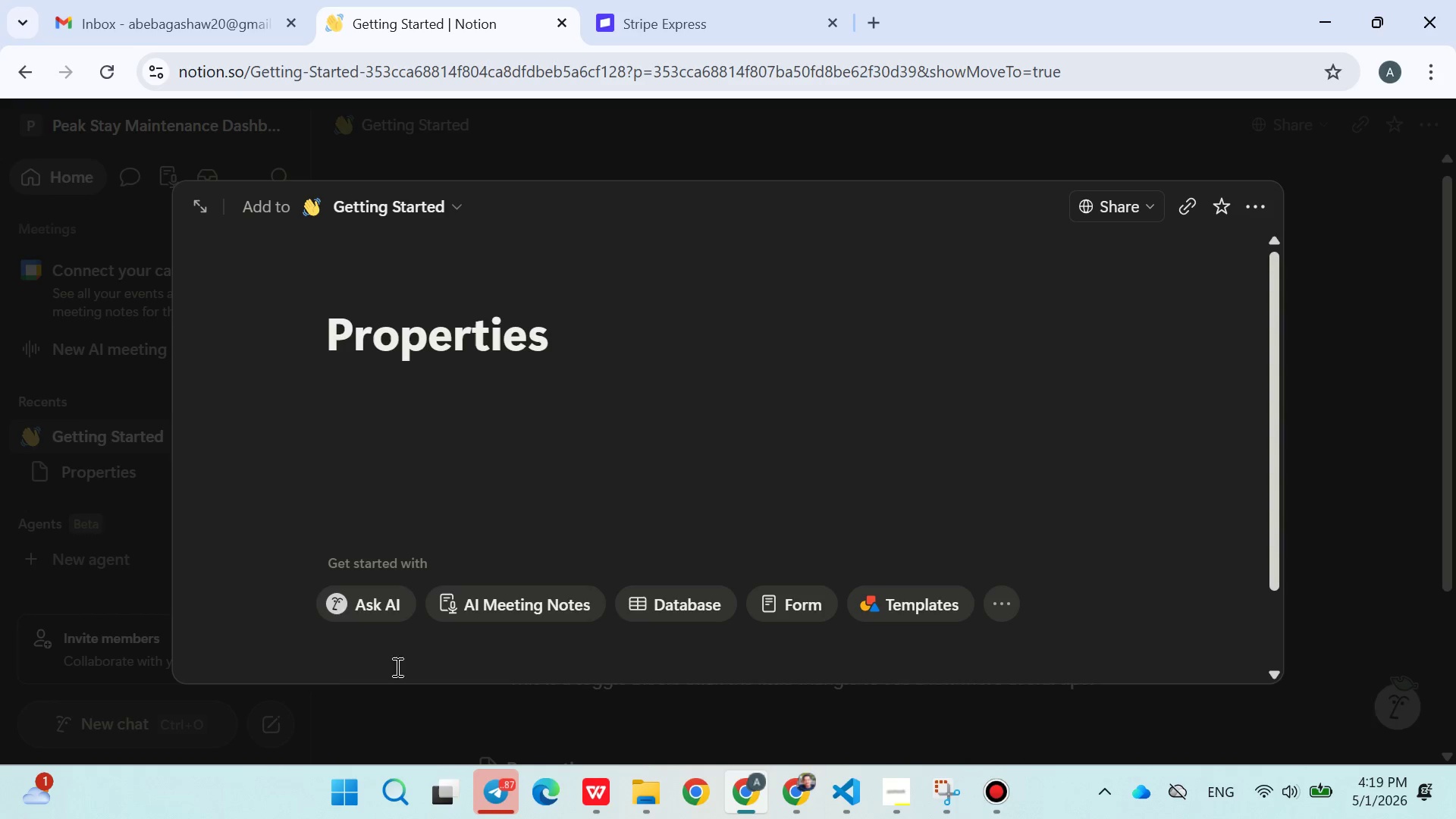 
left_click([689, 607])
 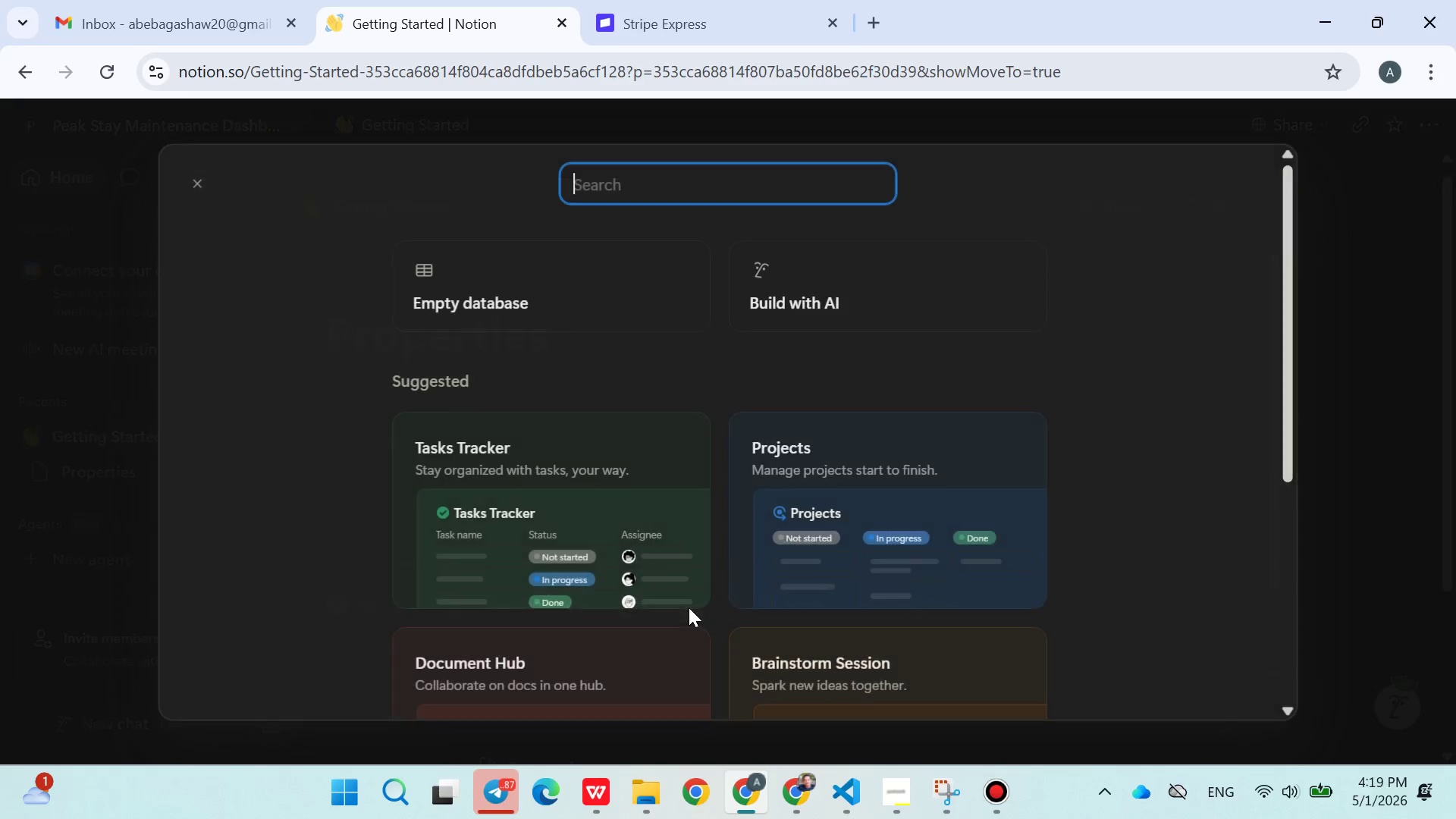 
left_click([689, 607])
 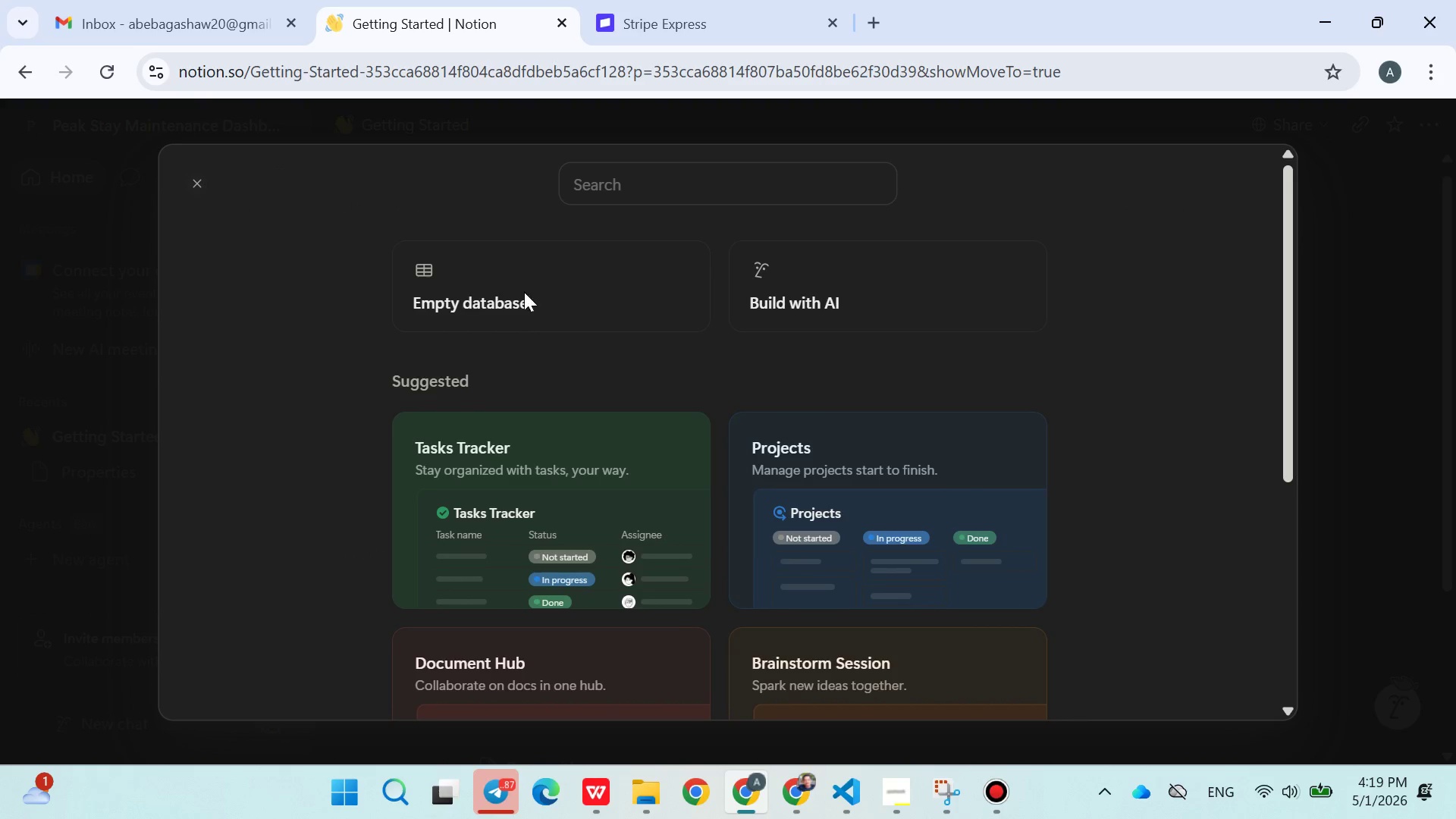 
left_click([524, 293])
 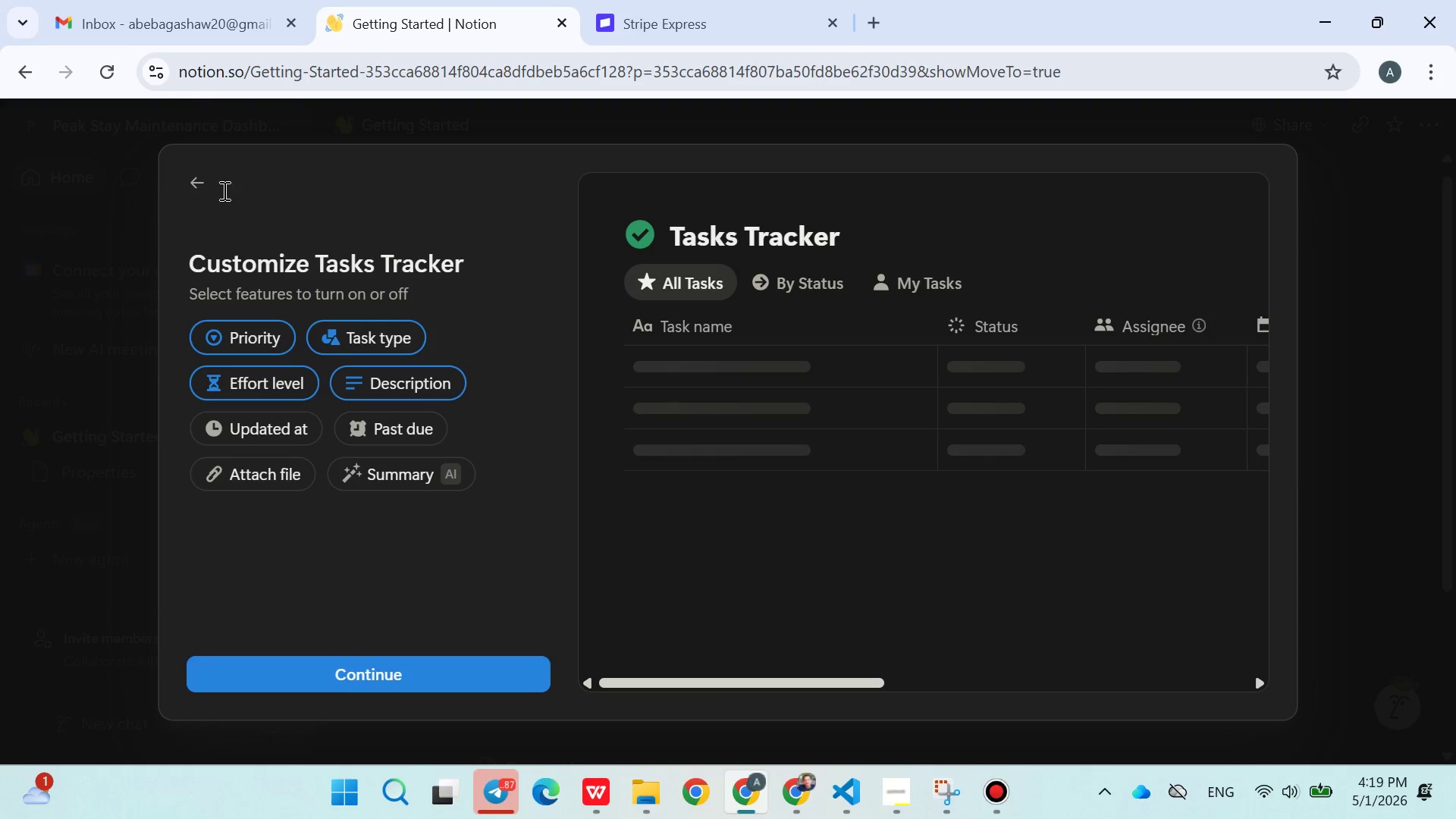 
left_click([196, 189])
 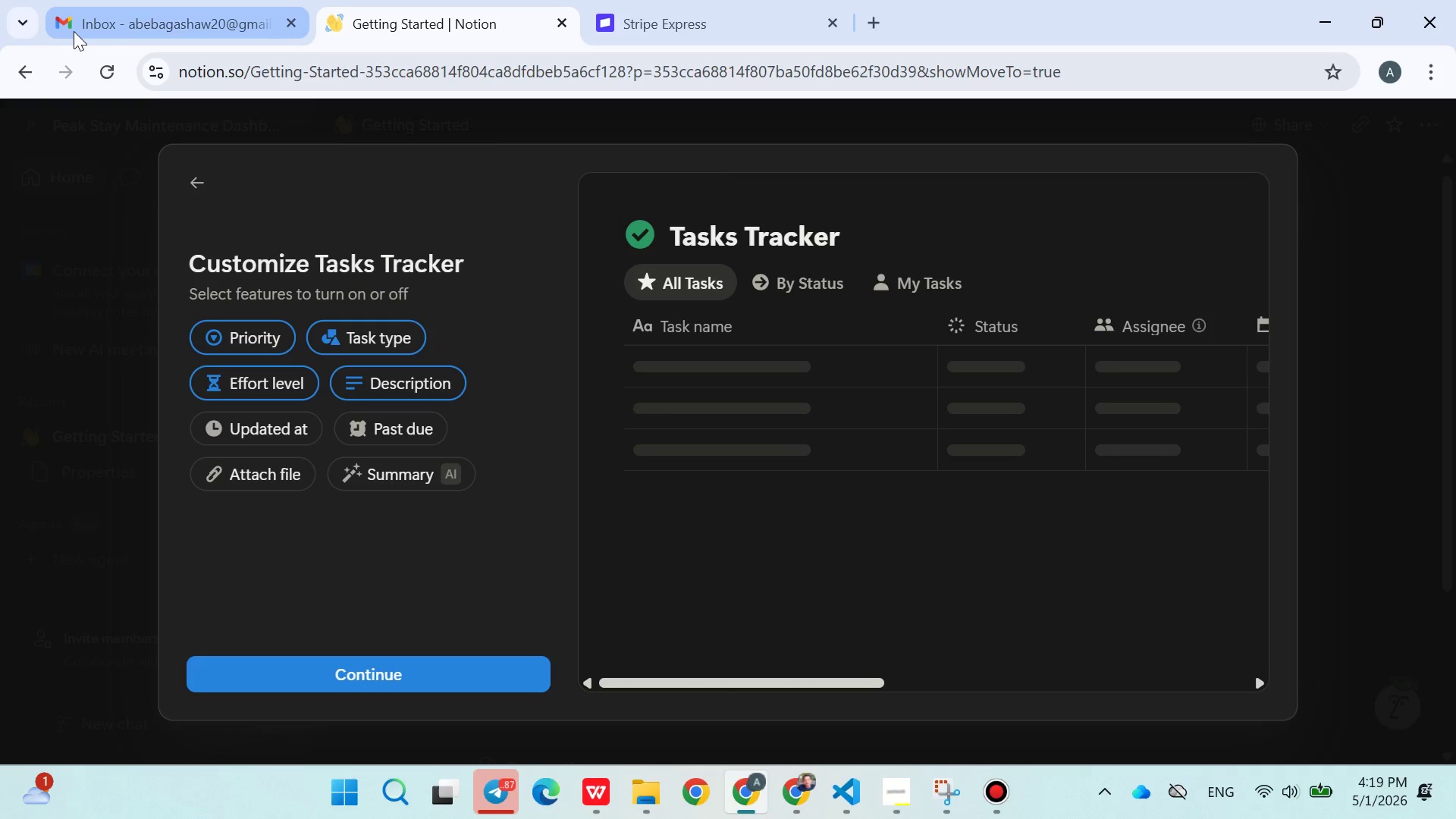 
wait(6.94)
 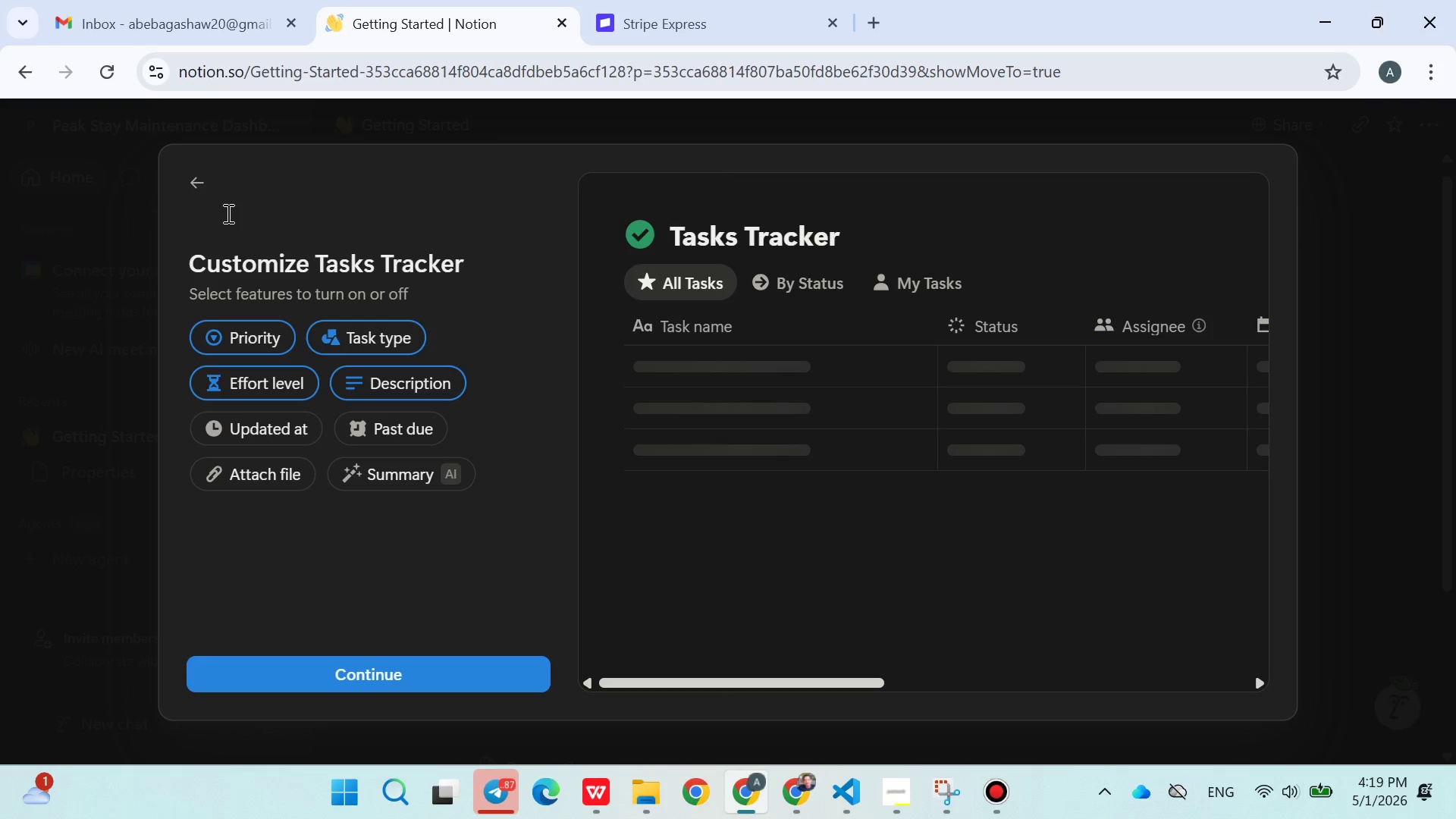 
left_click([475, 293])
 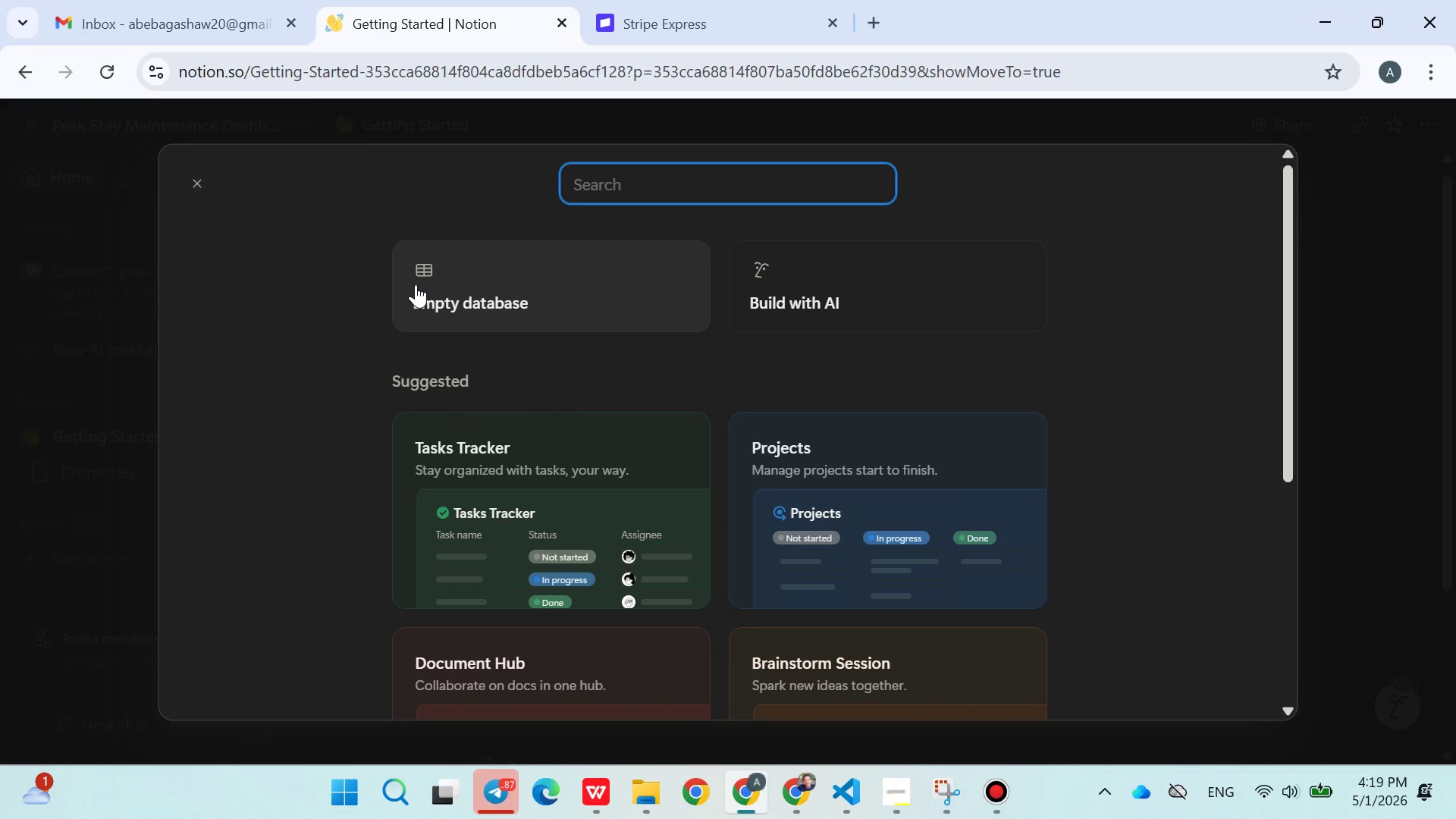 
wait(6.0)
 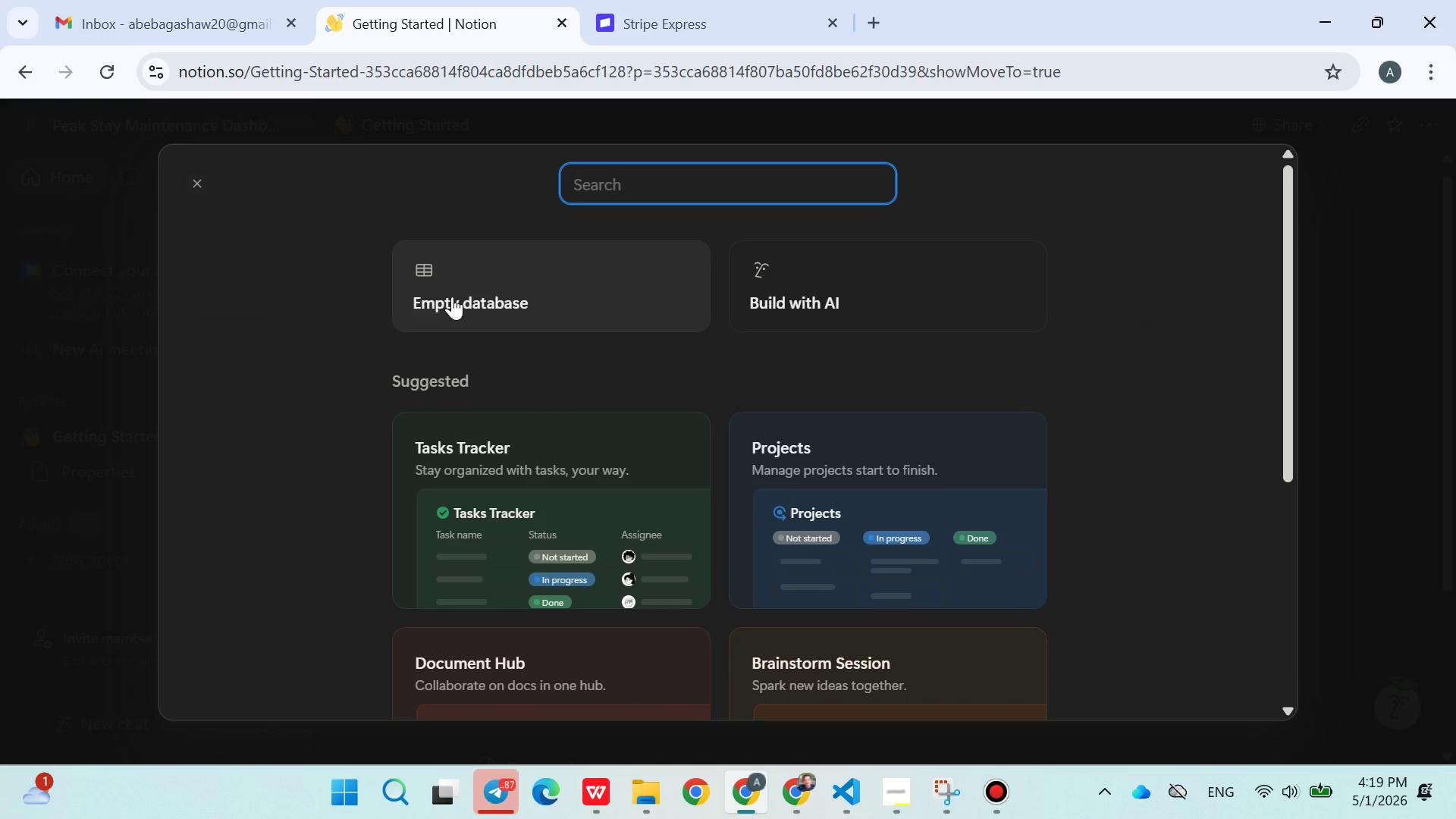 
left_click([488, 276])
 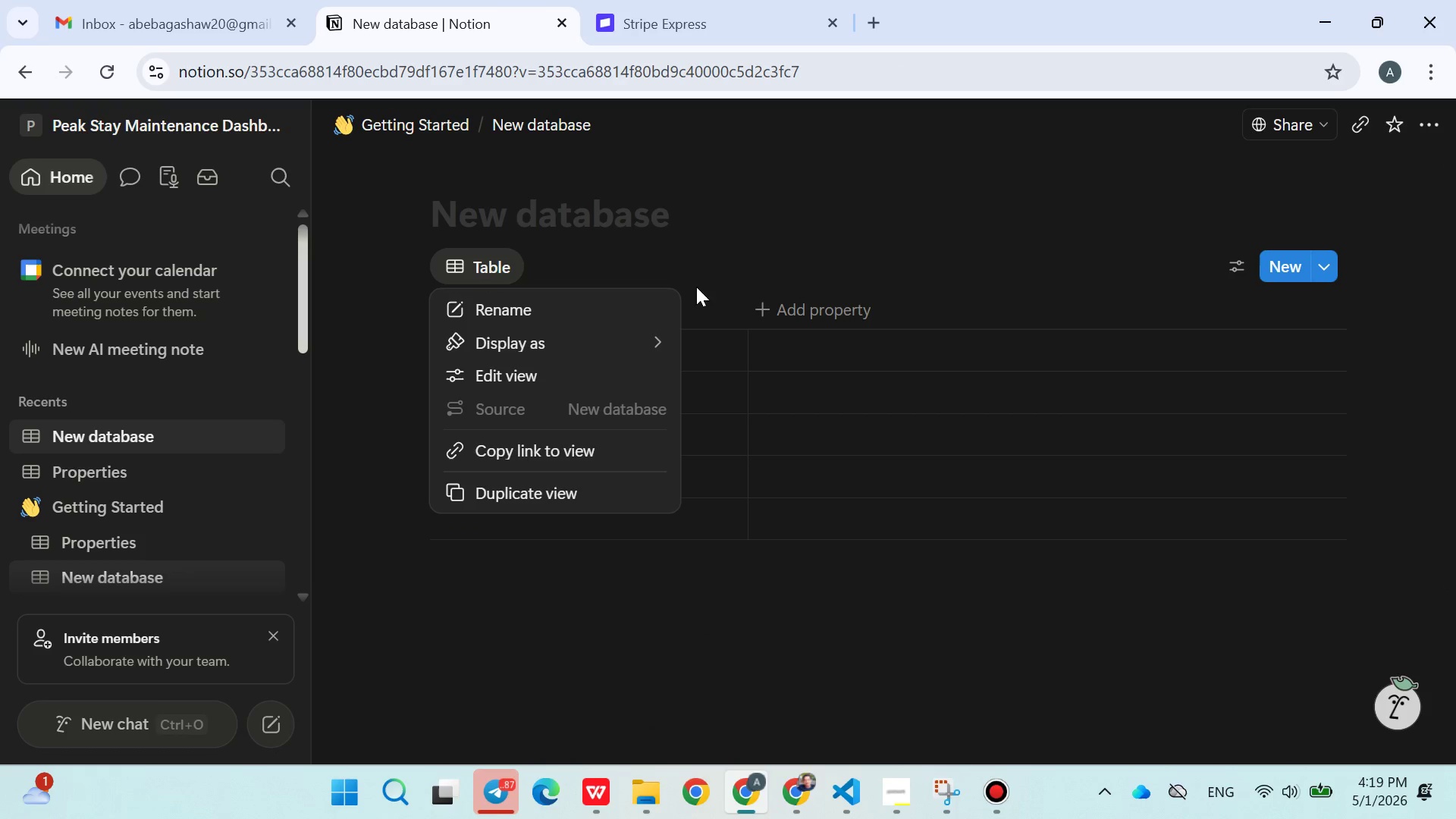 
left_click([717, 281])
 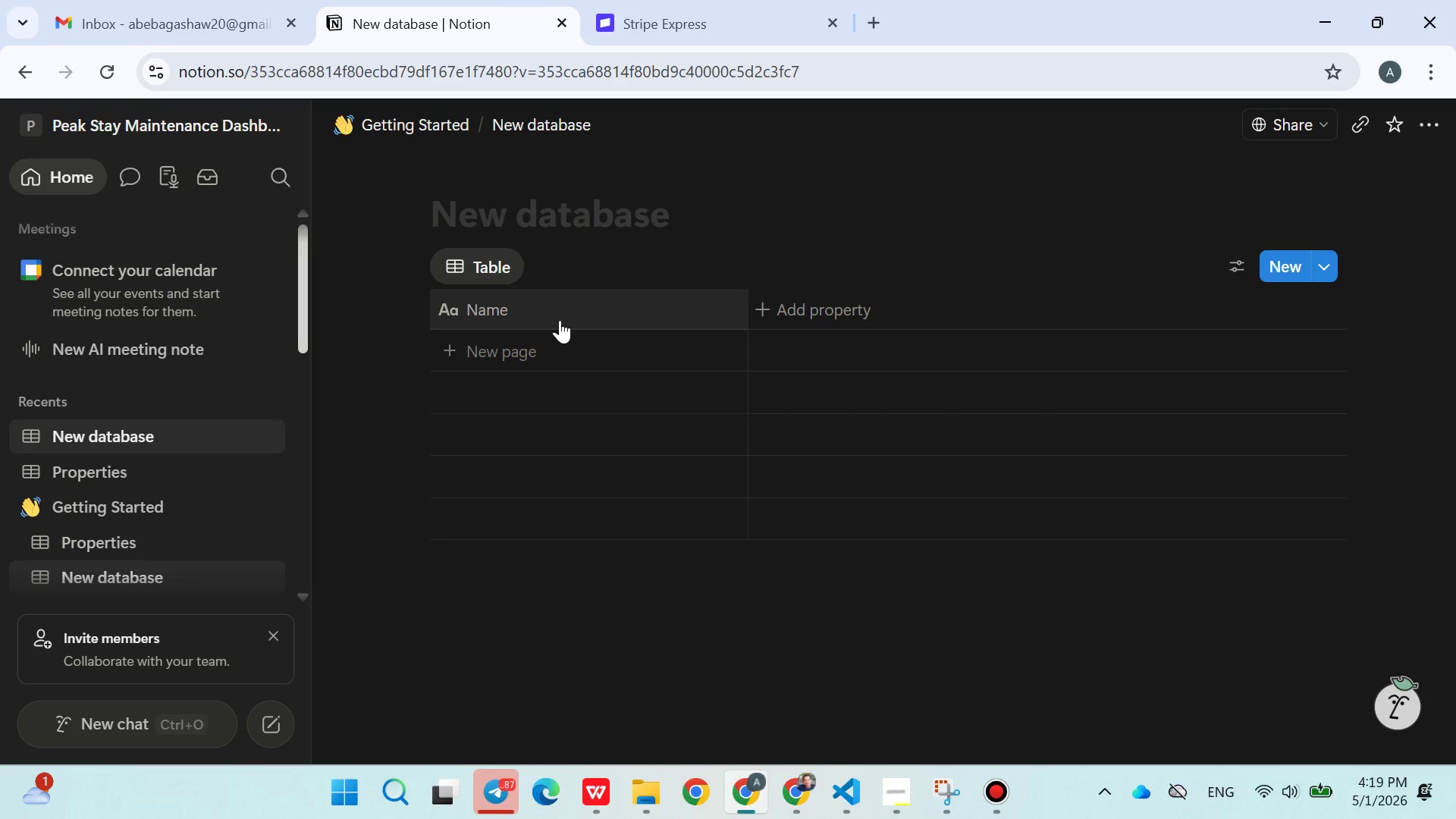 
left_click([560, 320])
 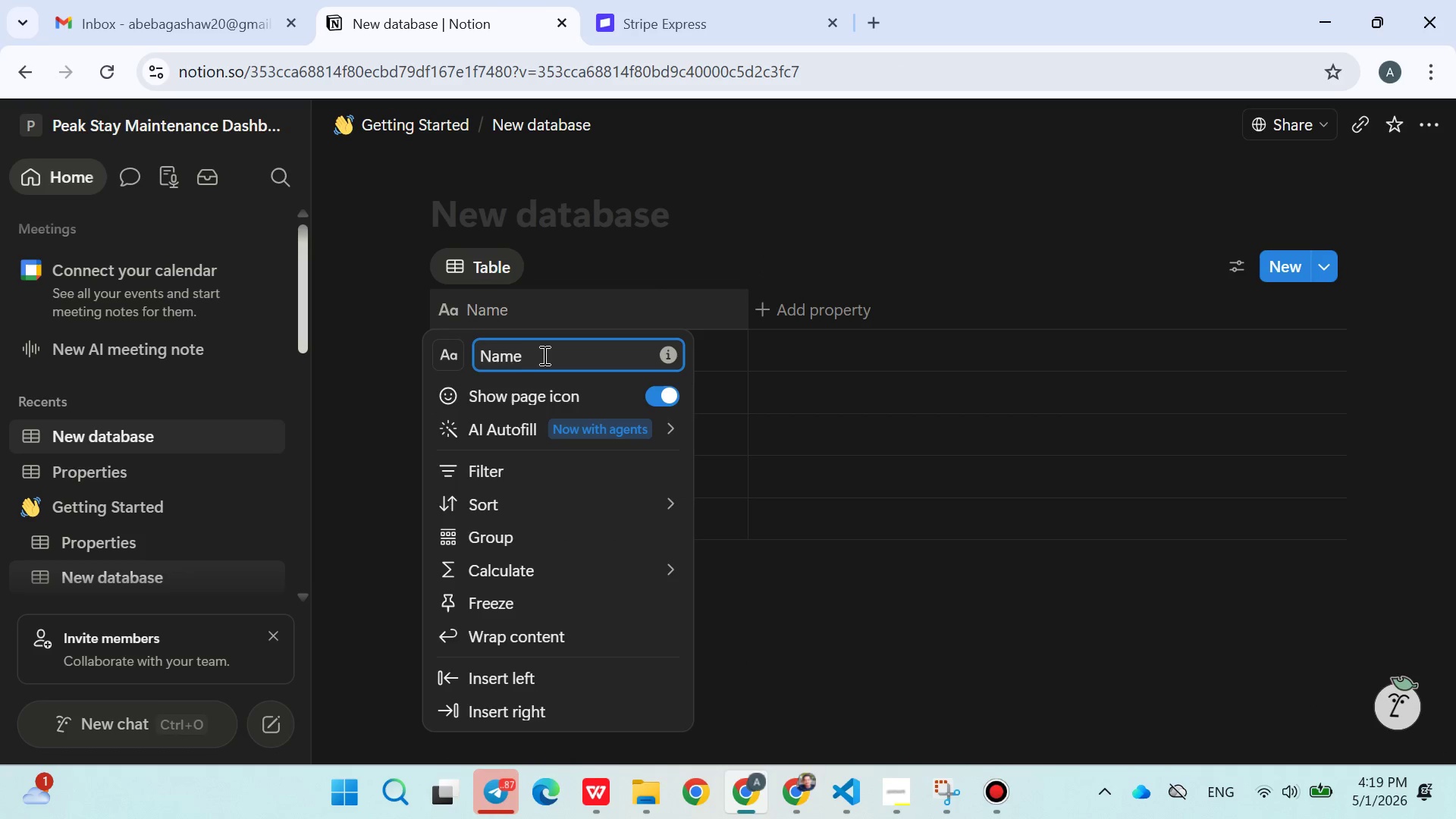 
hold_key(key=ArrowLeft, duration=0.89)
 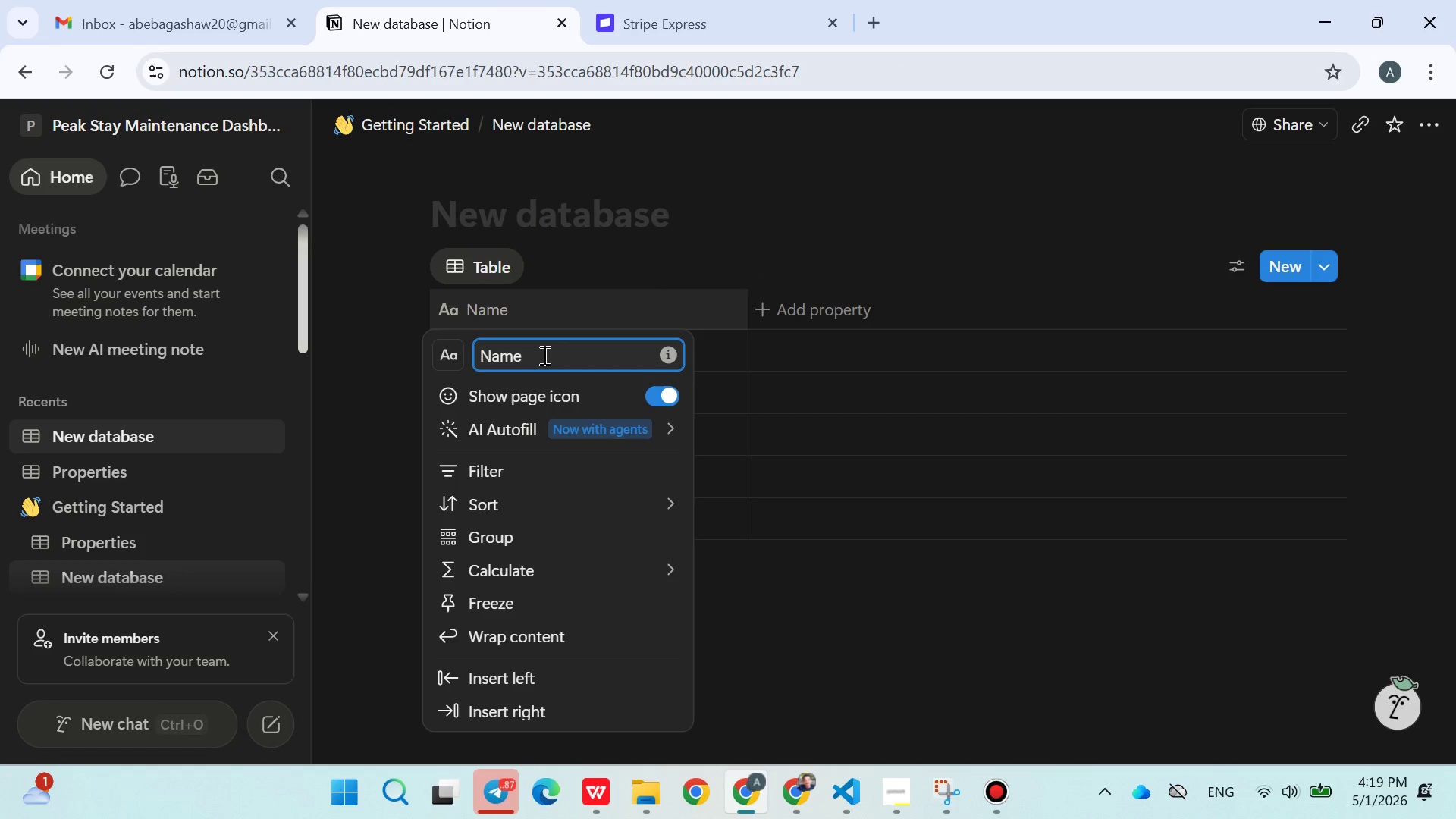 
type(Property )
 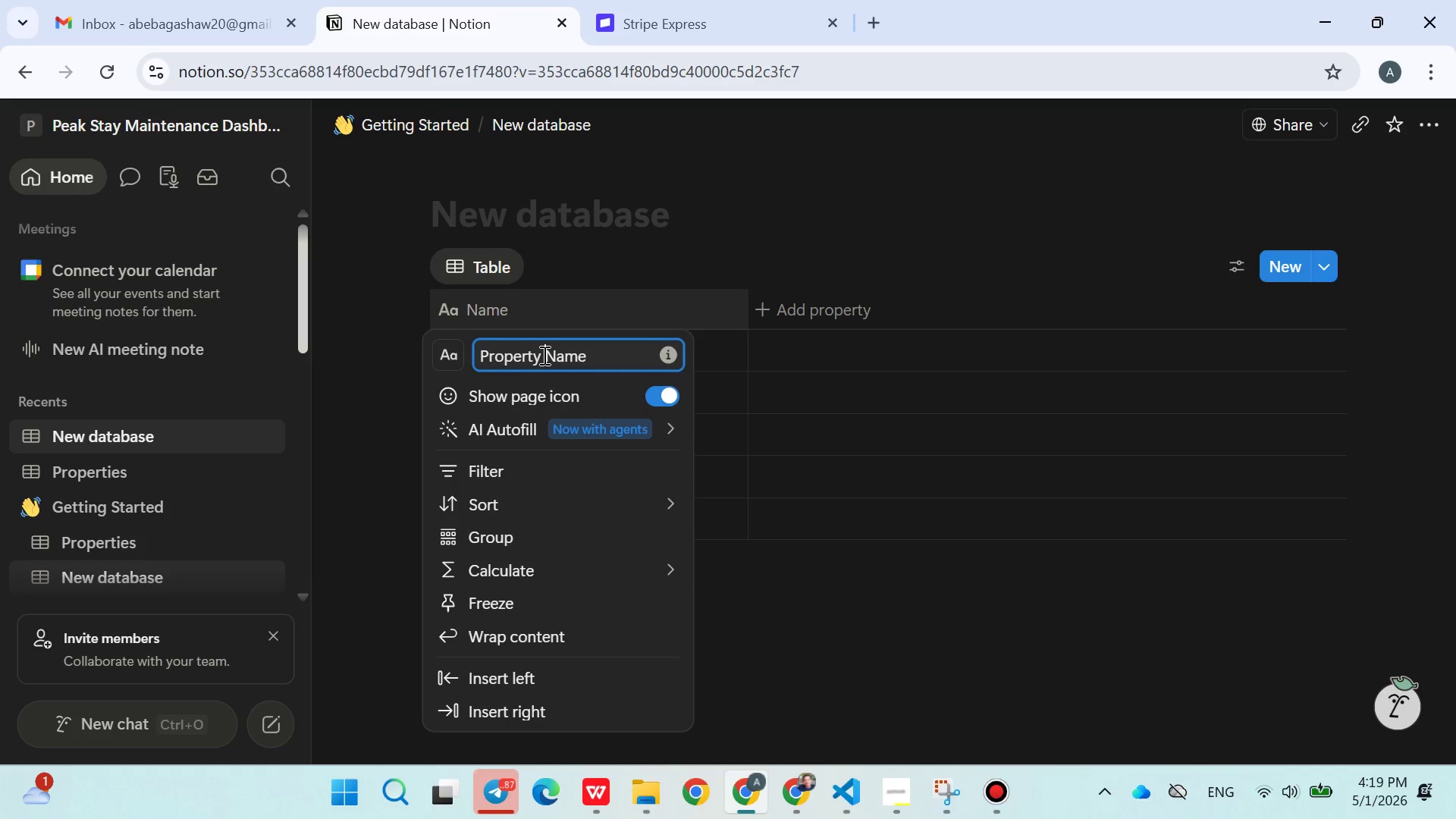 
key(Enter)
 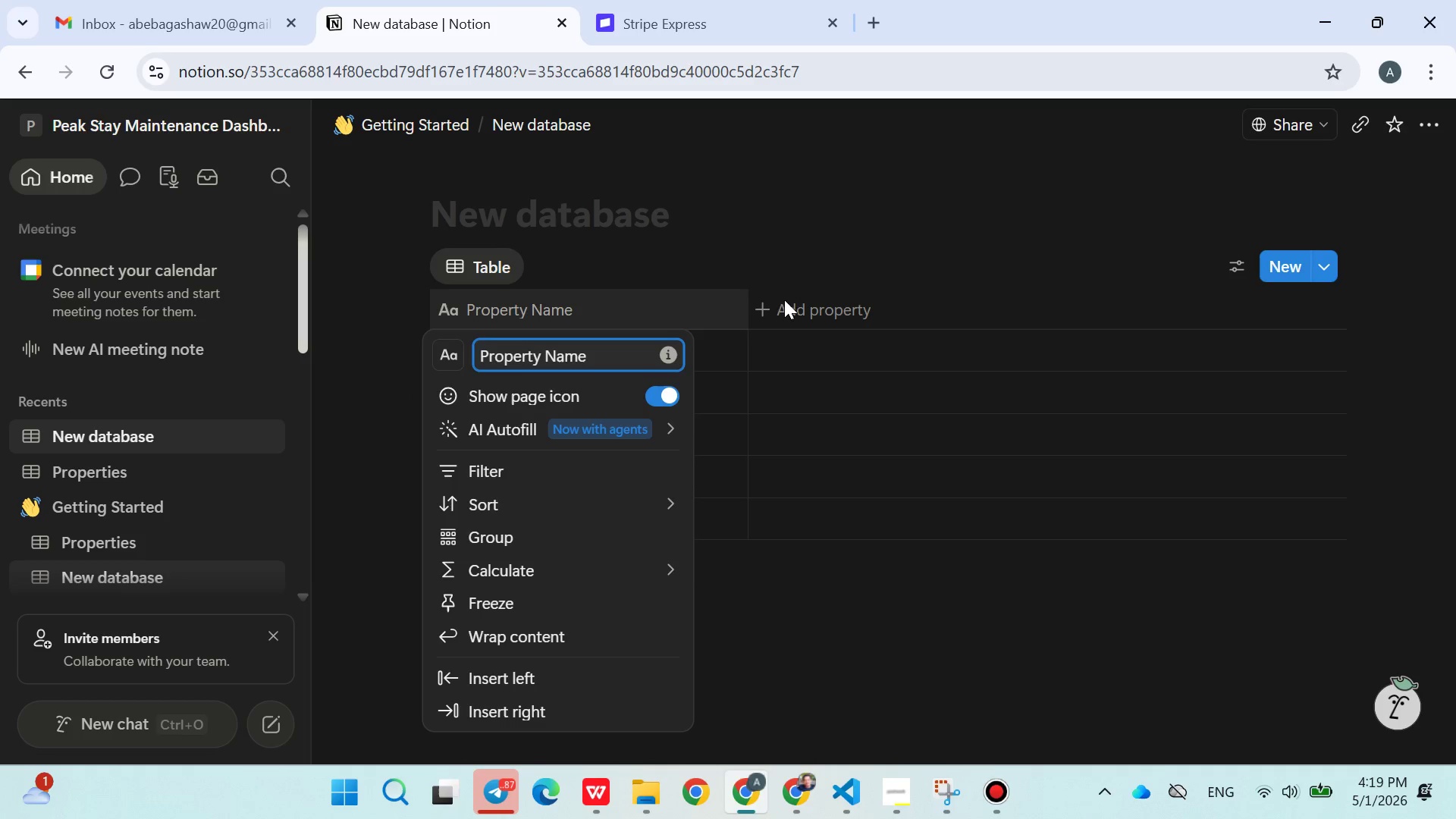 
left_click([813, 314])
 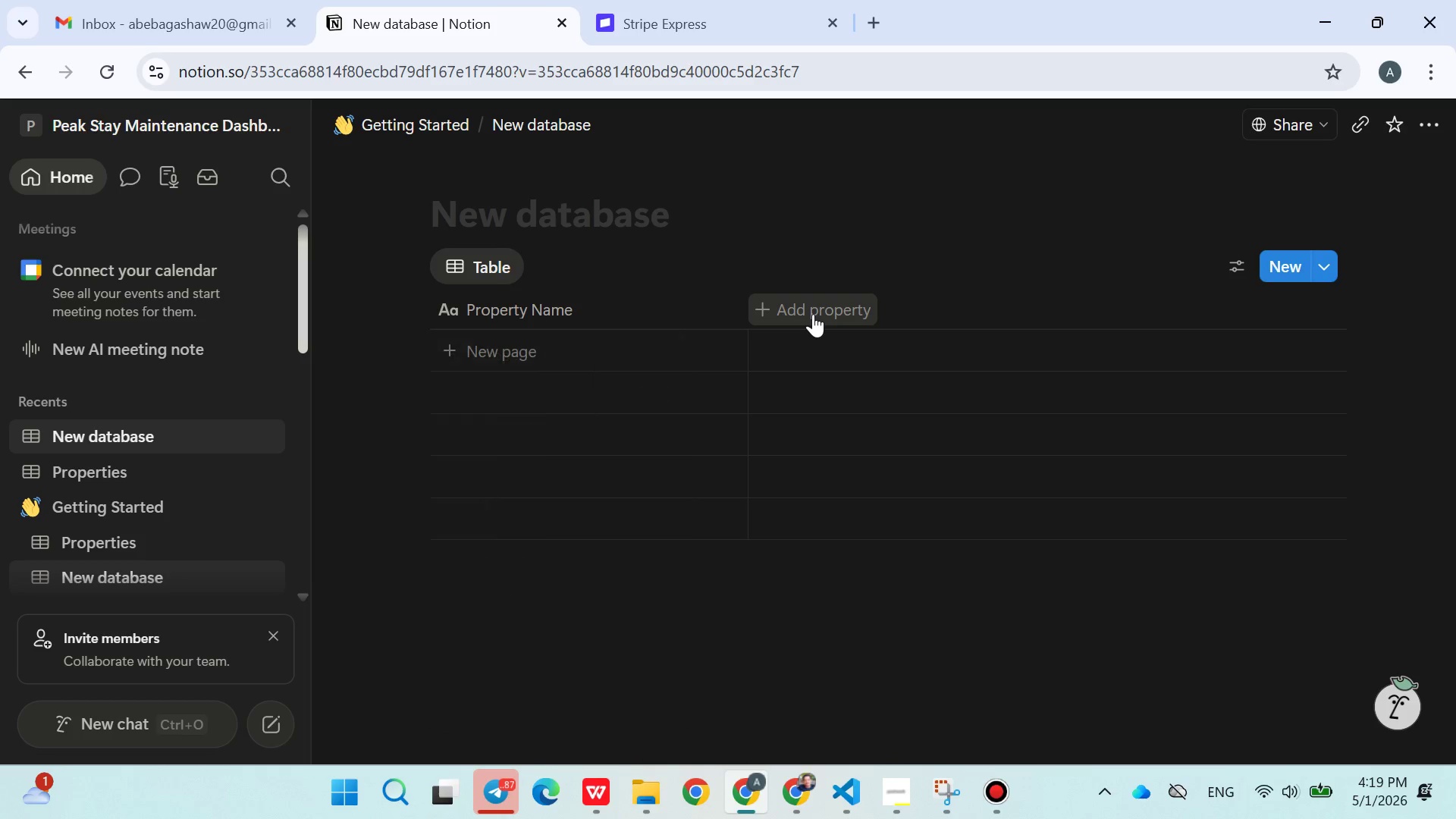 
left_click([813, 314])
 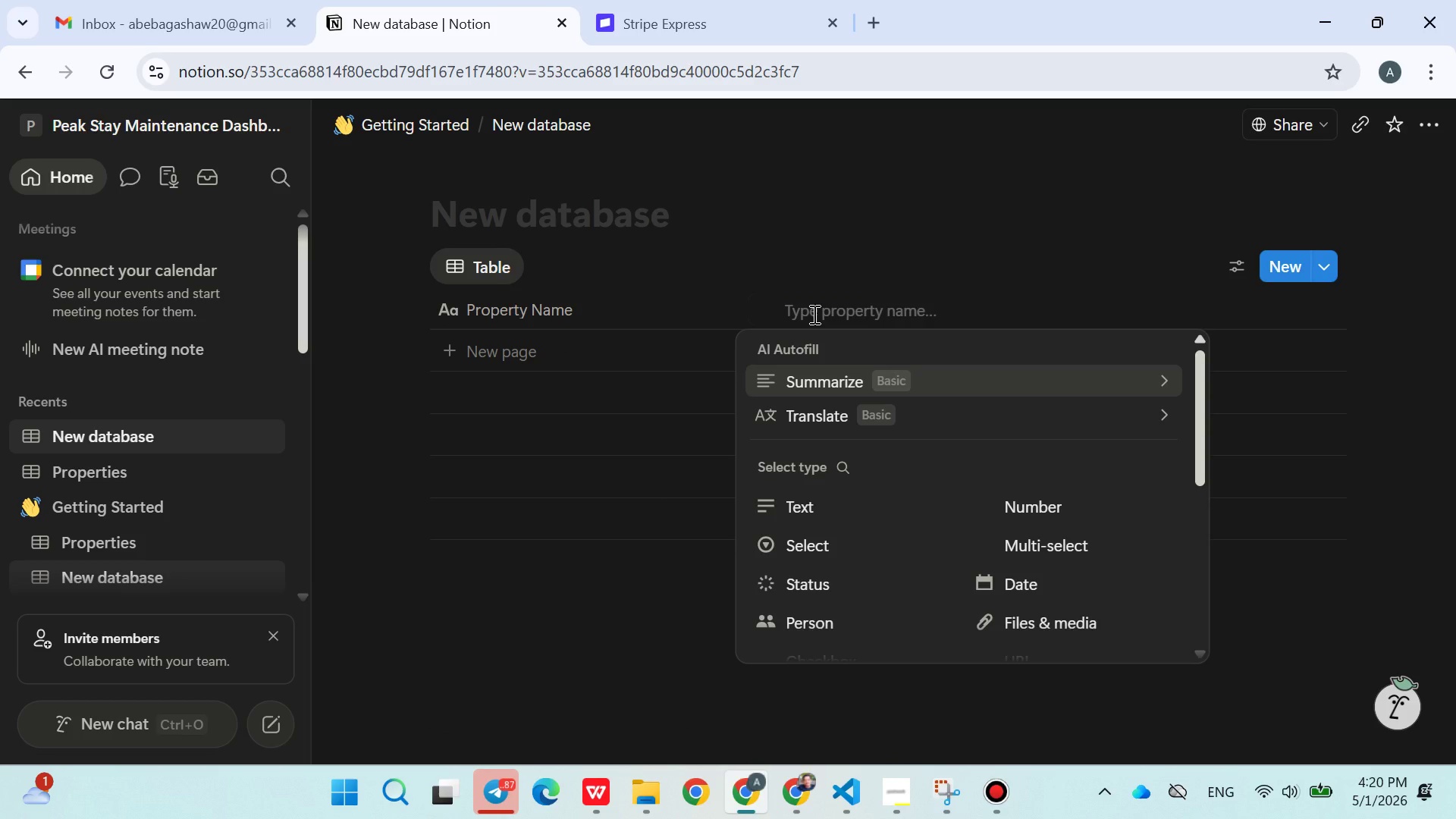 
type(Location)
 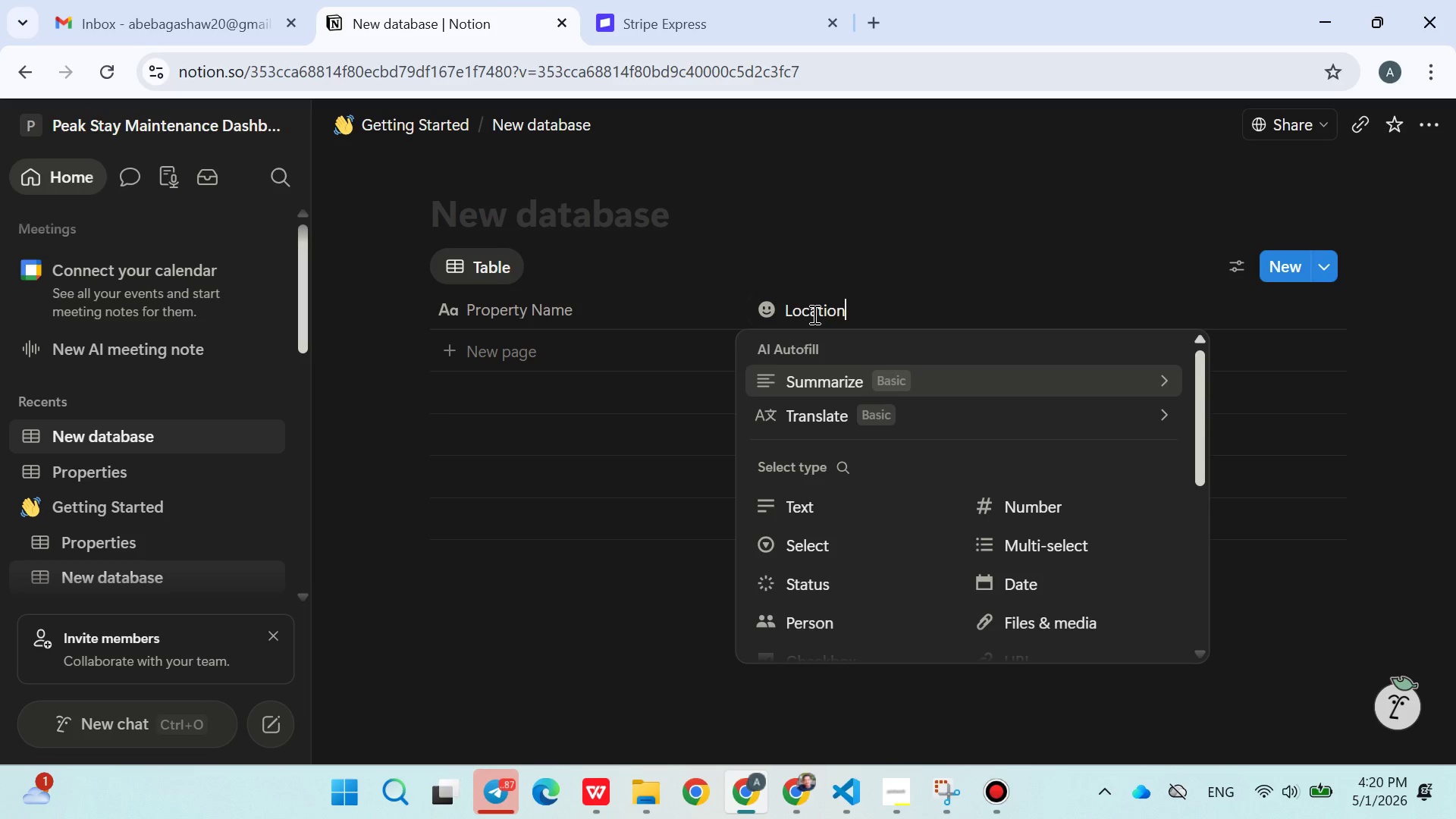 
key(Enter)
 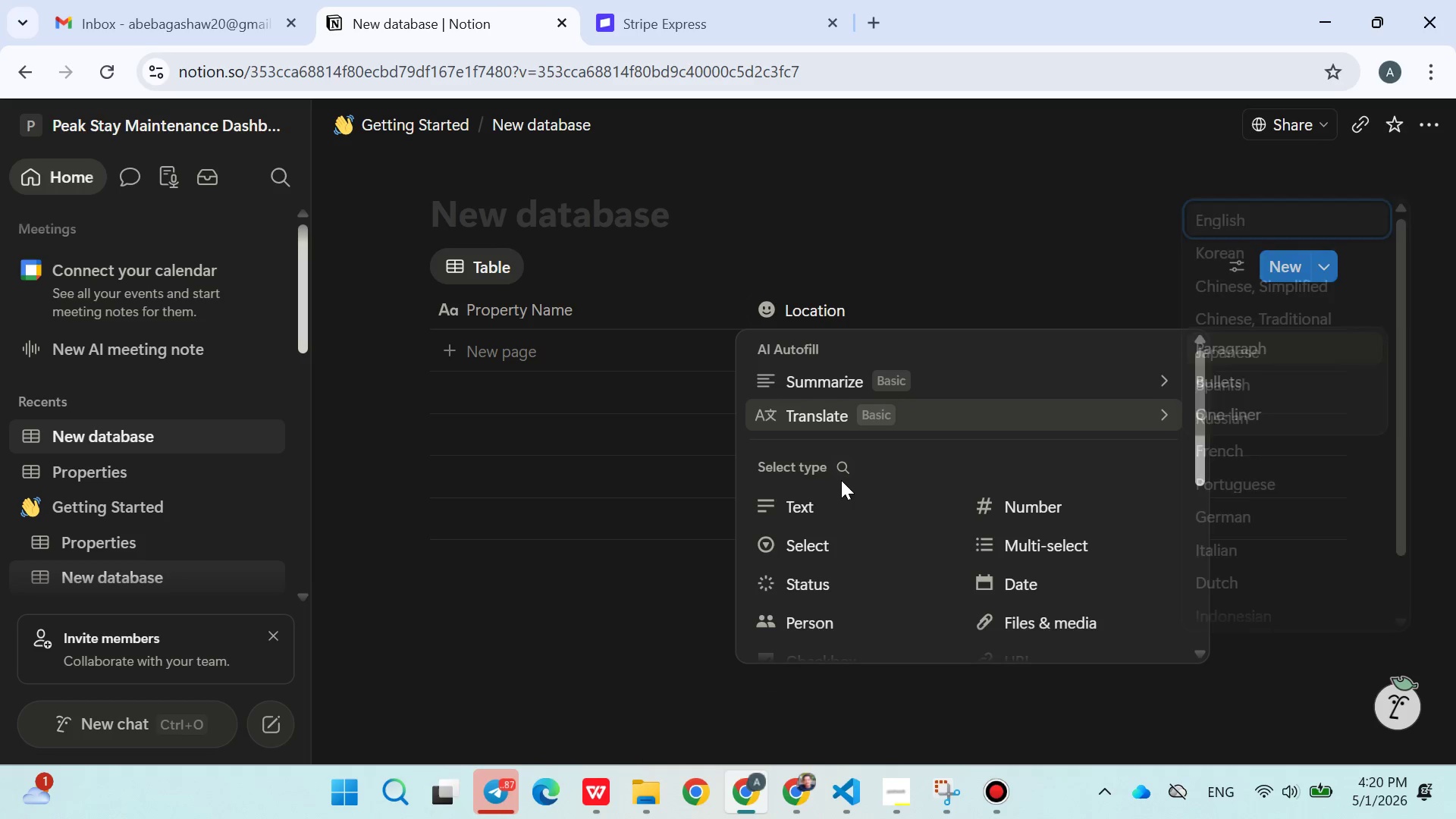 
left_click([827, 507])
 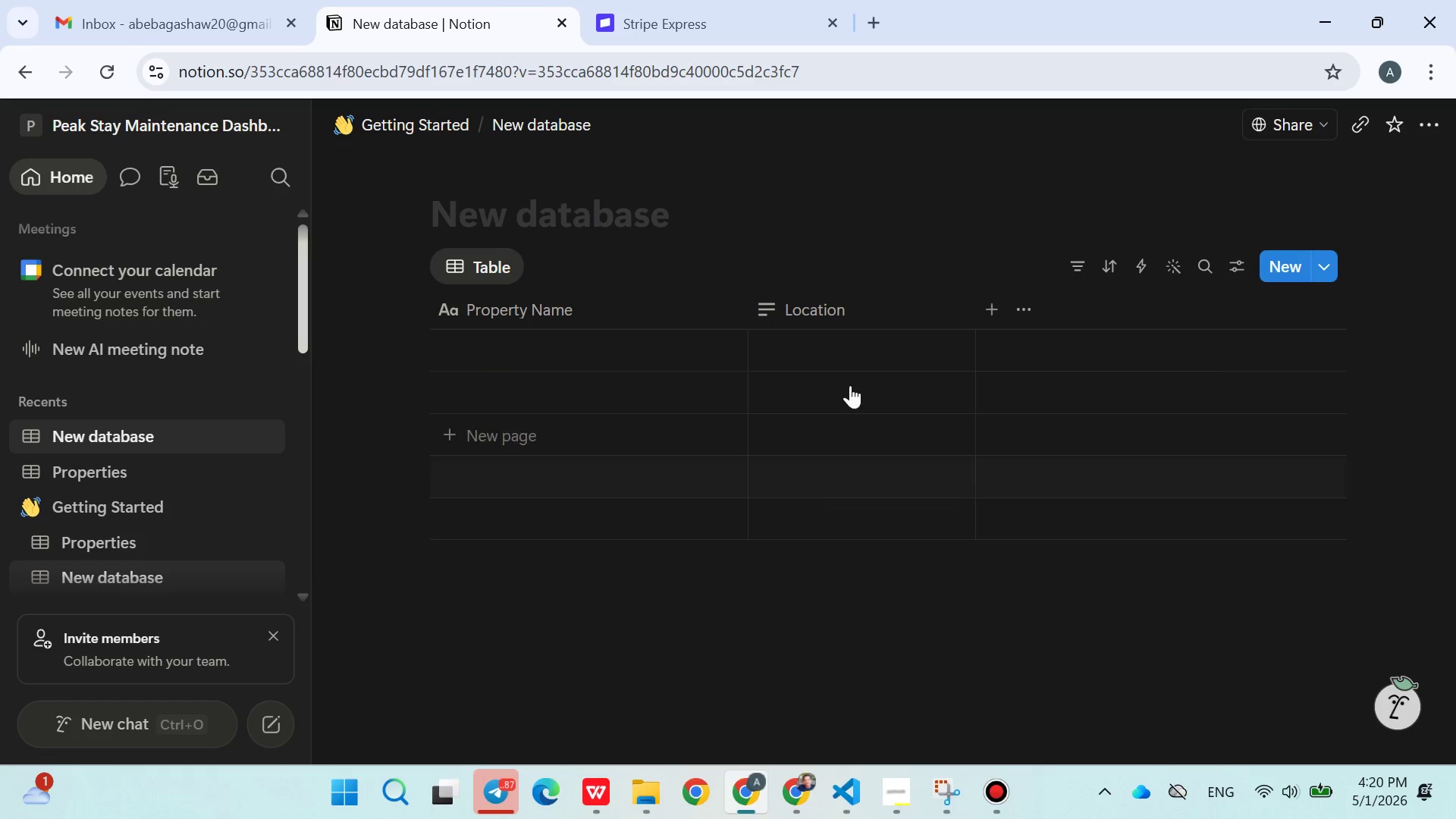 
left_click([996, 303])
 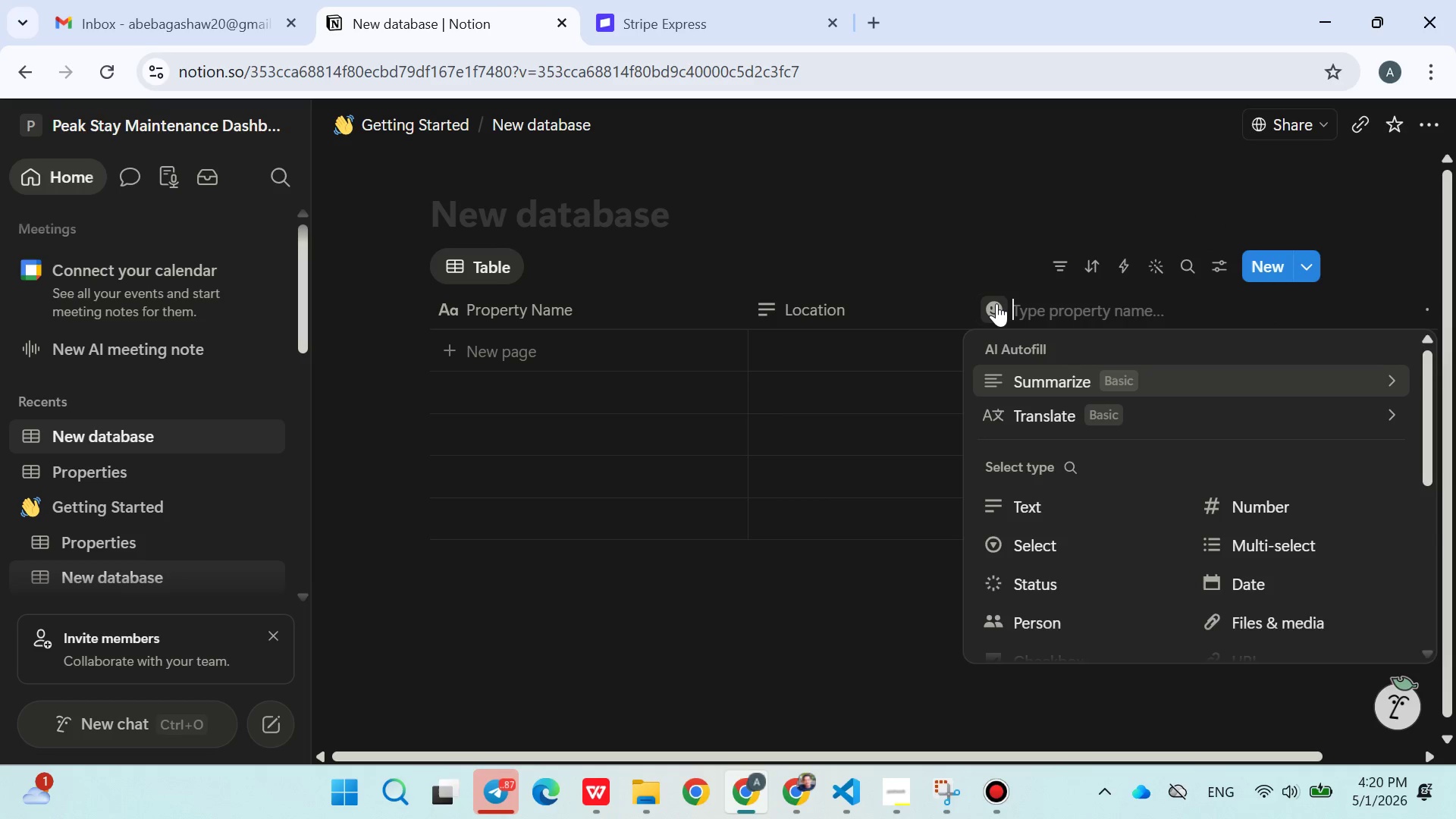 
type(anual Budget)
 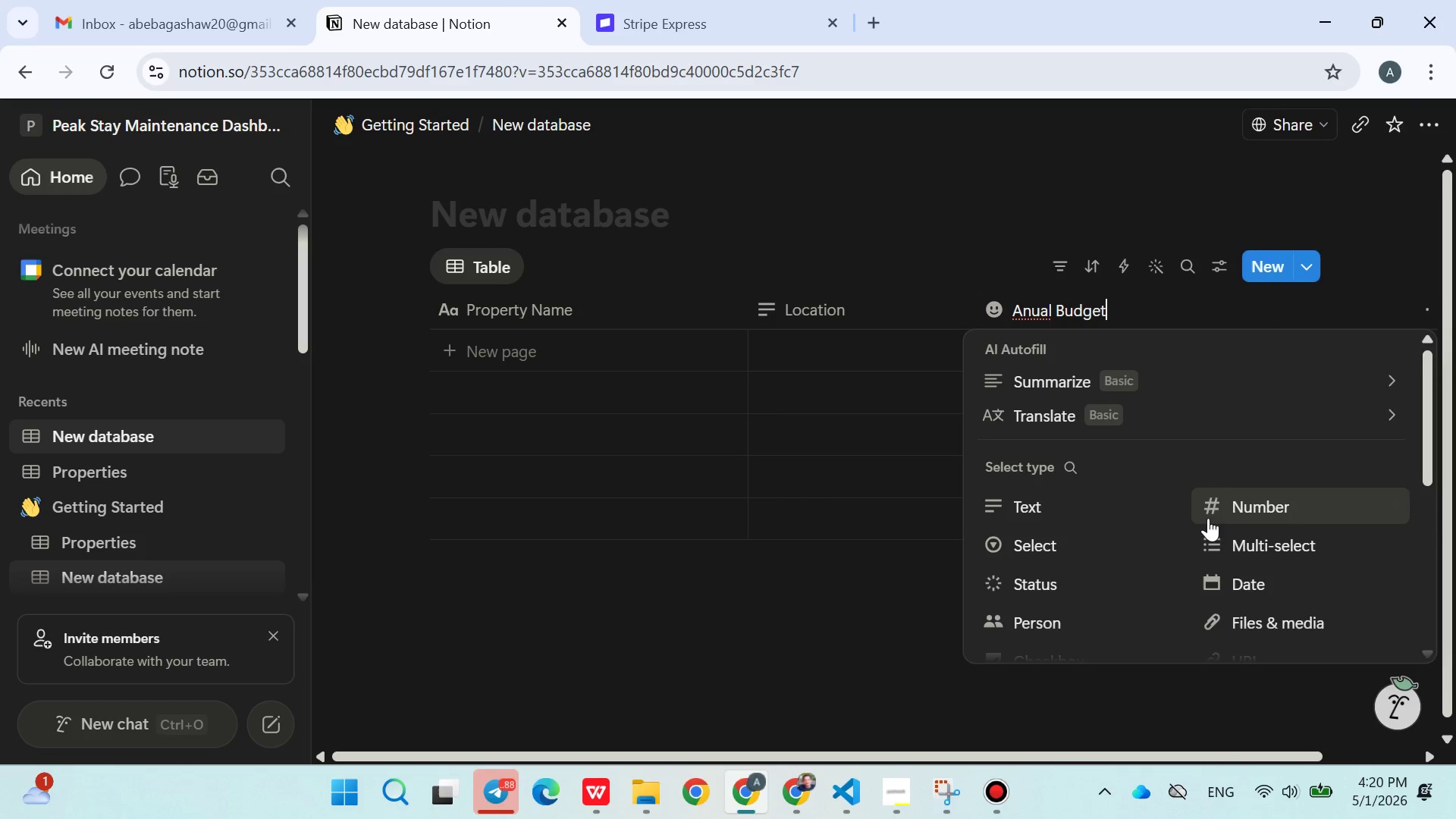 
left_click([1224, 504])
 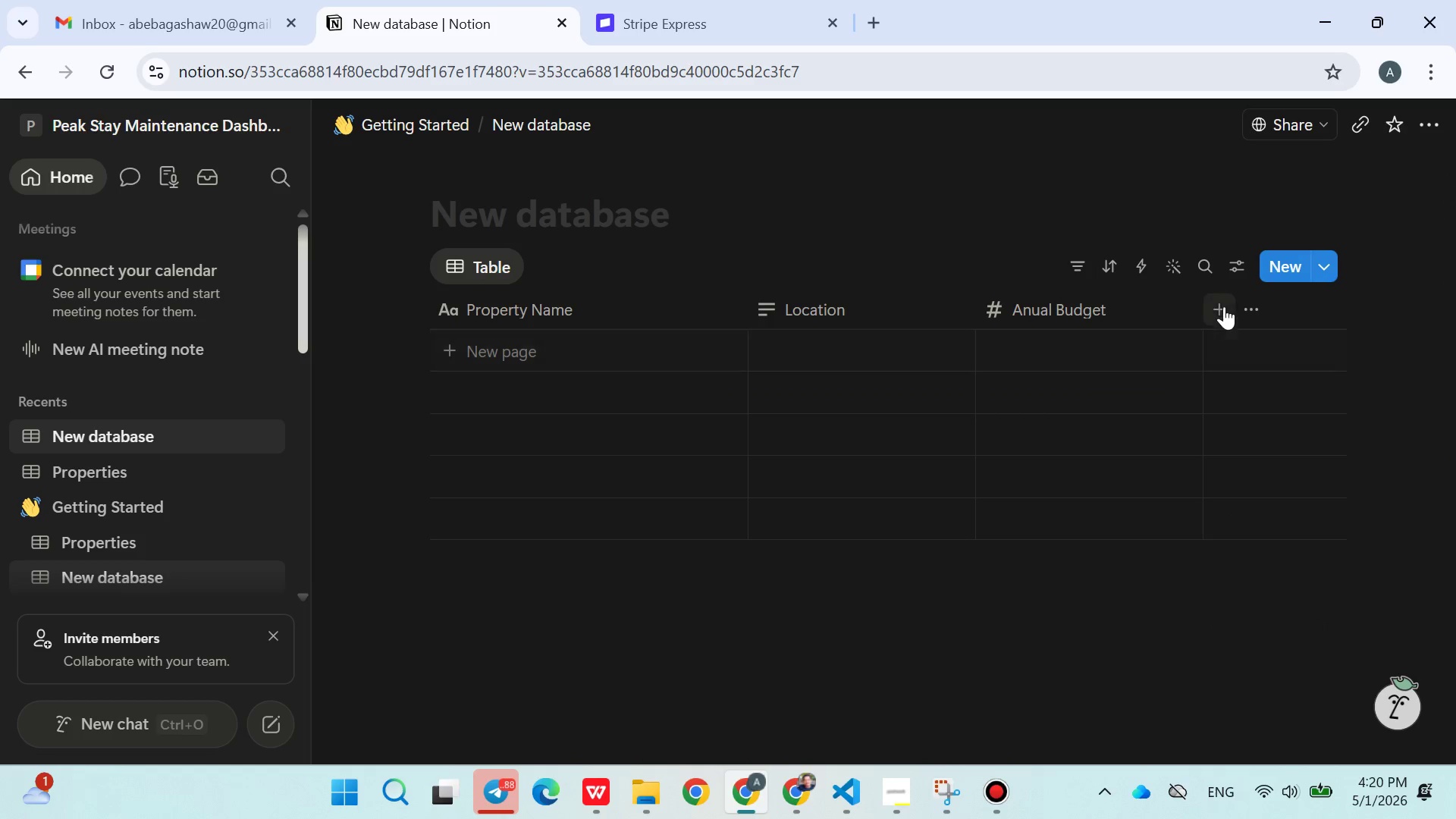 
left_click([1224, 305])
 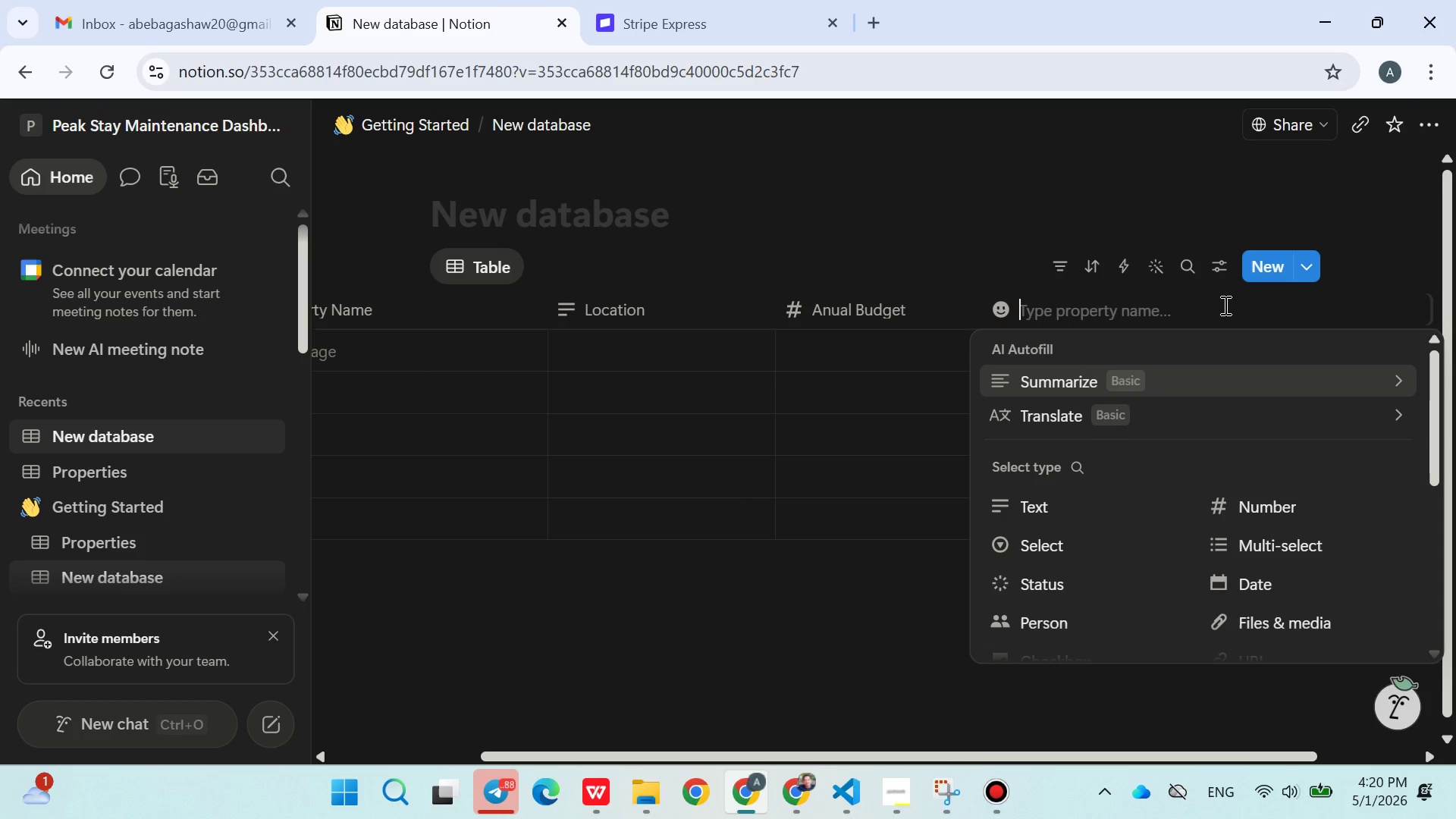 
type(Ma)
key(Backspace)
key(Backspace)
key(Backspace)
 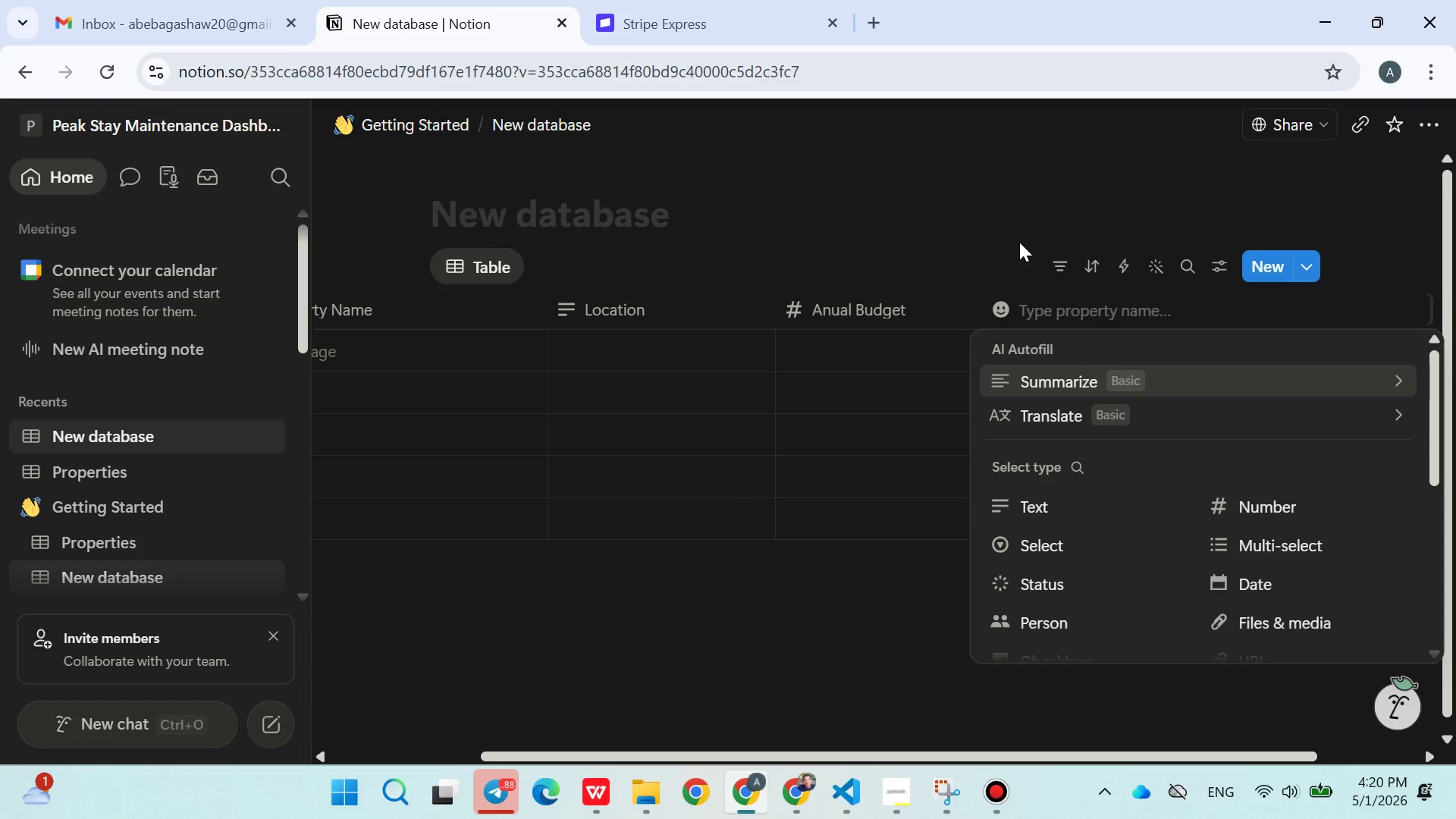 
left_click([1015, 240])
 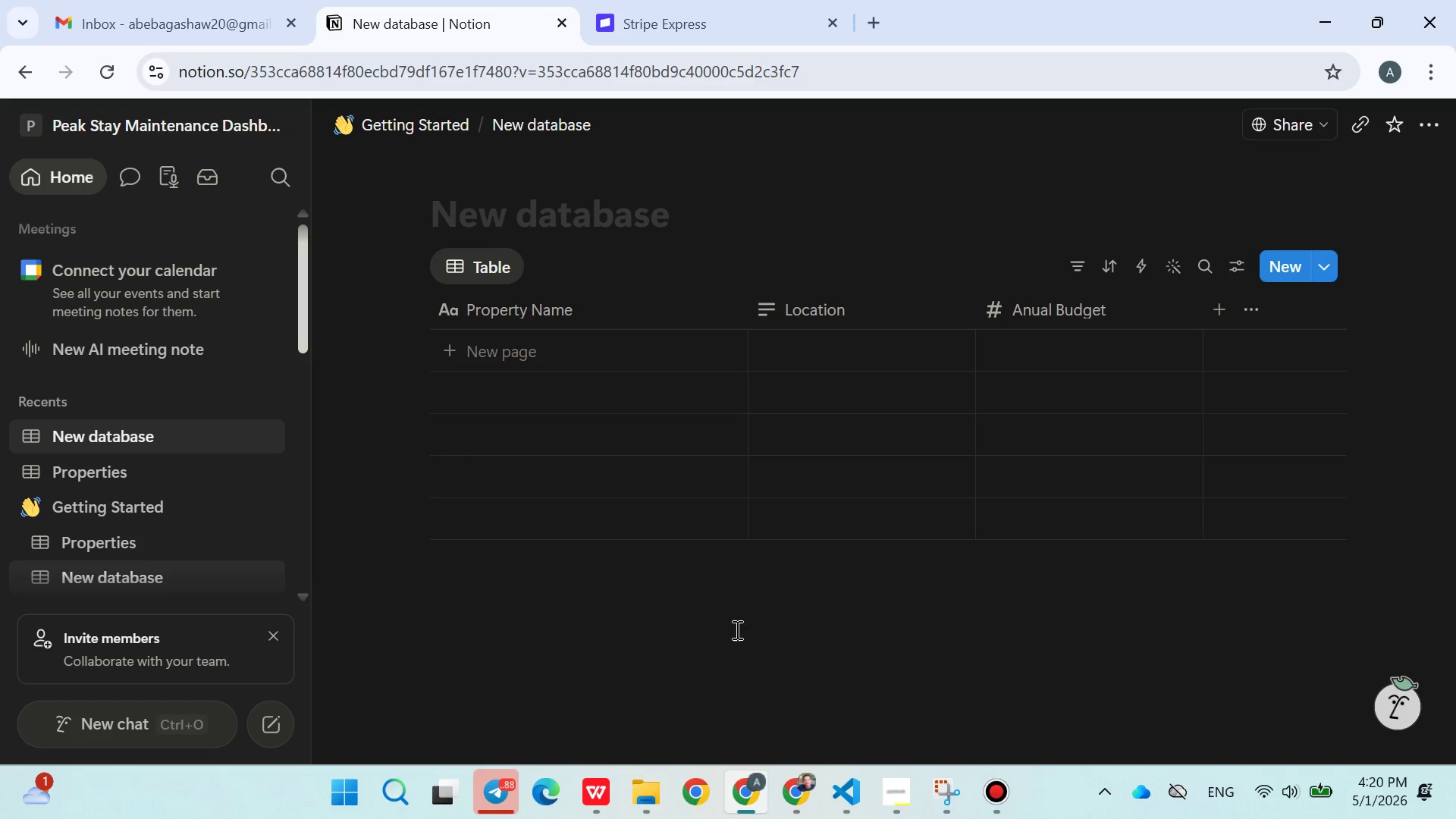 
left_click([654, 785])
 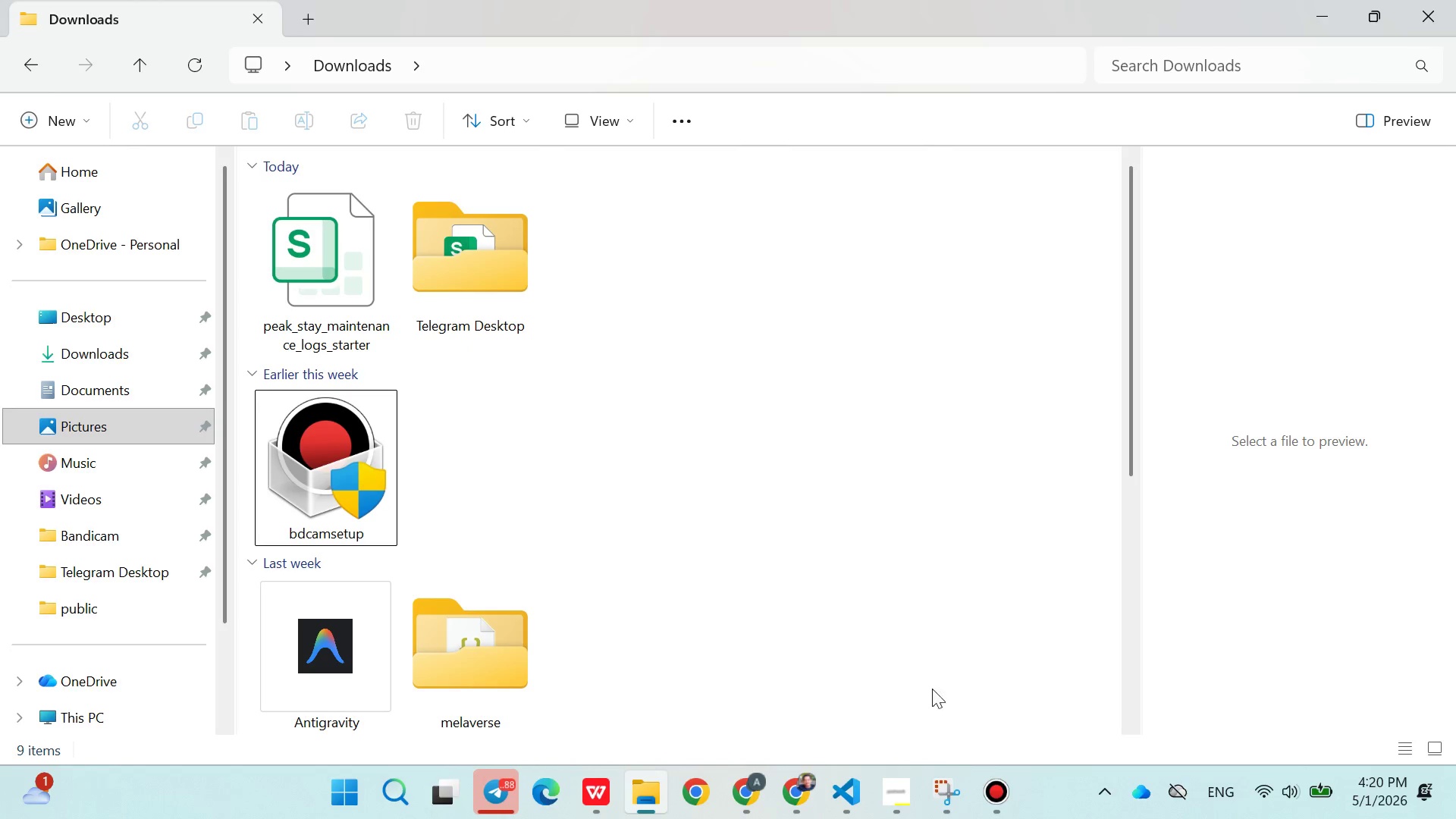 
left_click([908, 798])
 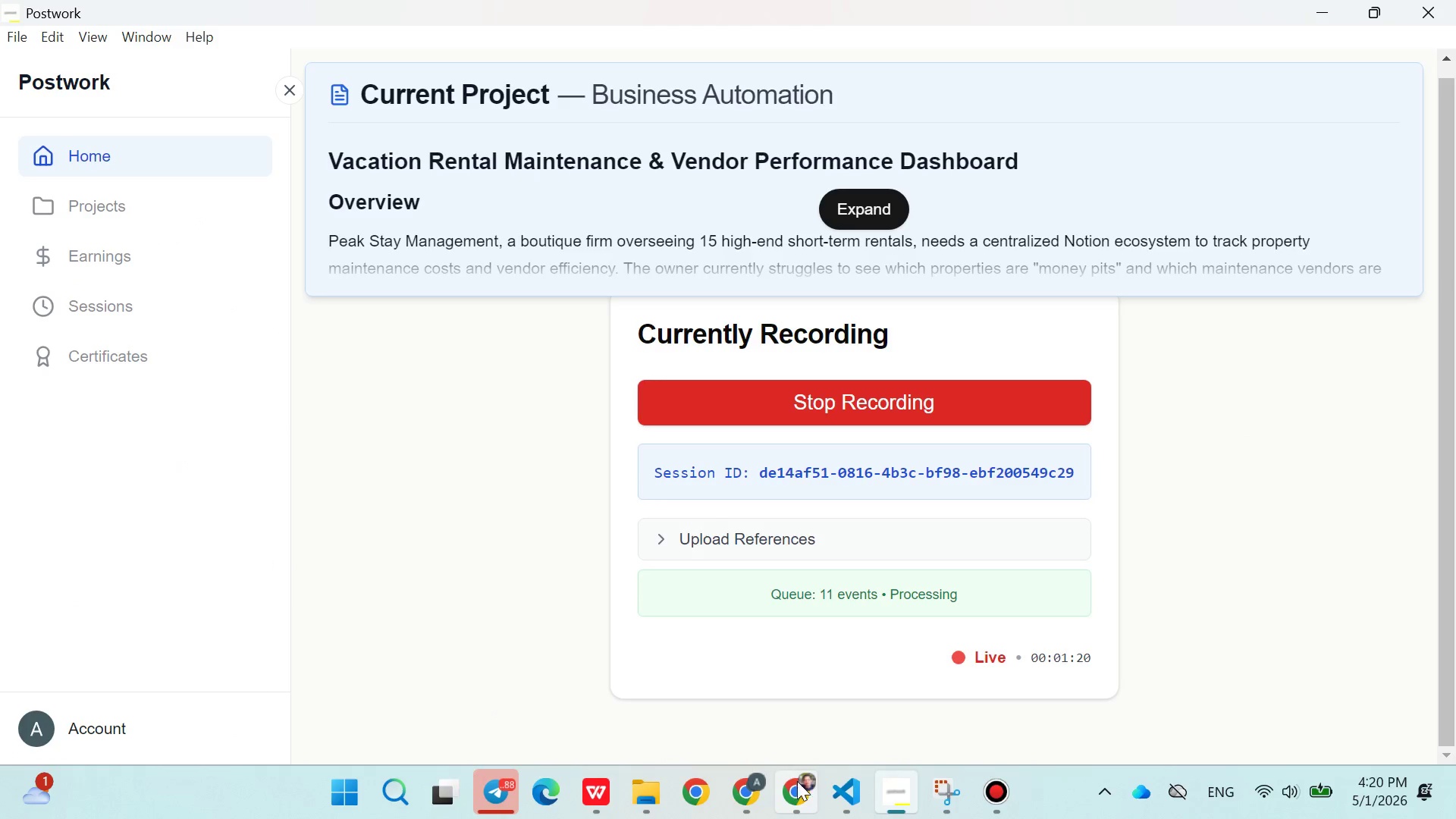 
left_click([763, 780])
 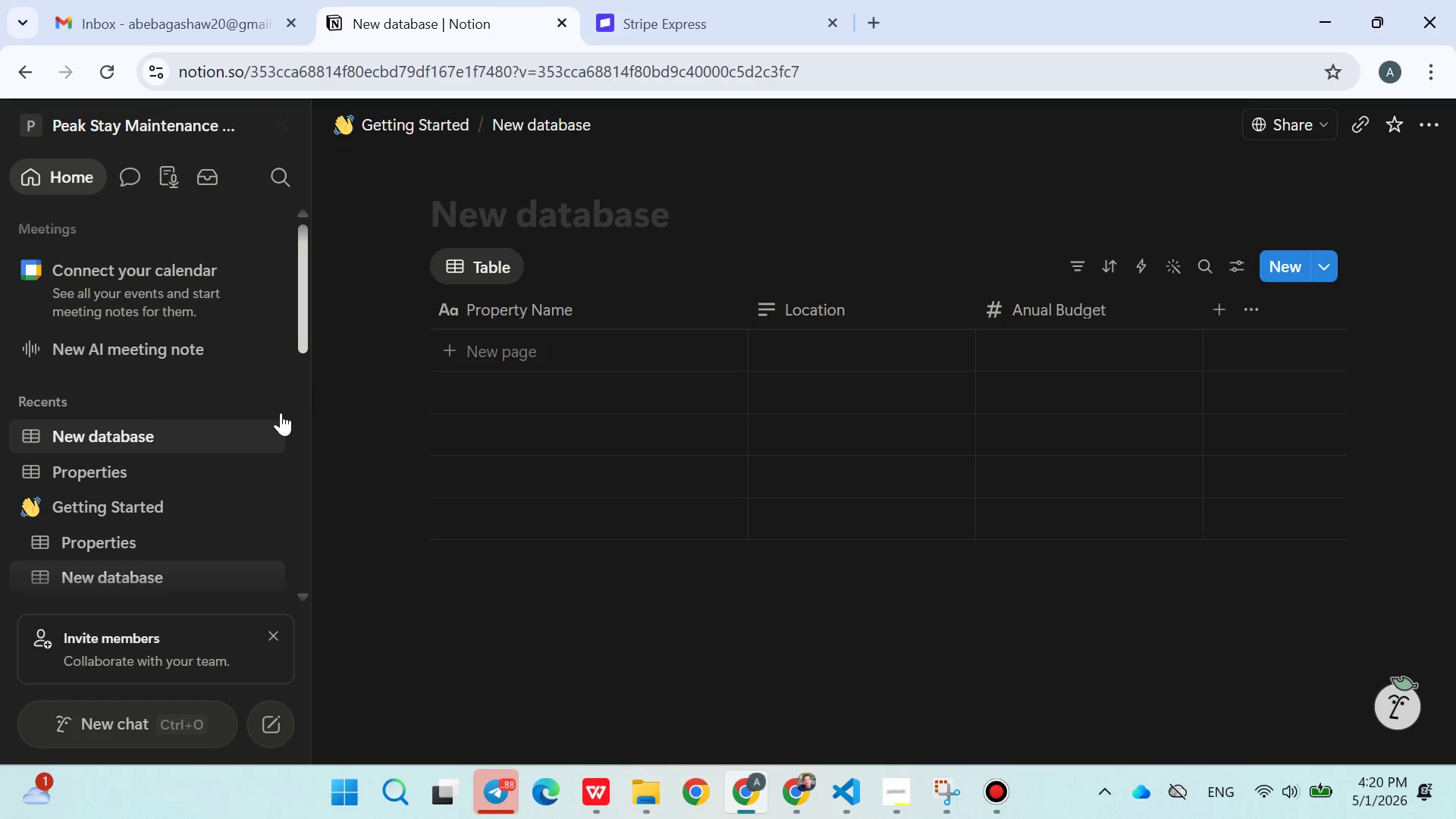 
left_click([268, 435])
 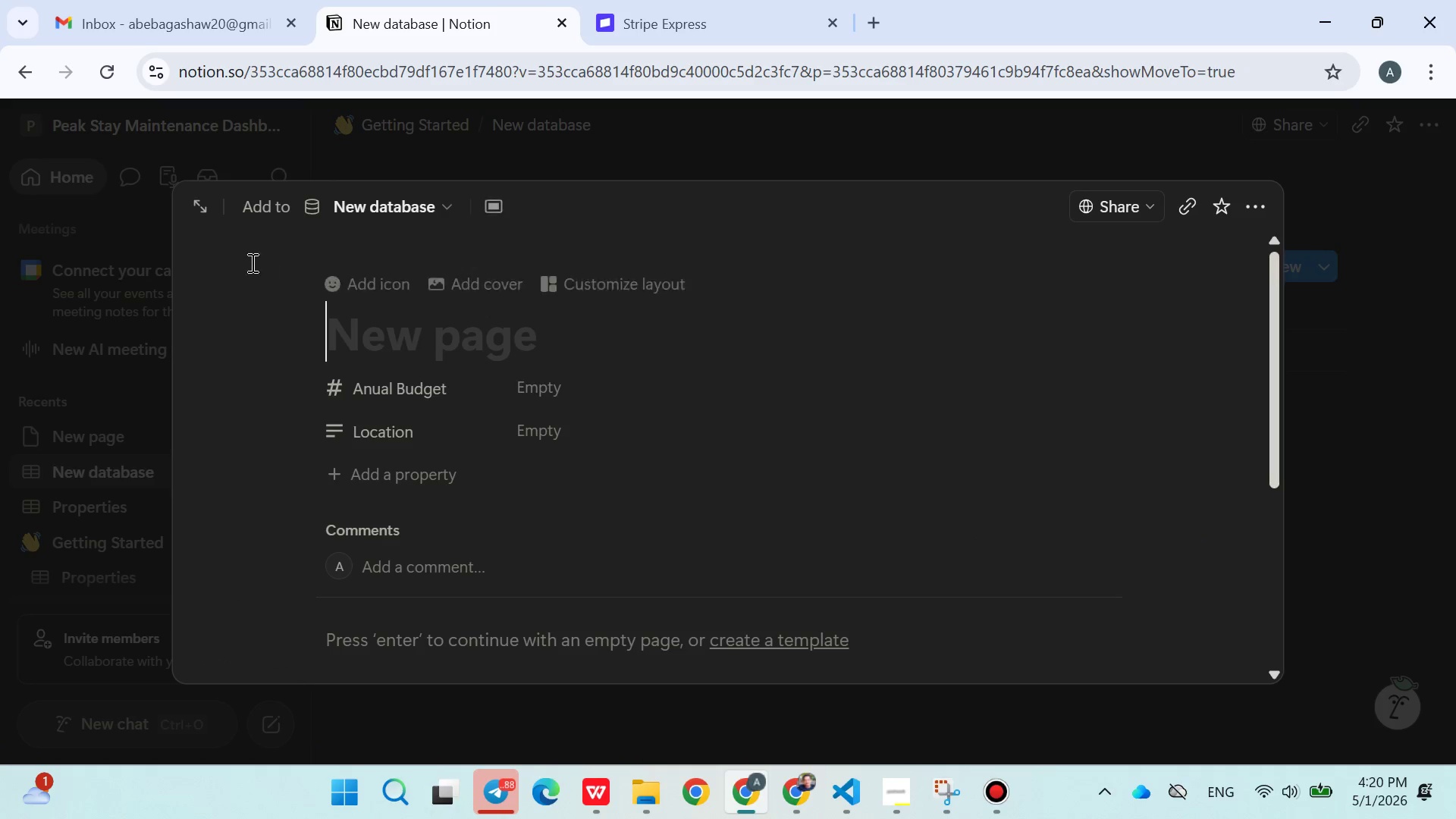 
left_click([325, 159])
 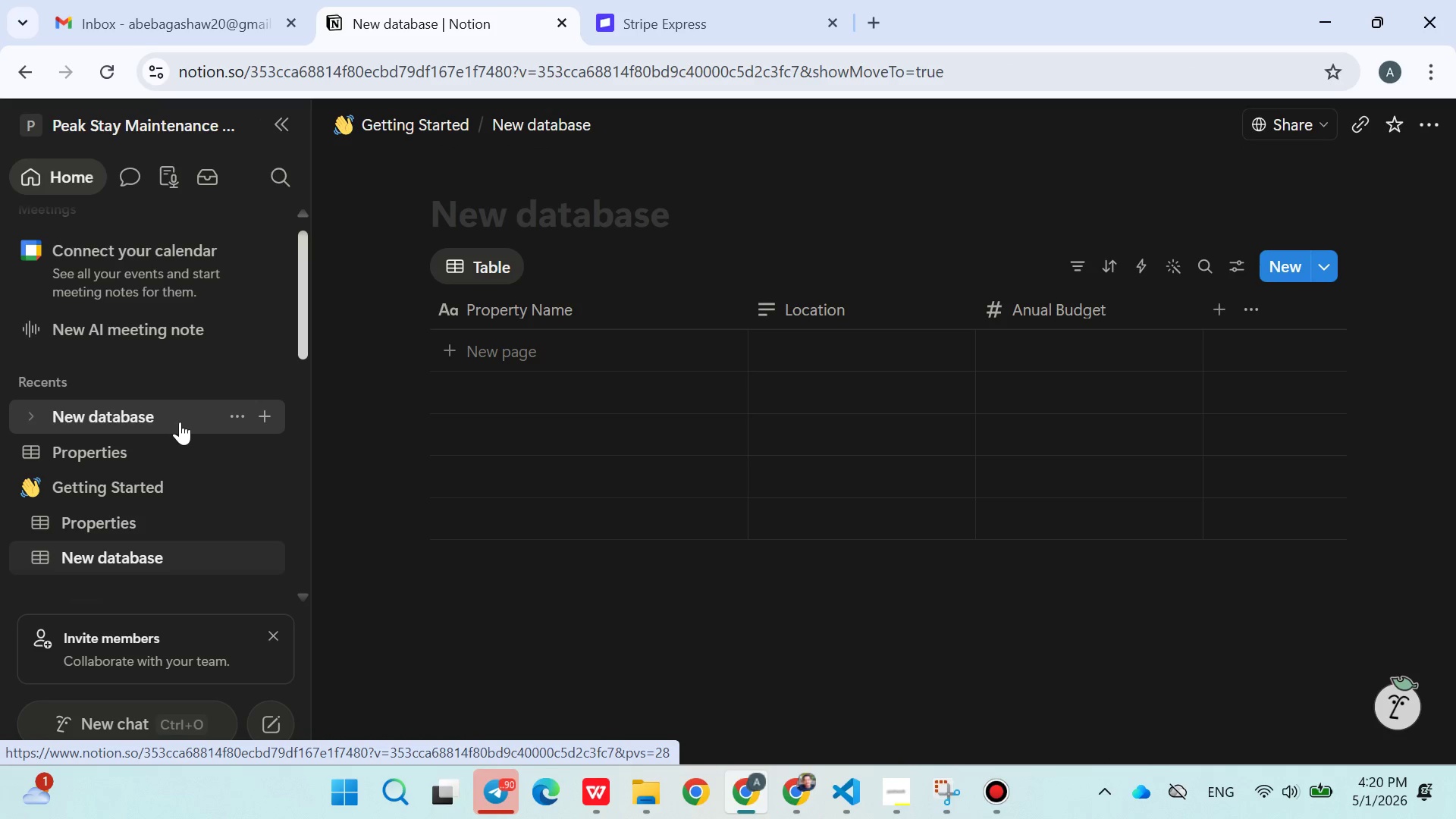 
wait(6.61)
 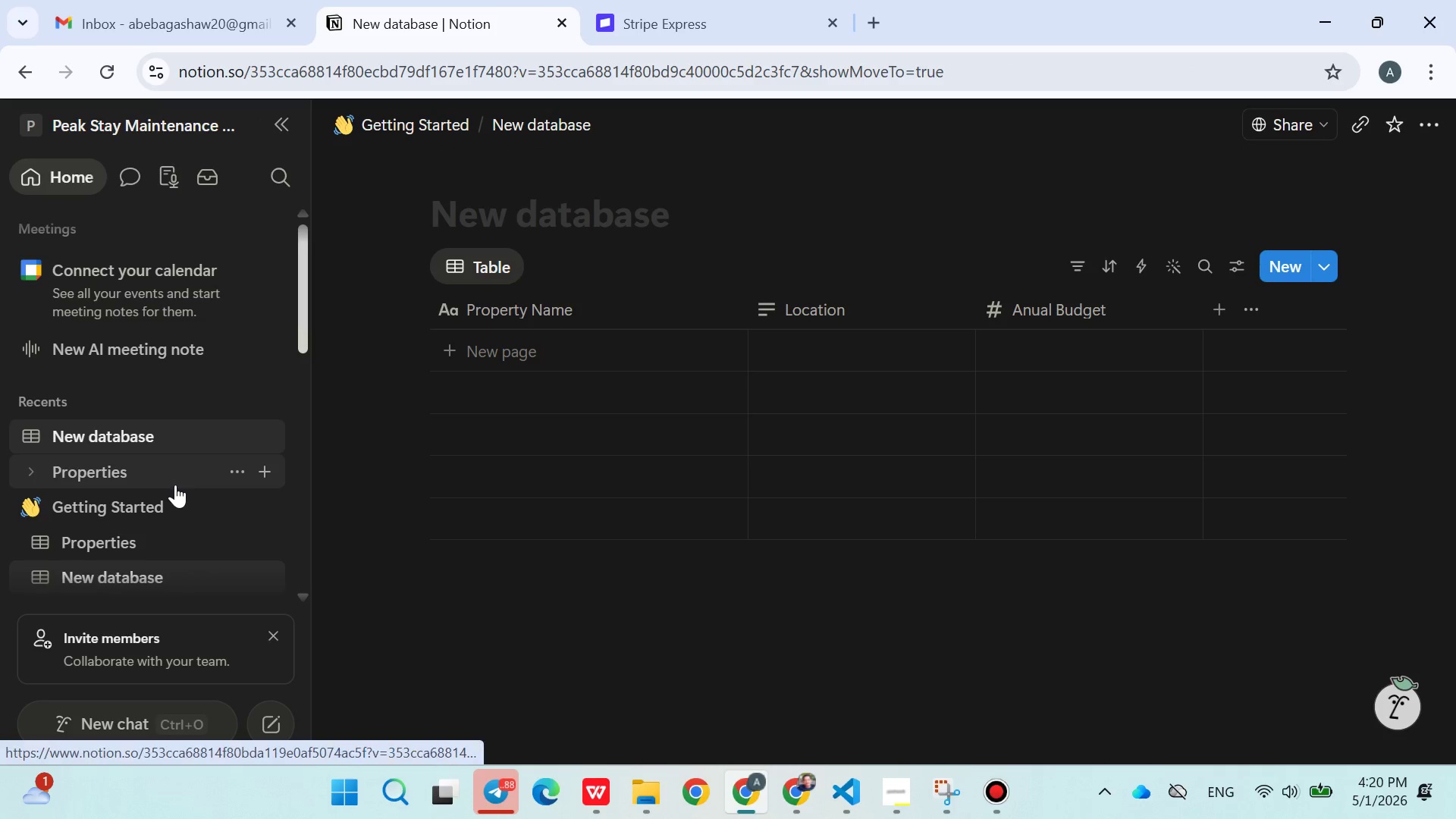 
left_click([183, 411])
 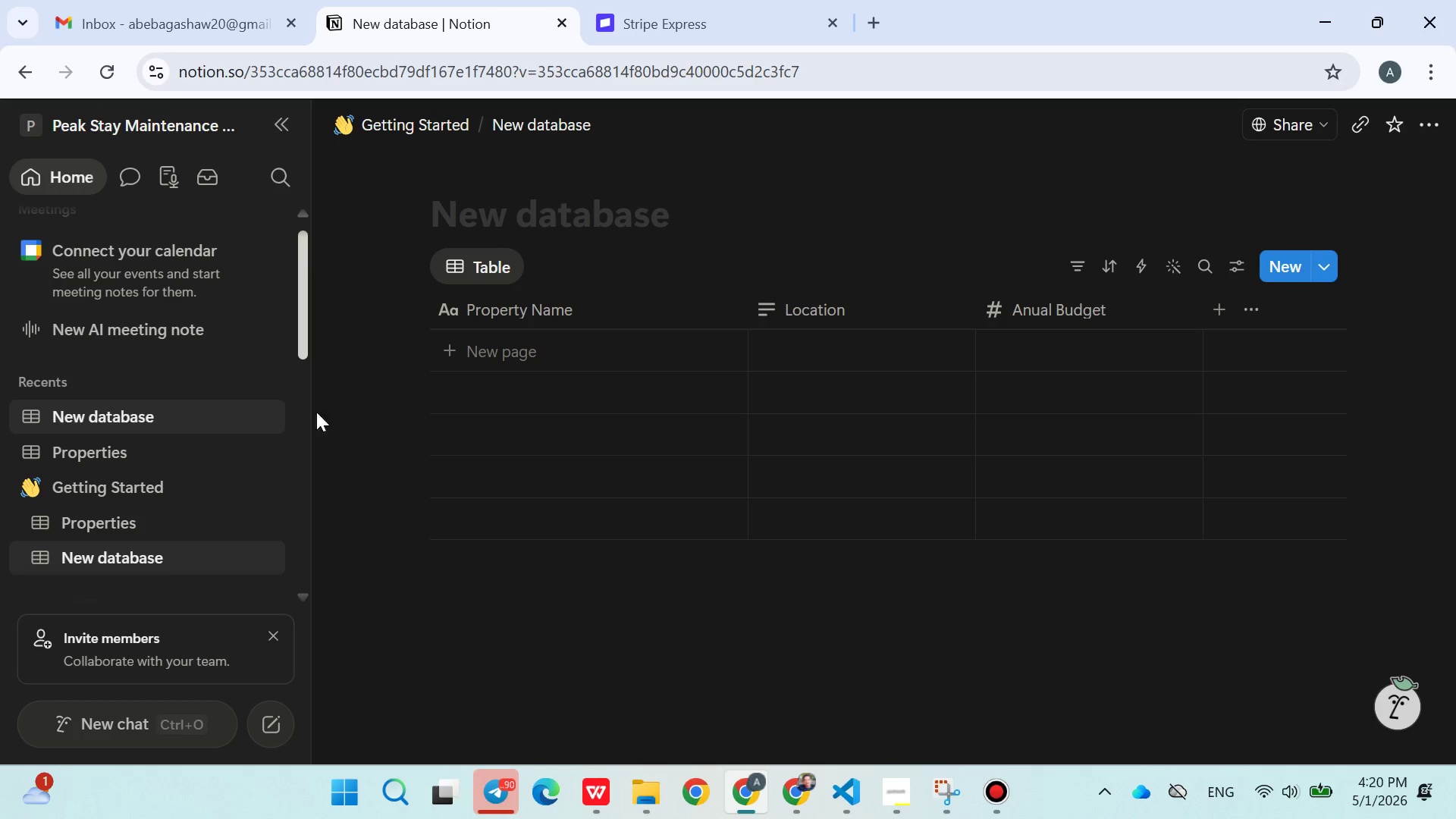 
left_click([153, 458])
 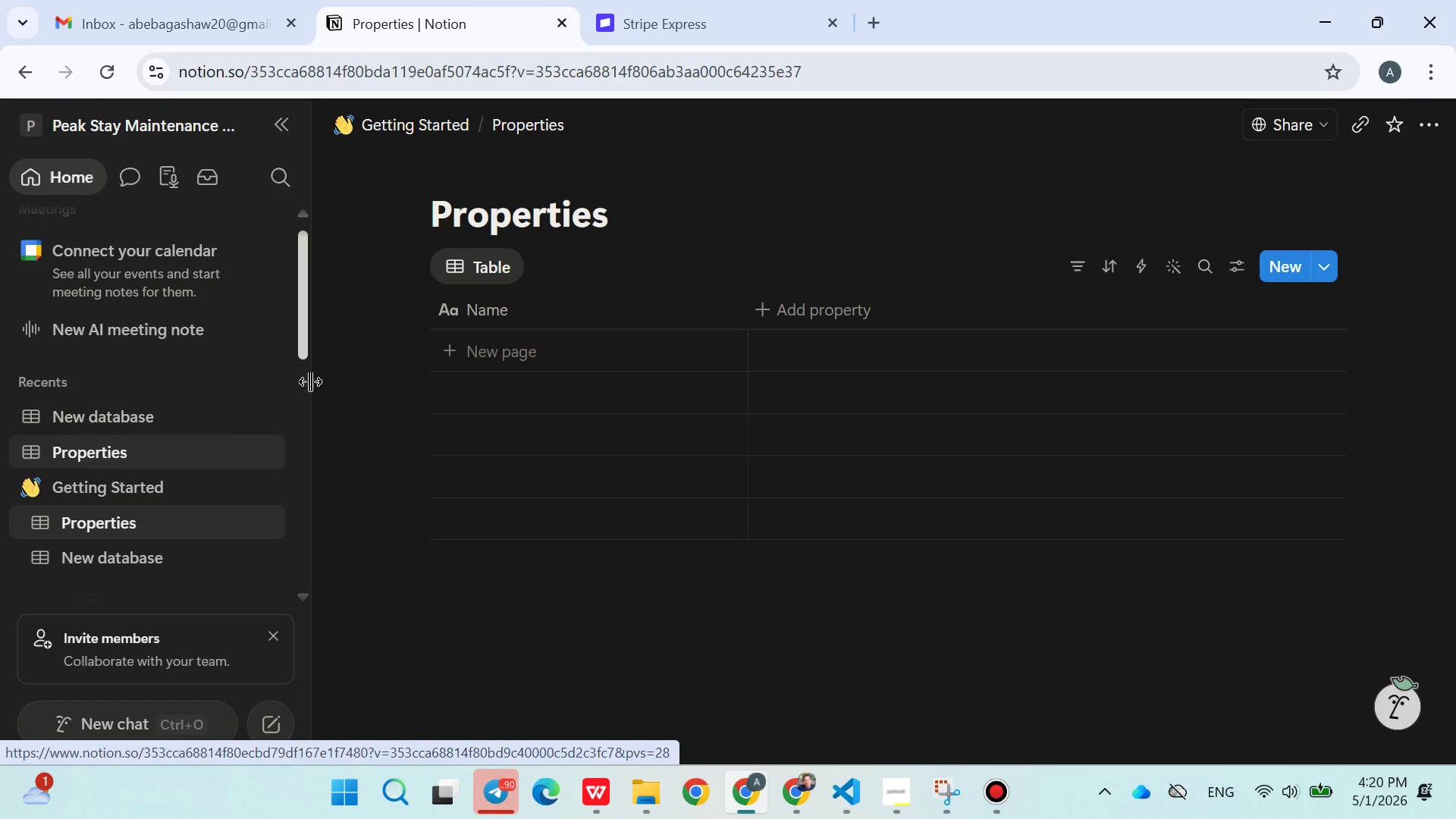 
left_click([156, 411])
 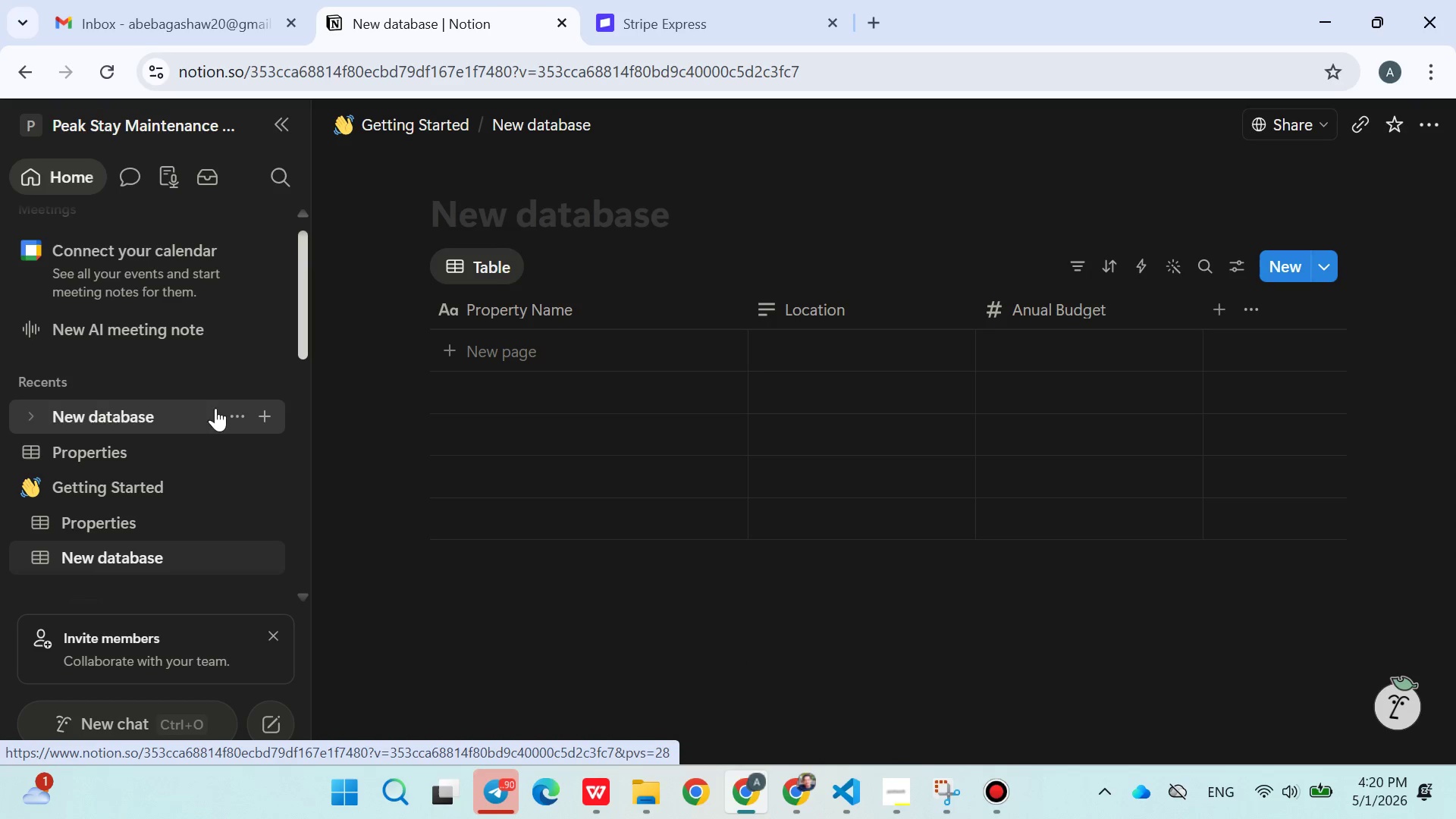 
left_click([240, 410])
 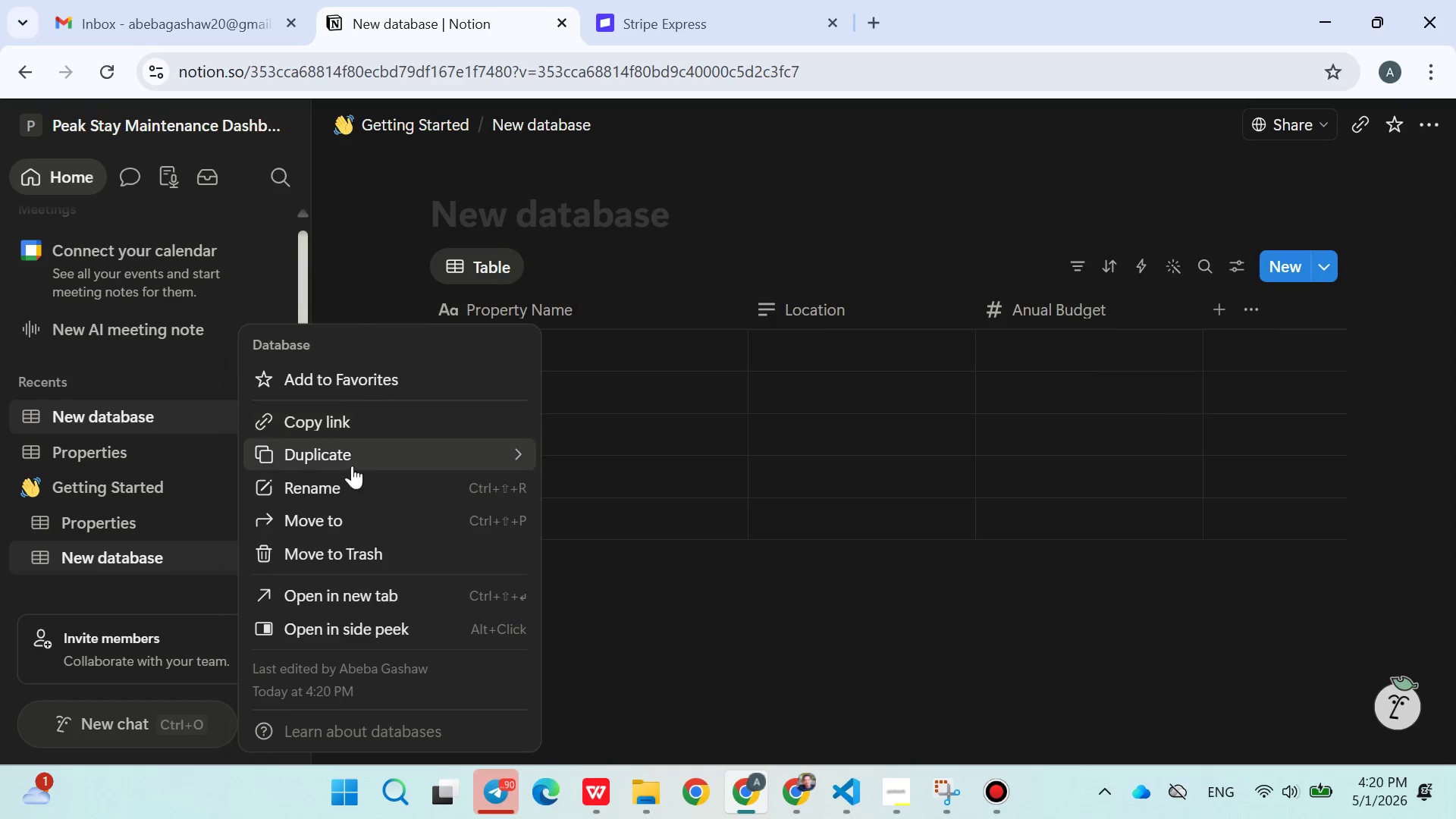 
left_click([331, 485])
 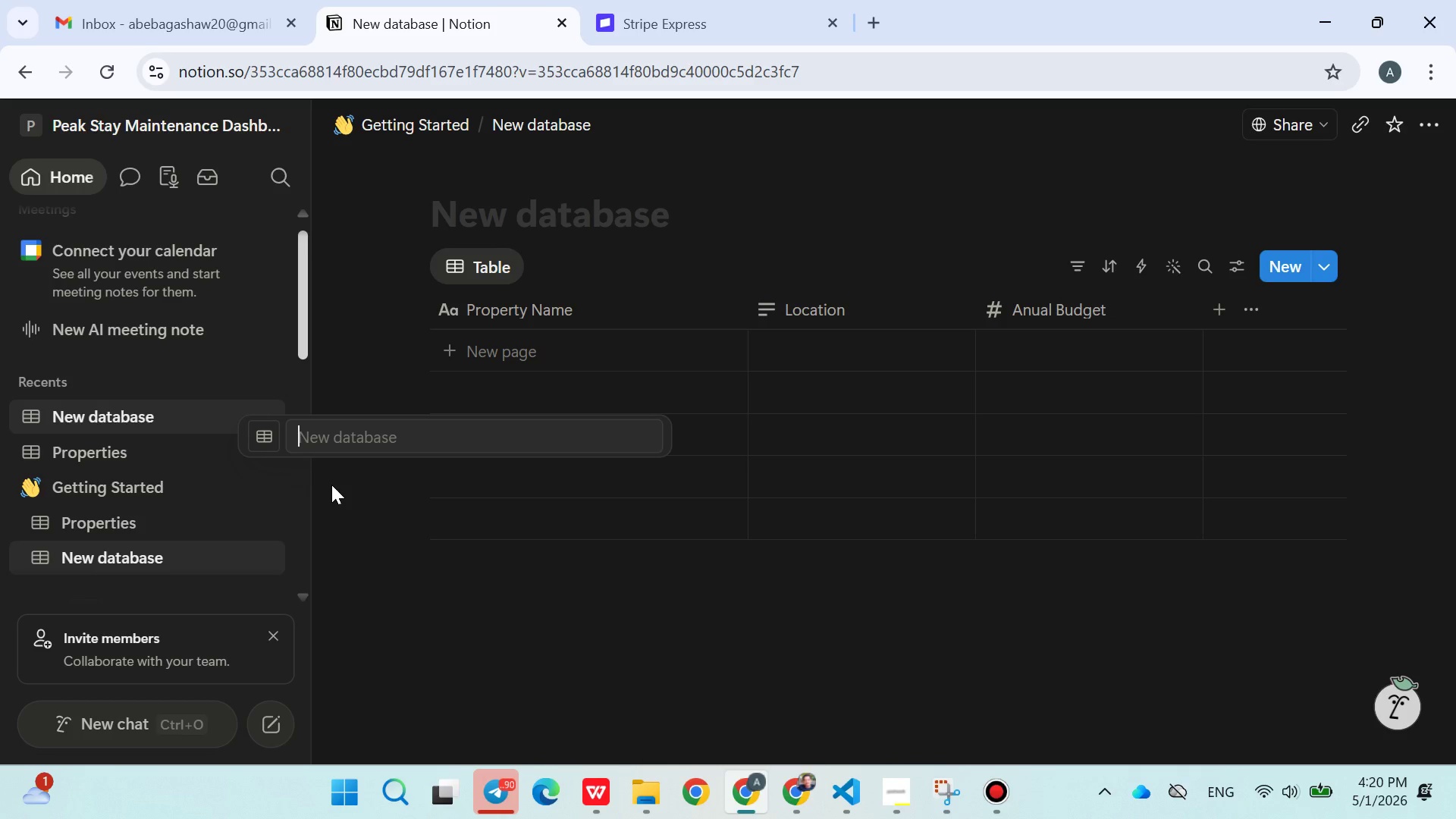 
type(PRoperties)
 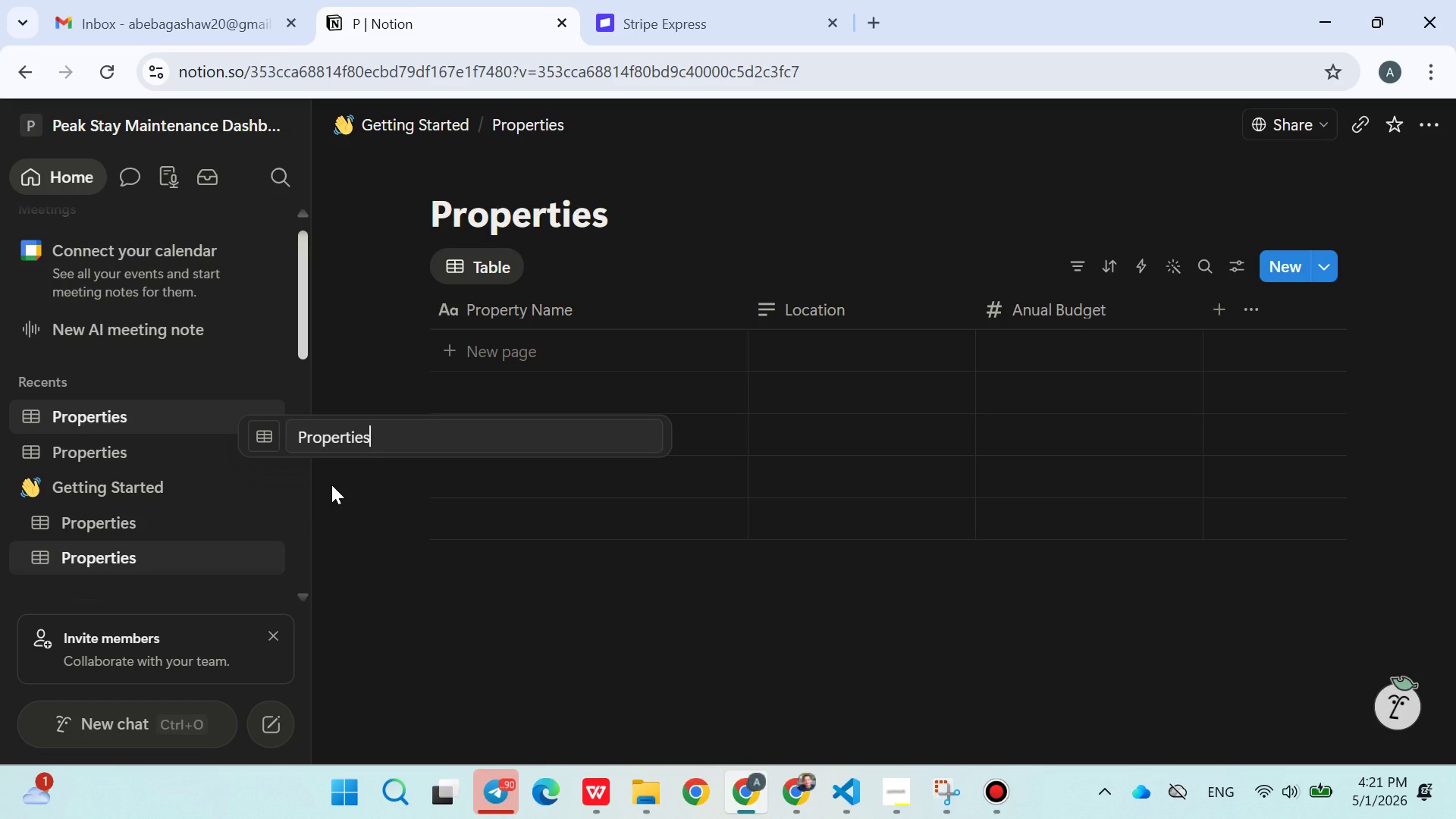 
key(Enter)
 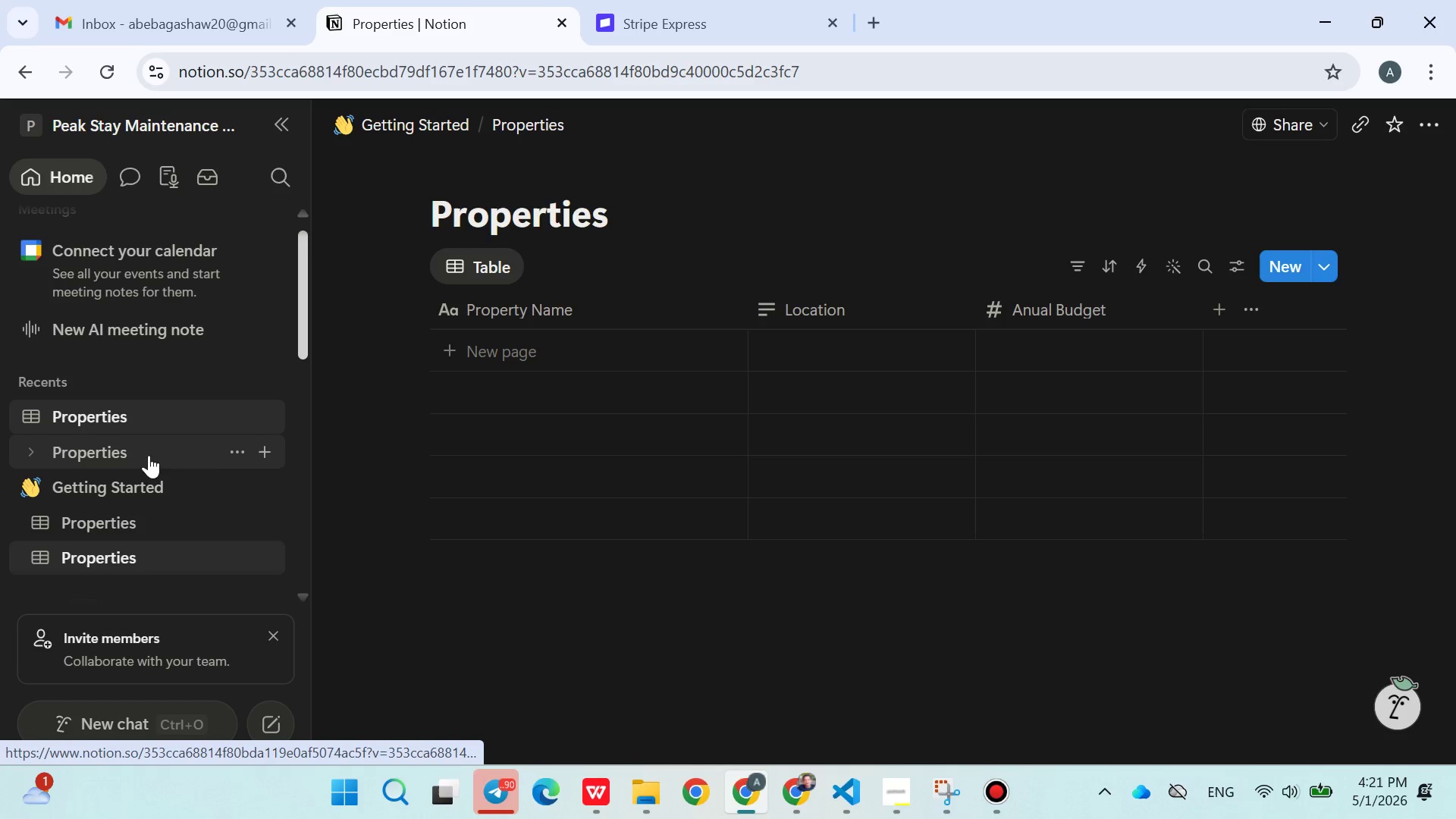 
left_click([235, 447])
 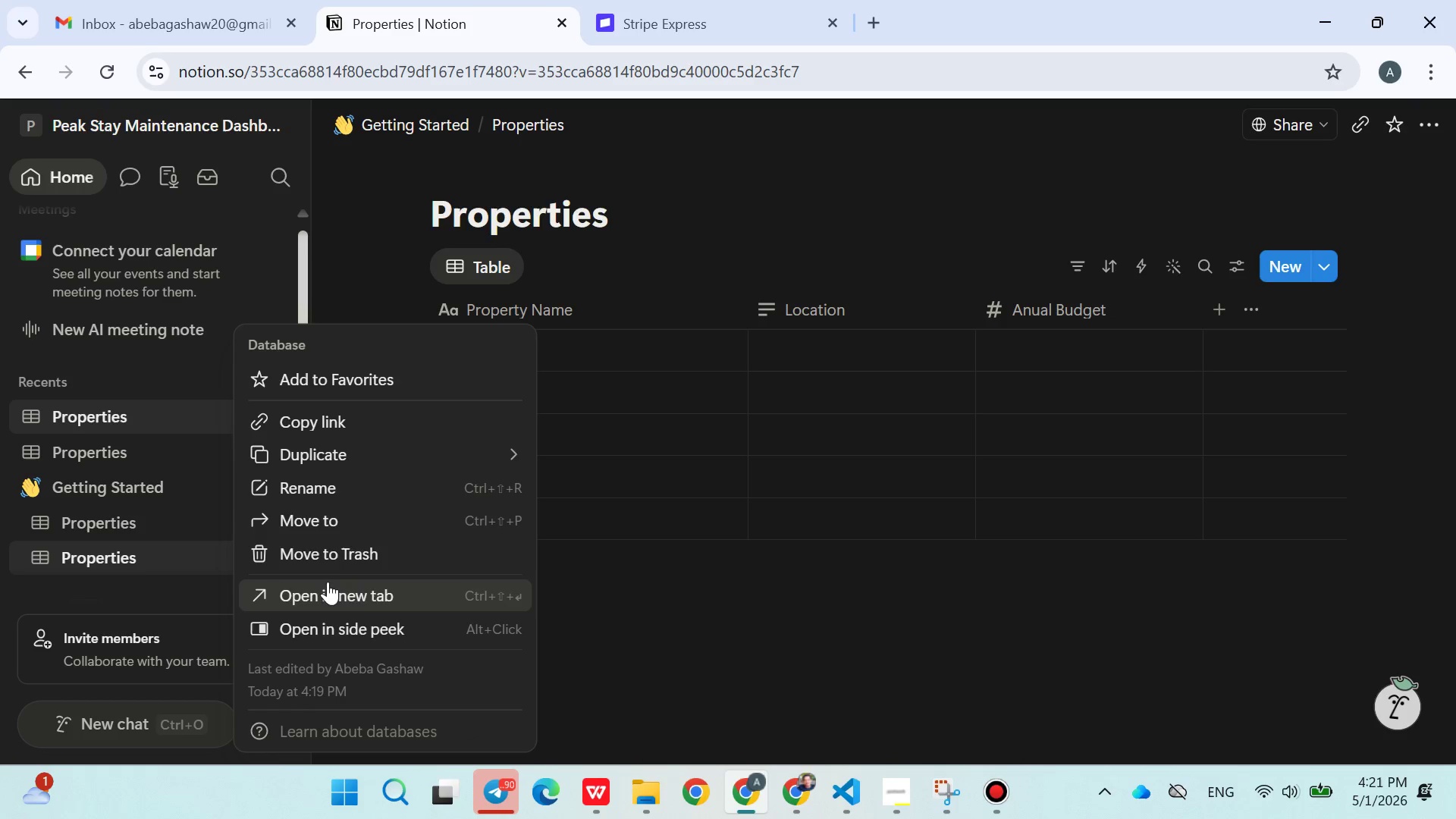 
left_click([330, 563])
 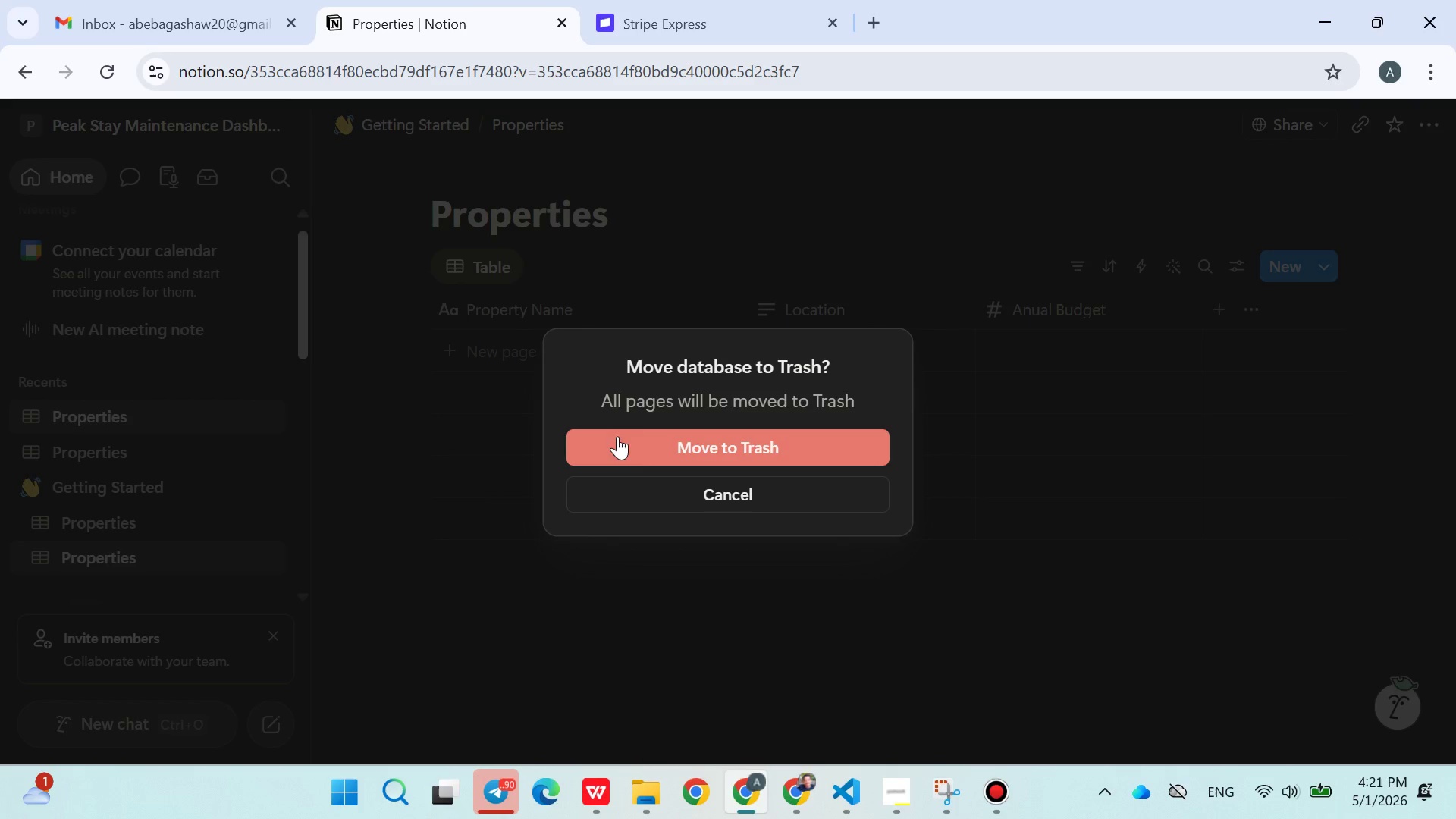 
left_click([642, 446])
 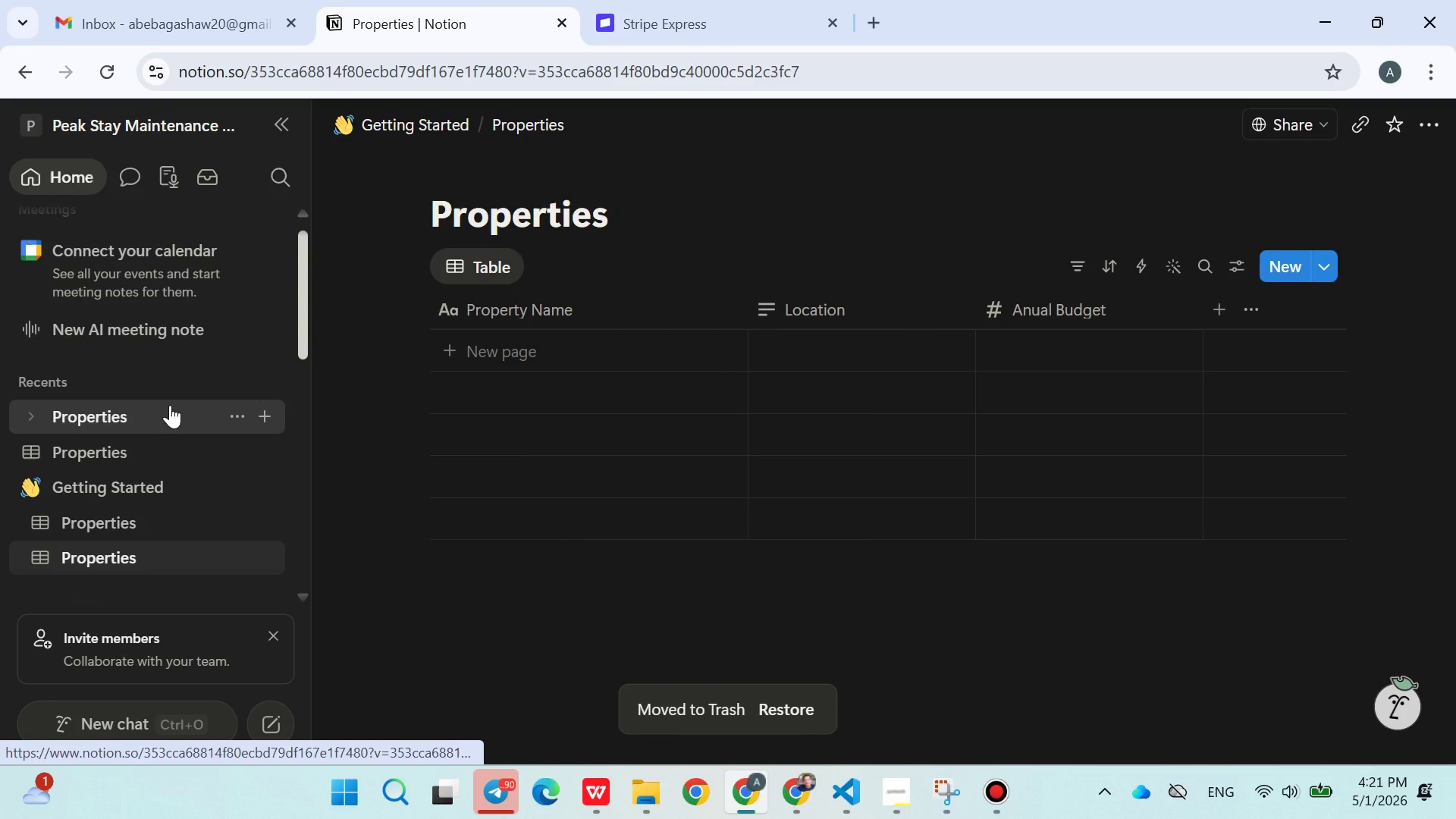 
wait(6.05)
 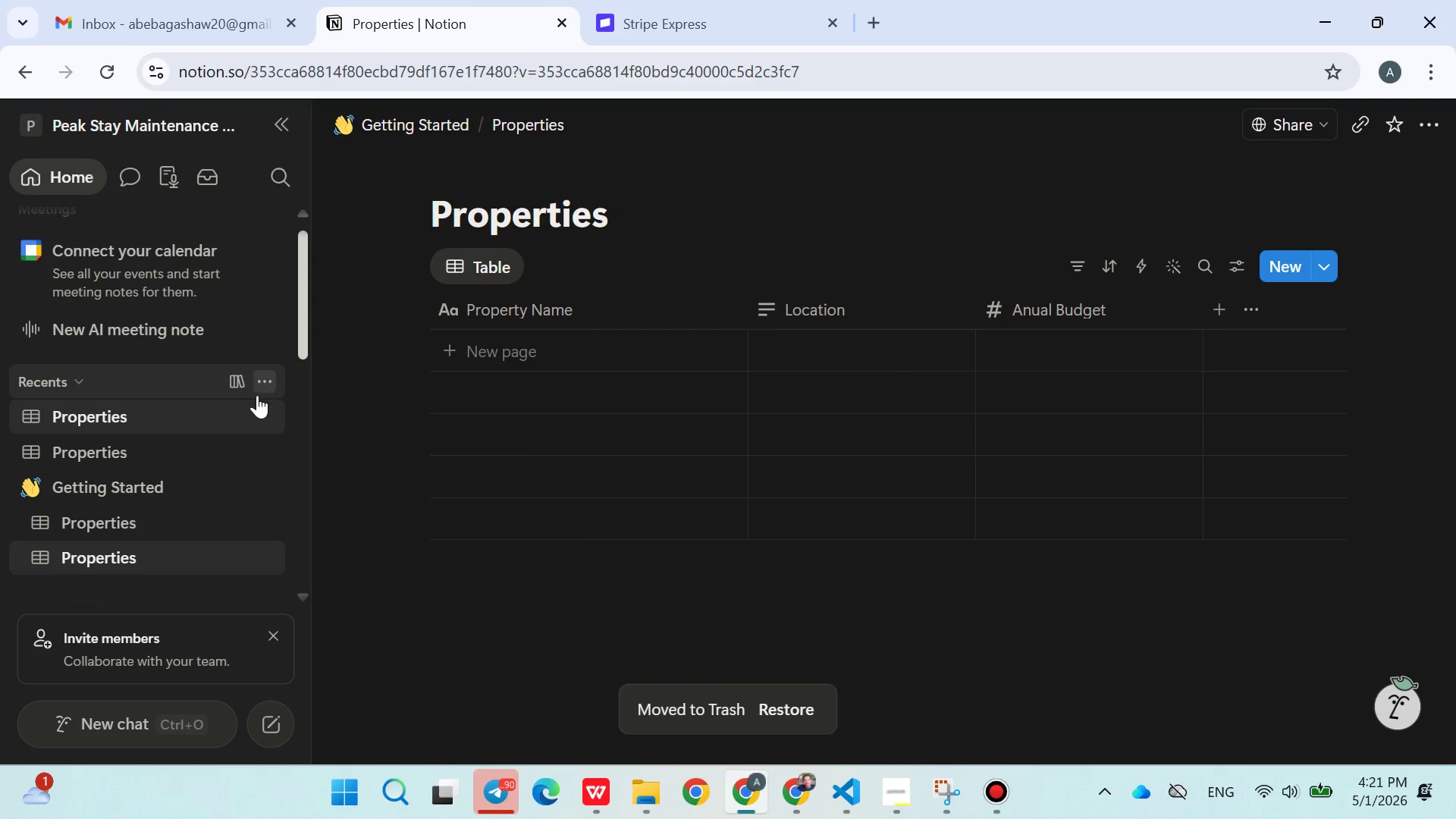 
left_click([118, 447])
 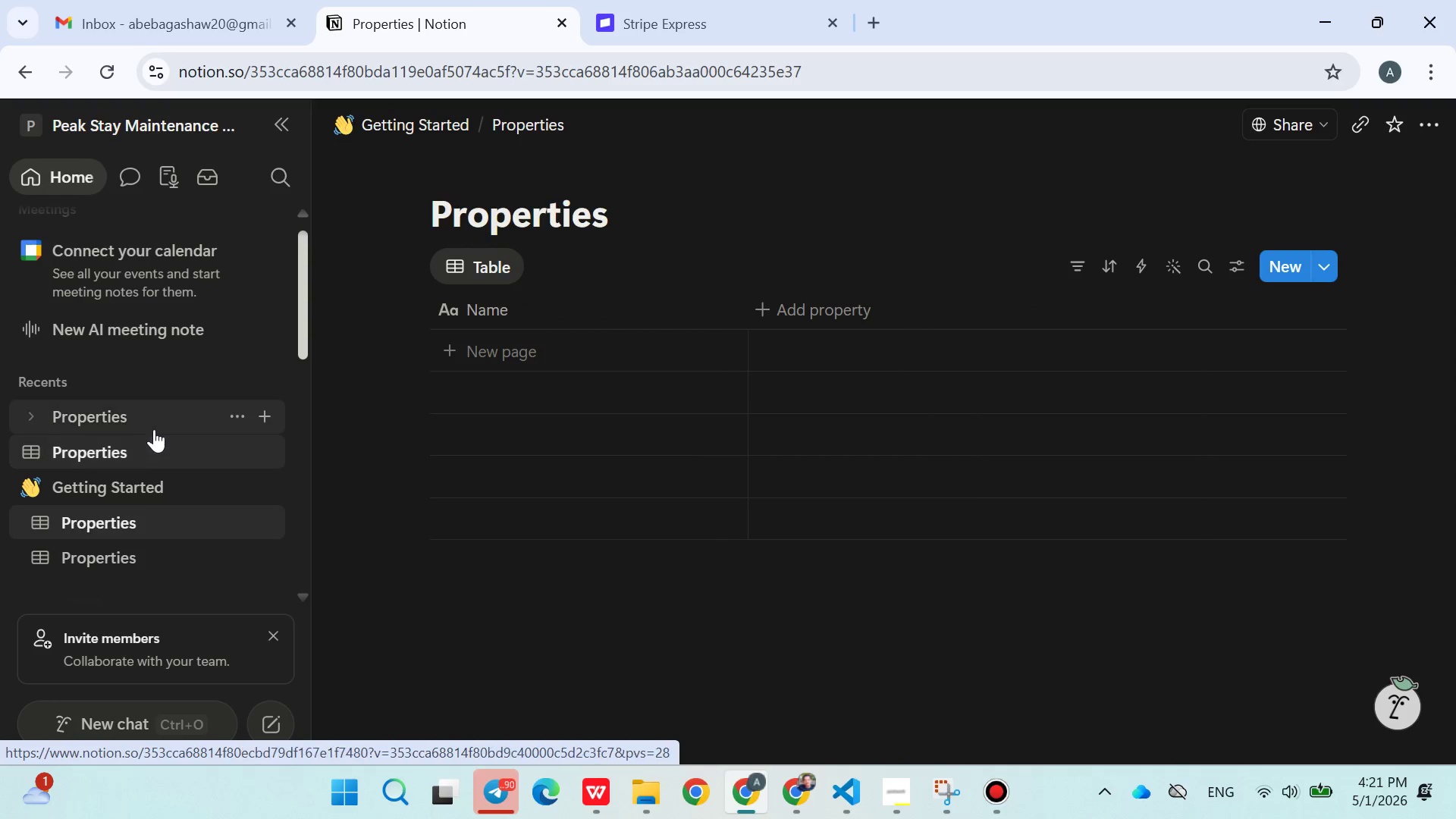 
left_click([155, 428])
 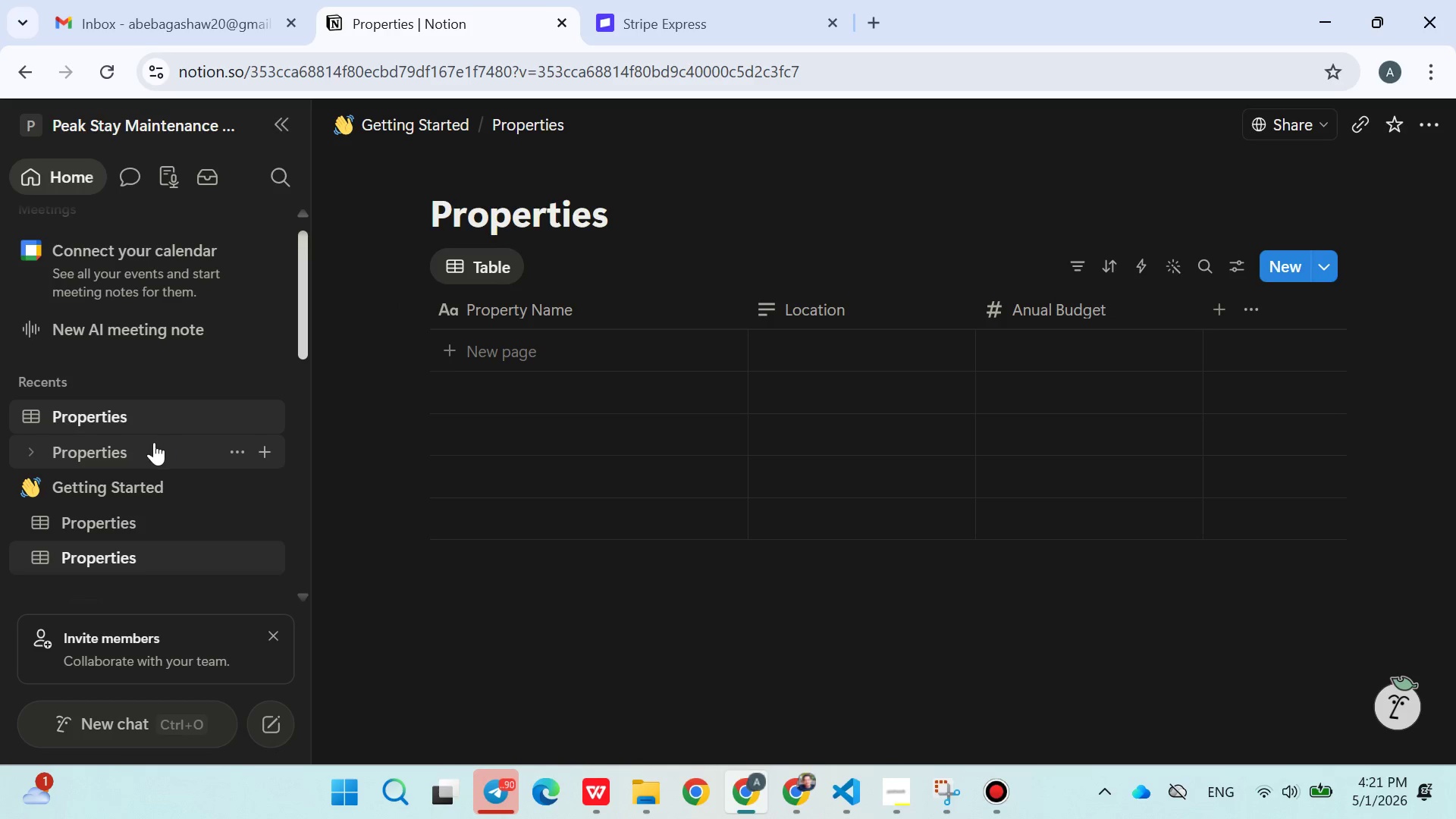 
wait(6.69)
 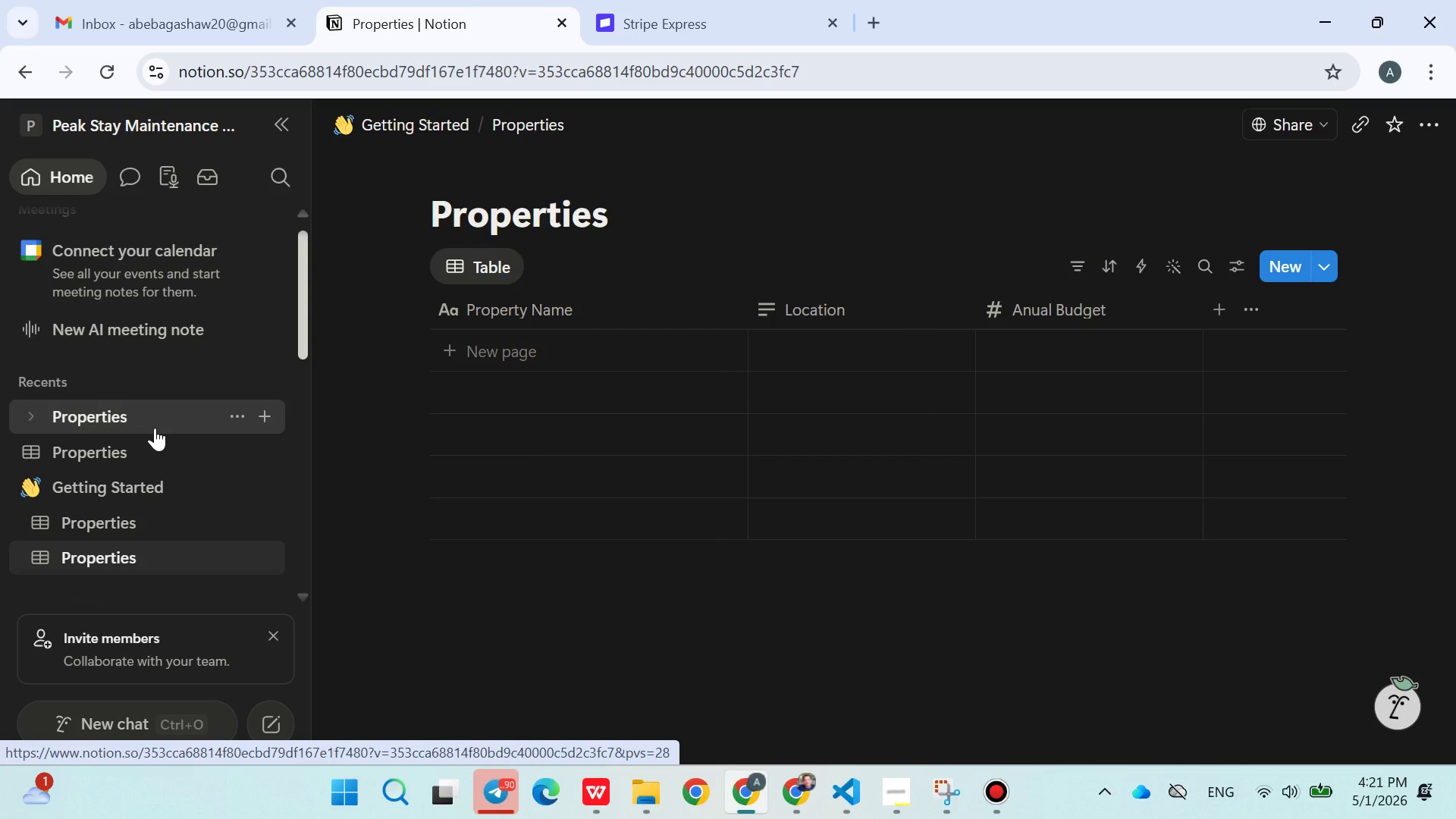 
left_click_drag(start_coordinate=[108, 412], to_coordinate=[86, 574])
 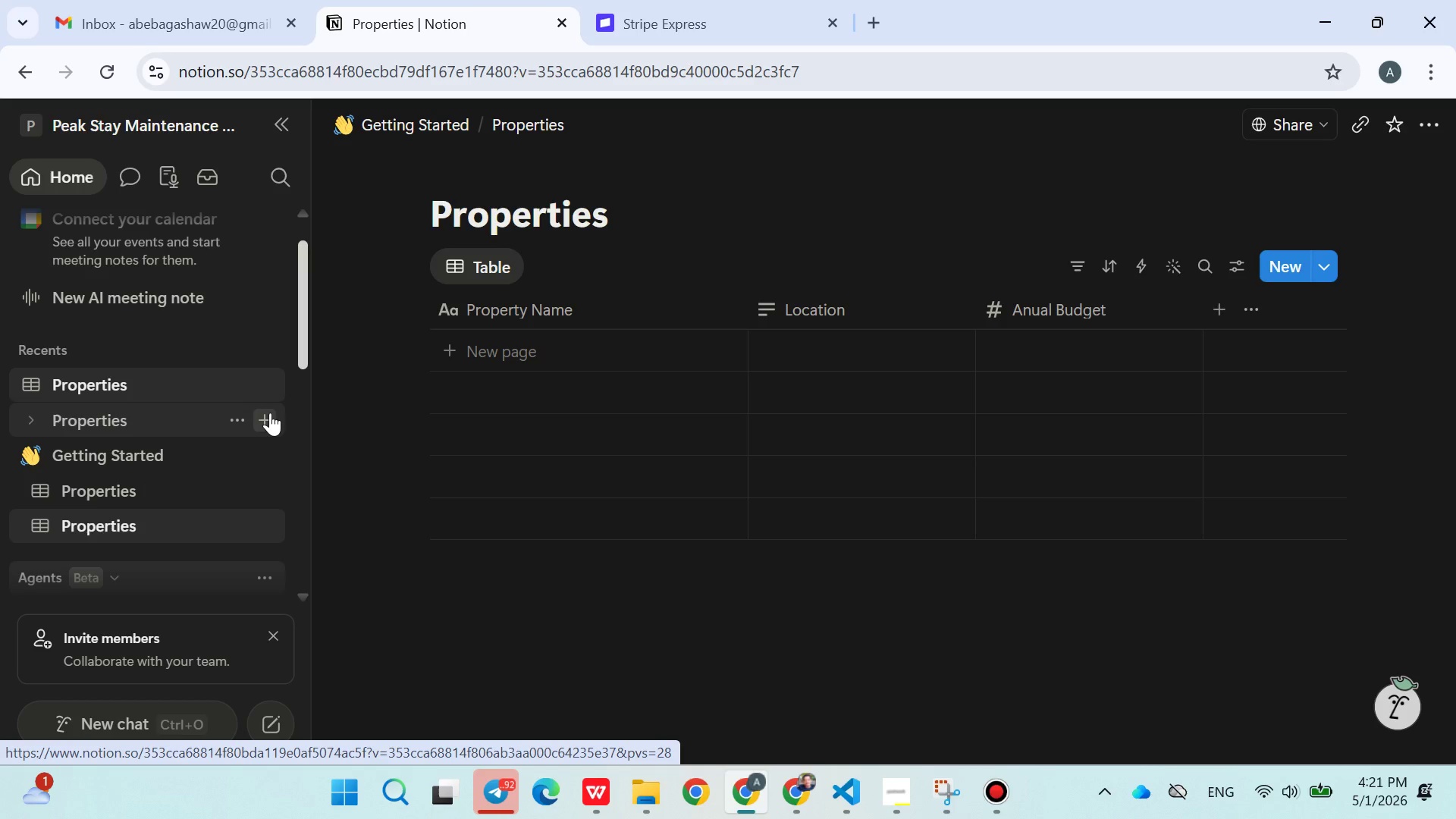 
wait(20.5)
 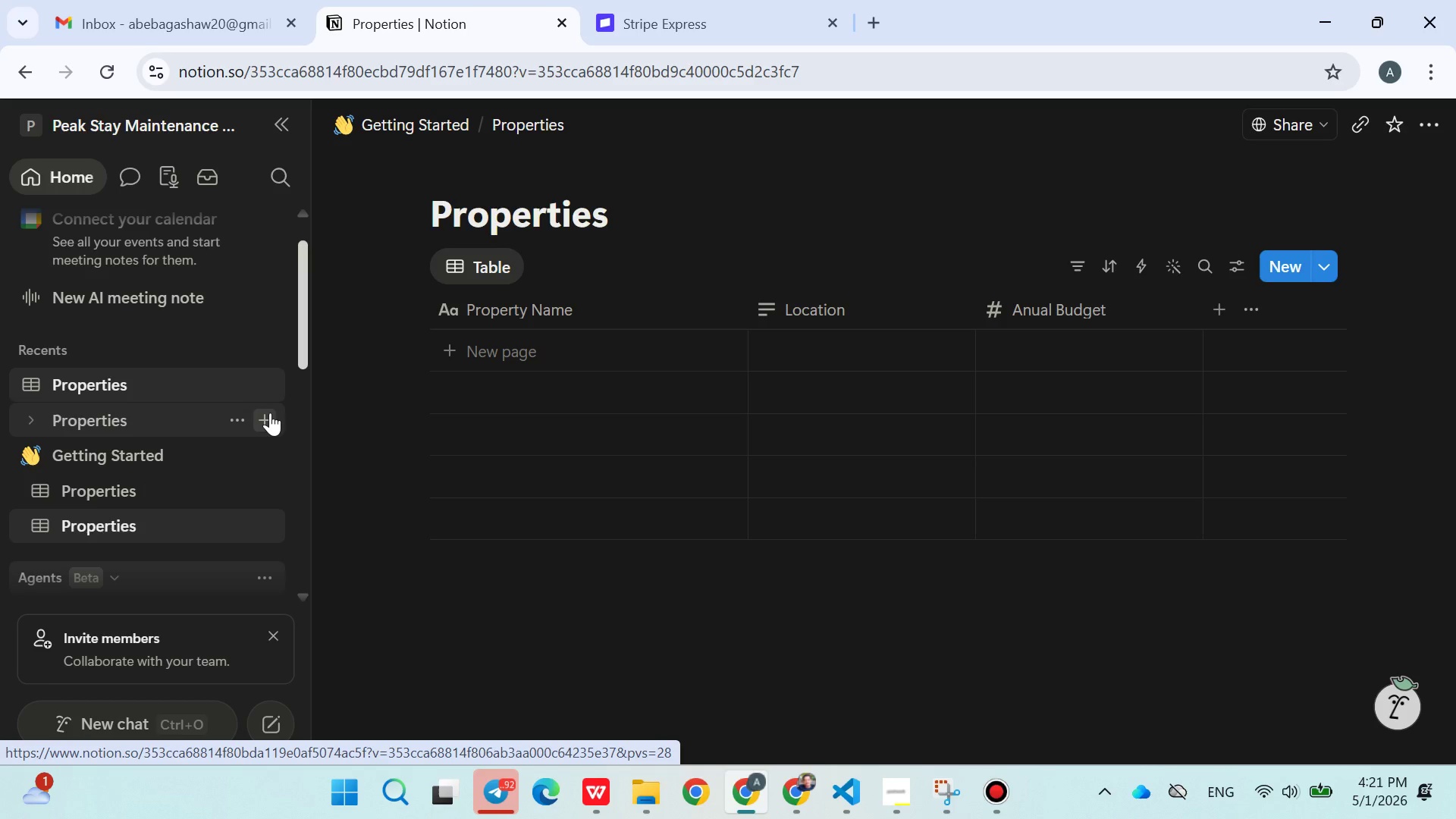 
left_click([262, 381])
 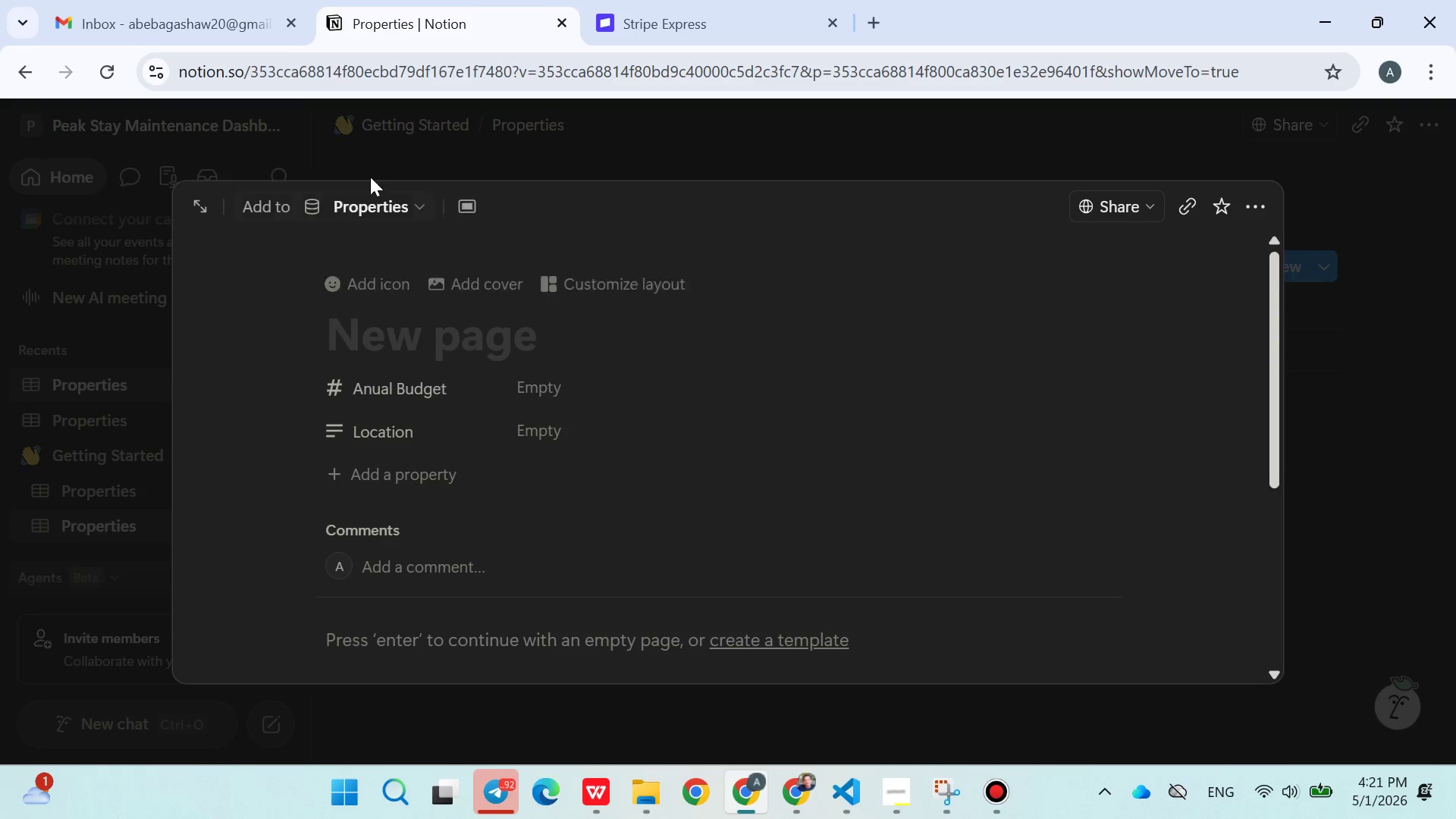 
left_click([392, 162])
 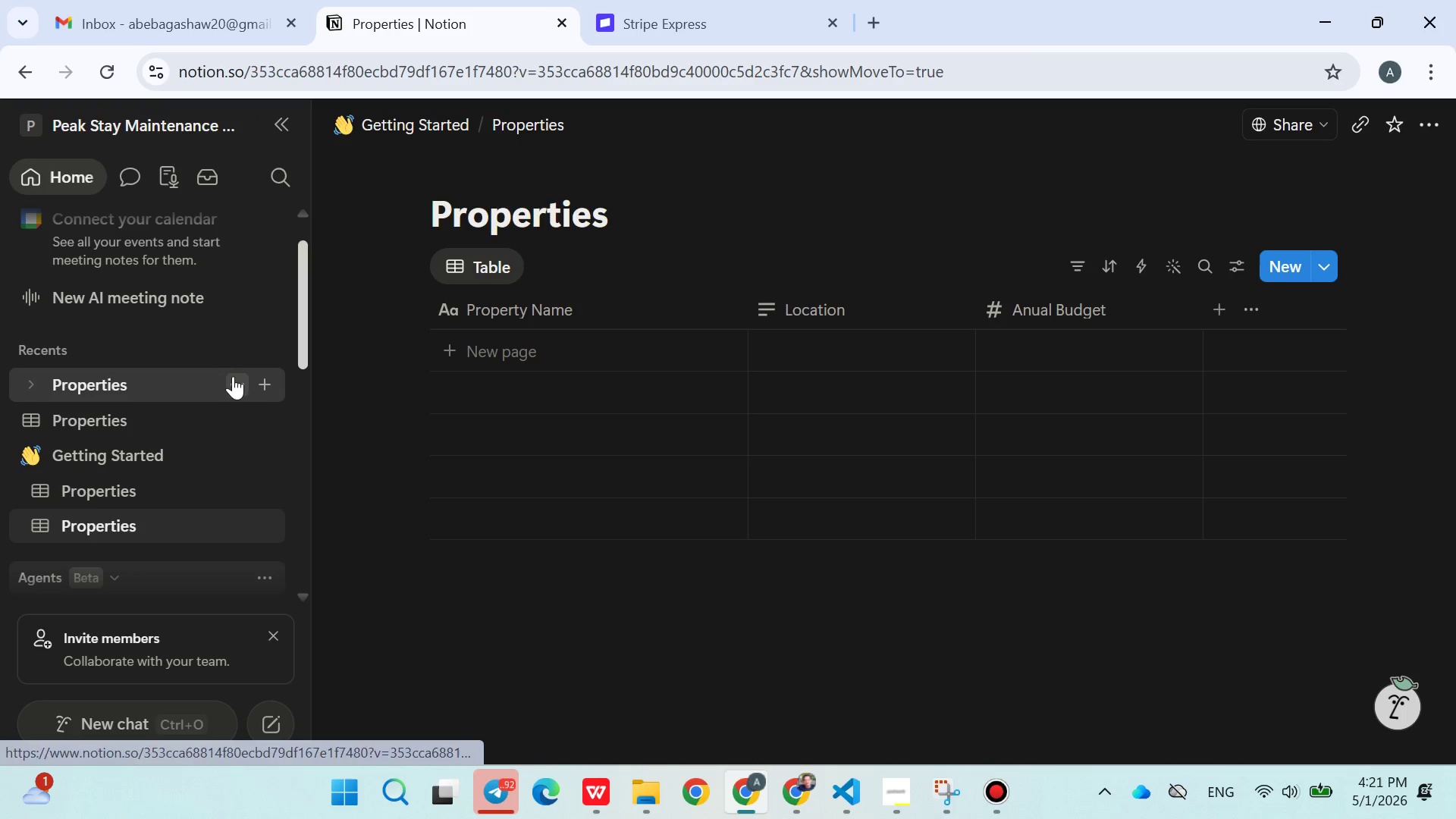 
left_click([231, 383])
 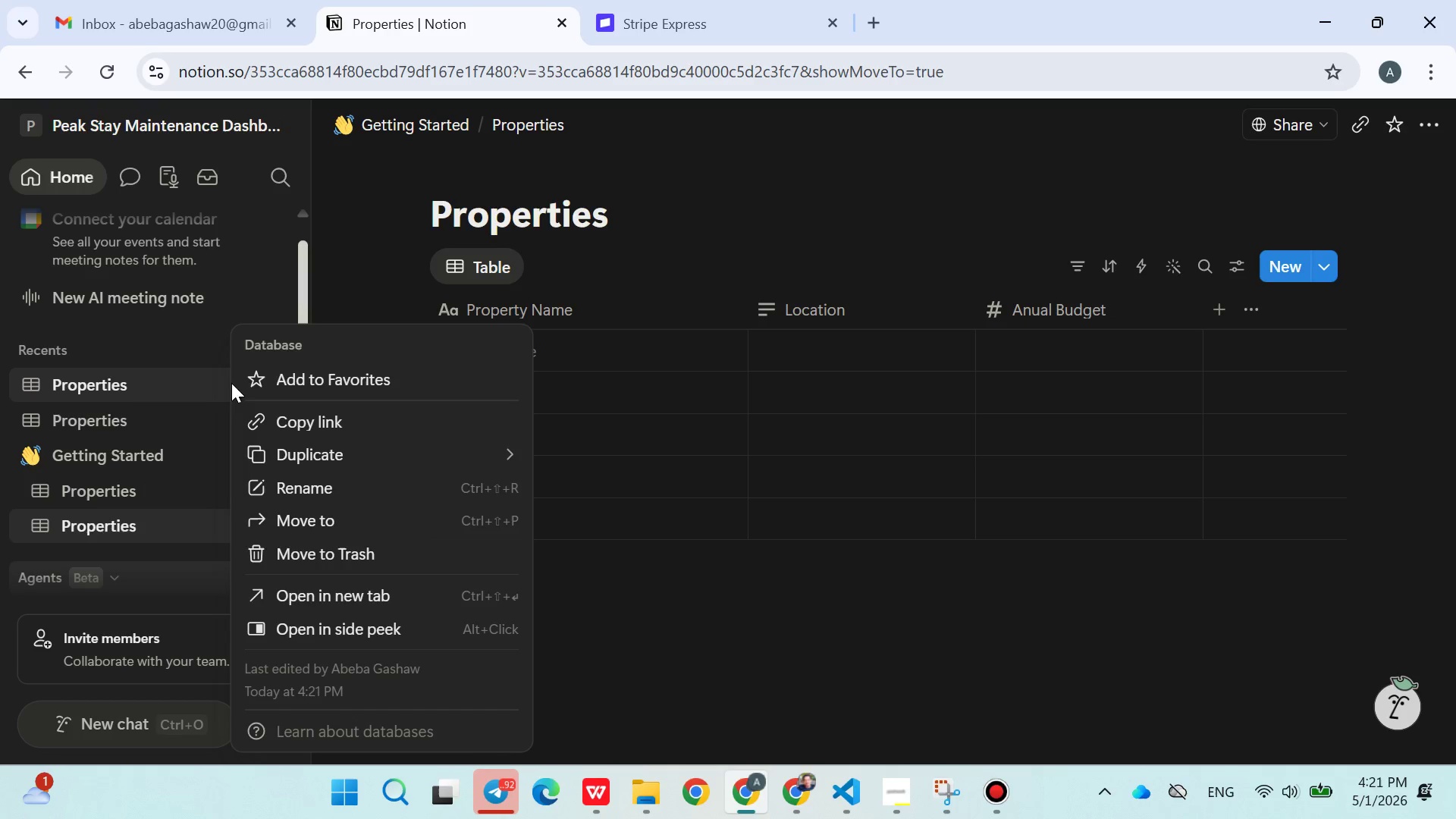 
left_click([349, 547])
 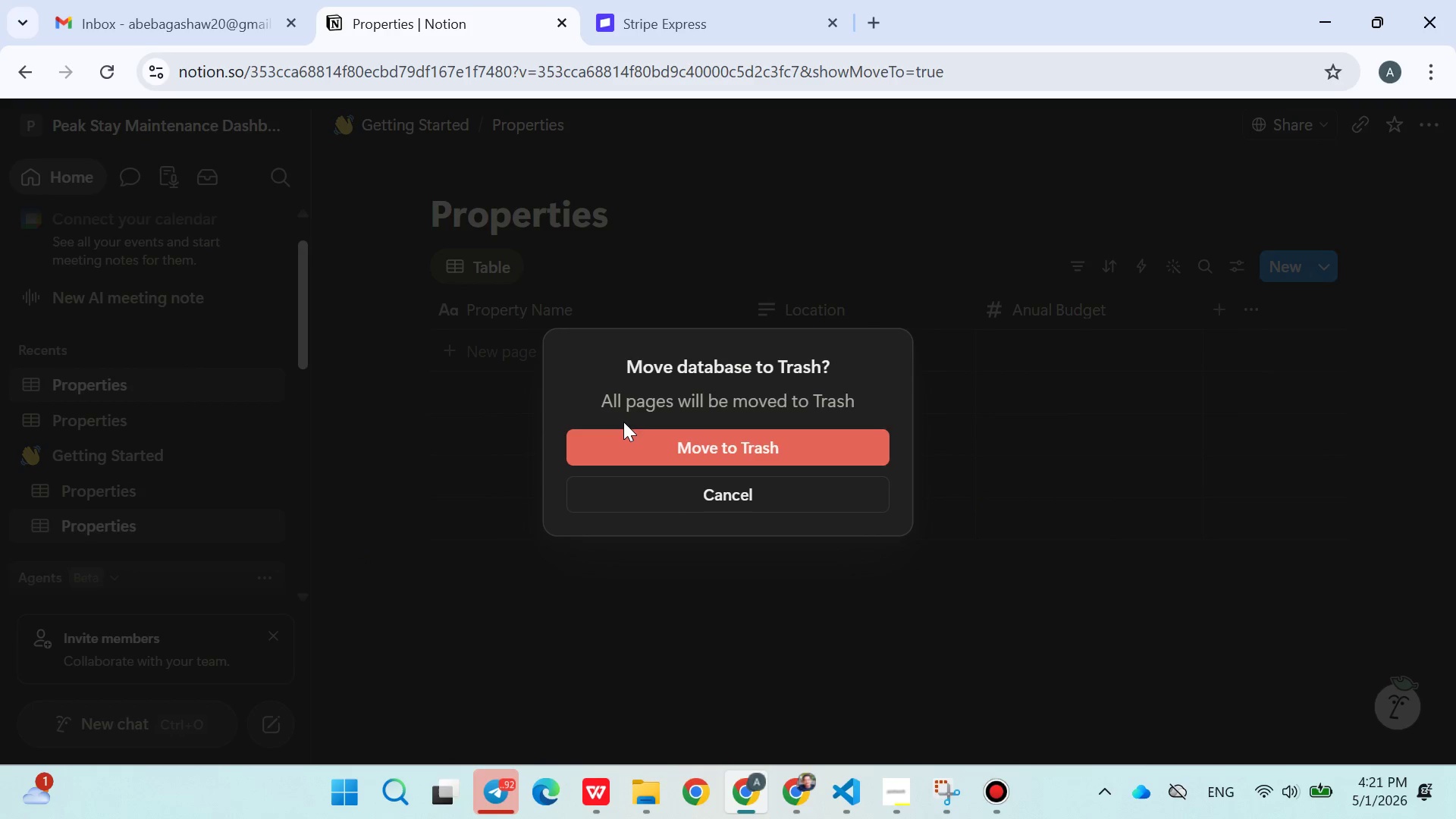 
left_click([651, 446])
 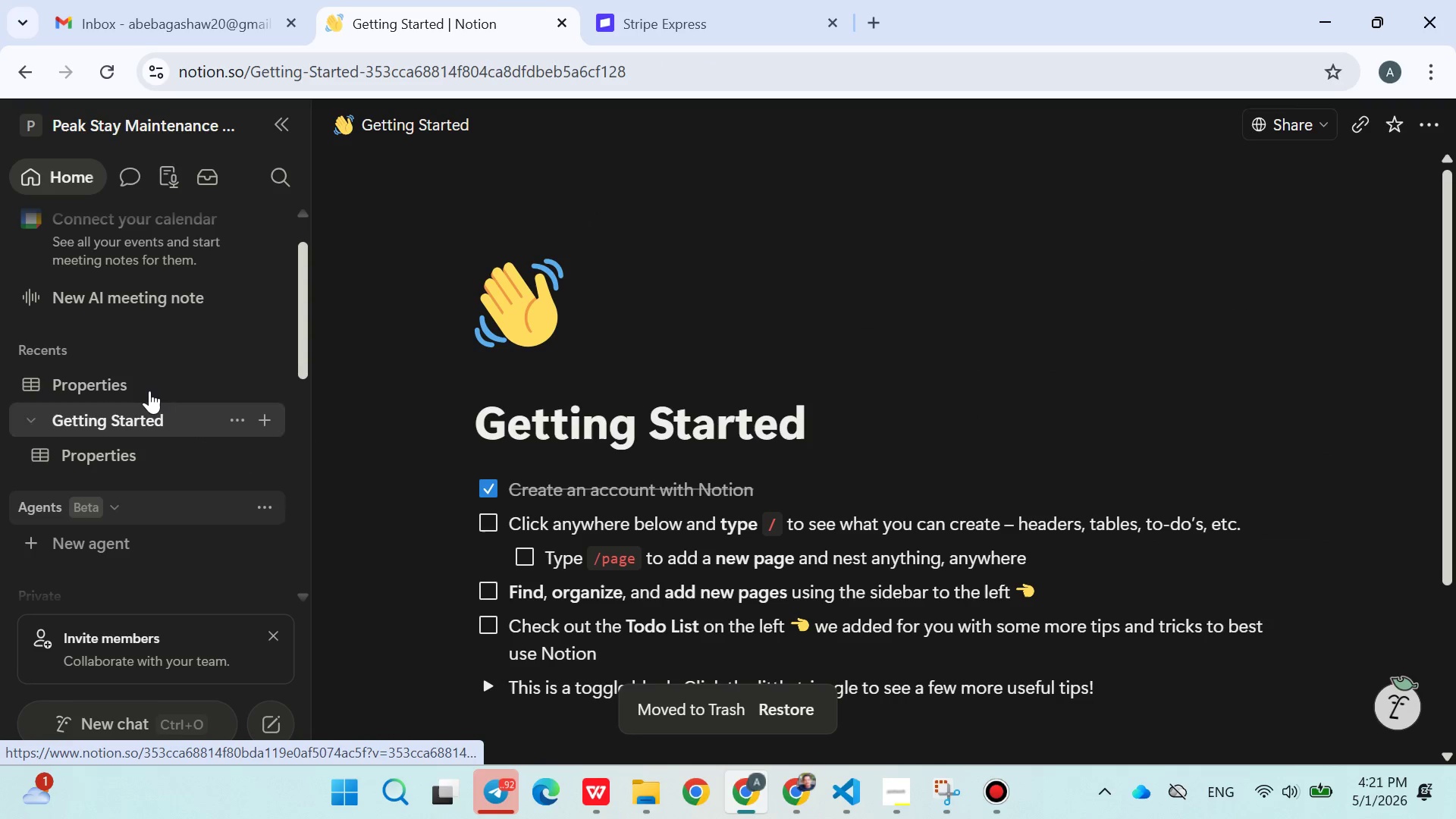 
left_click_drag(start_coordinate=[133, 386], to_coordinate=[154, 430])
 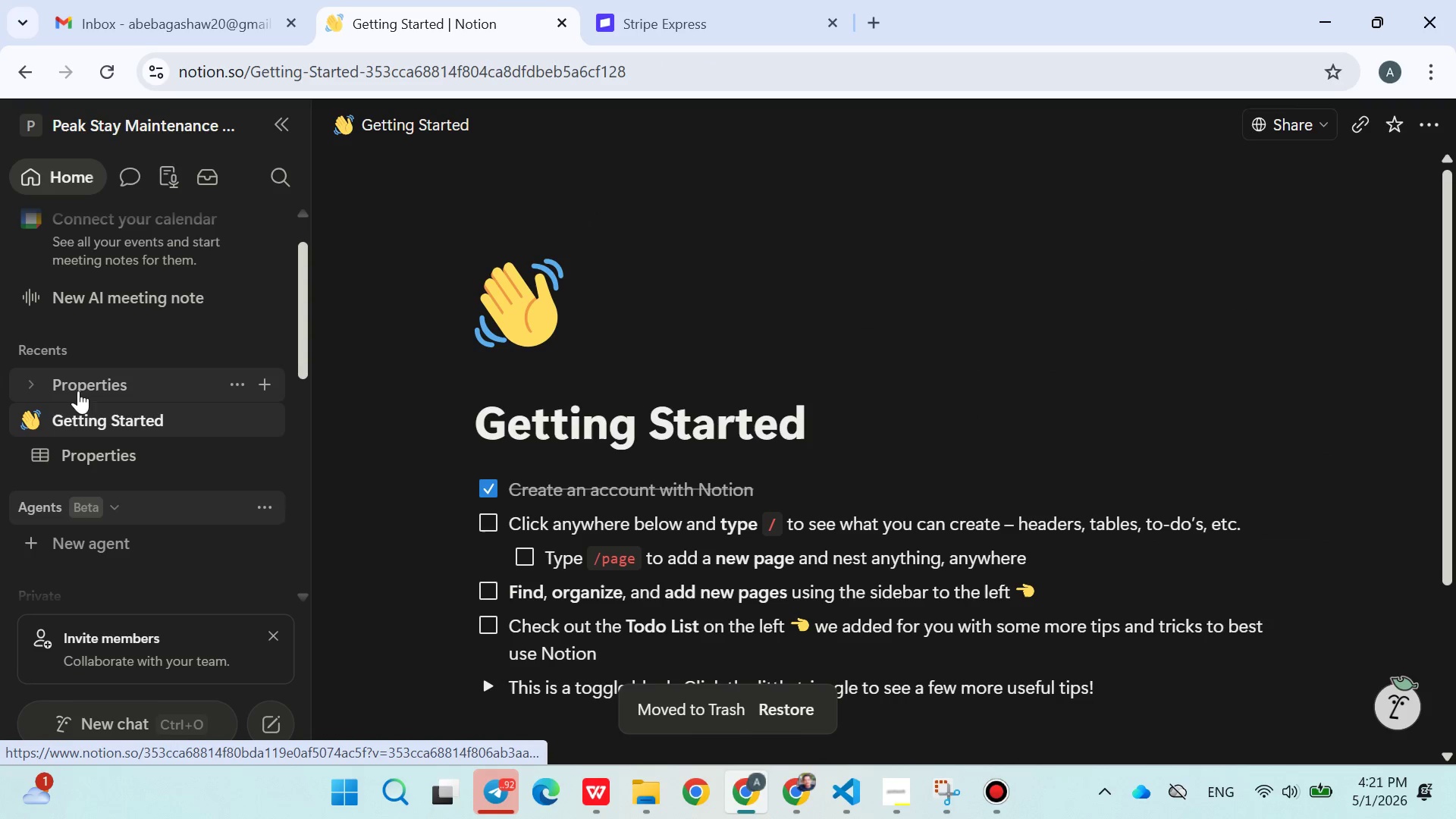 
left_click_drag(start_coordinate=[72, 382], to_coordinate=[125, 431])
 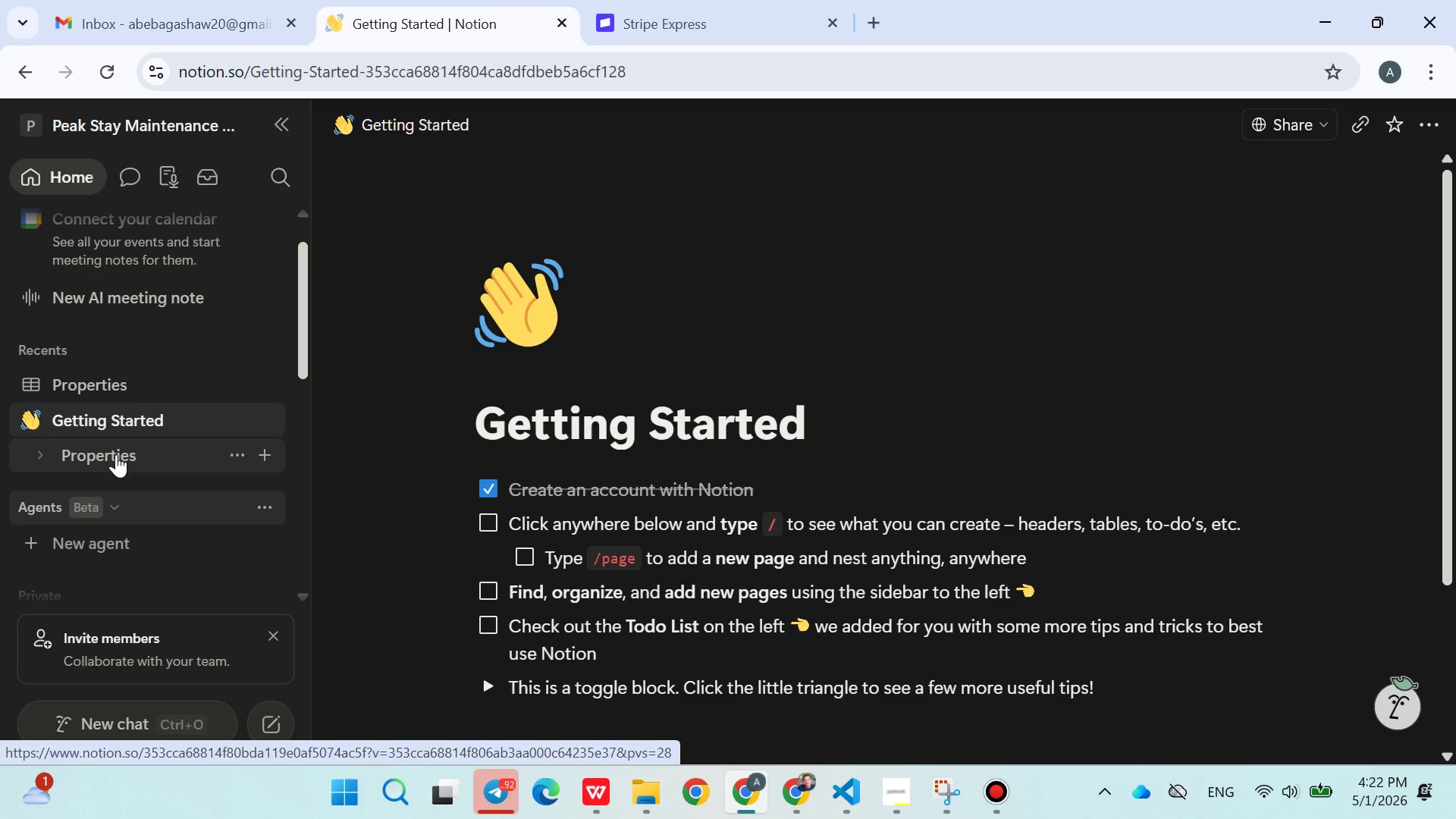 
left_click([116, 454])
 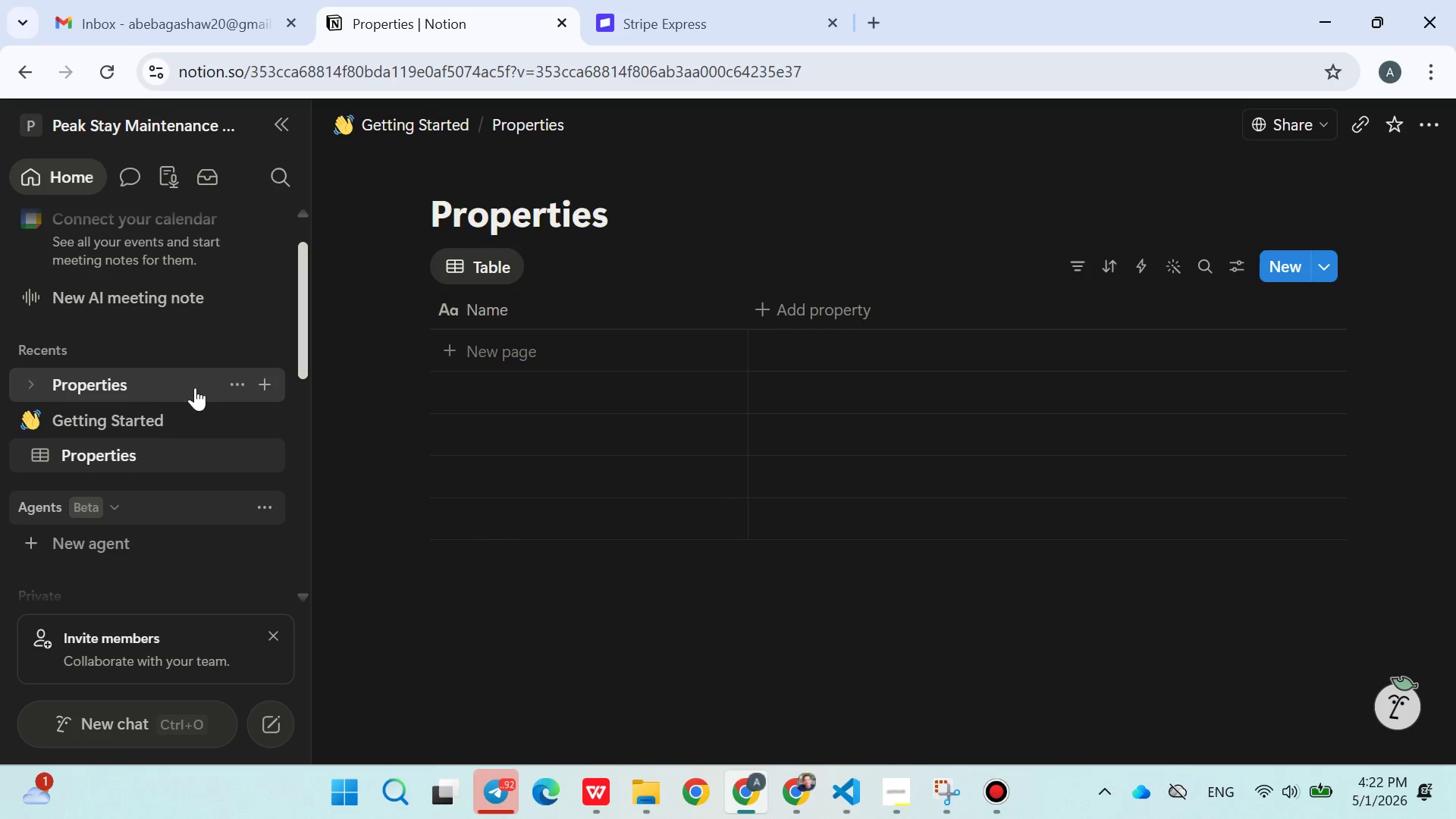 
left_click_drag(start_coordinate=[141, 387], to_coordinate=[131, 422])
 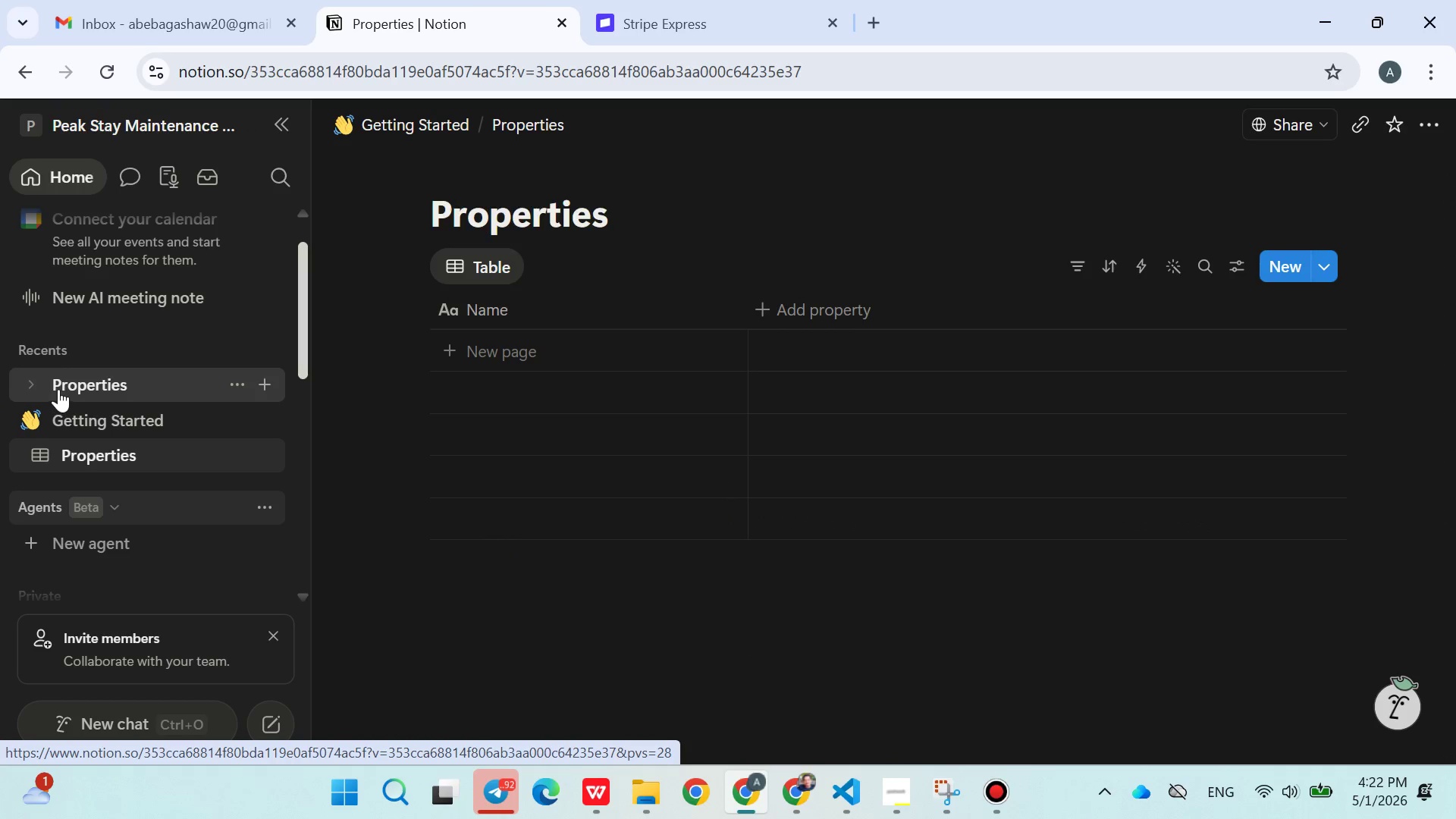 
left_click_drag(start_coordinate=[58, 389], to_coordinate=[89, 482])
 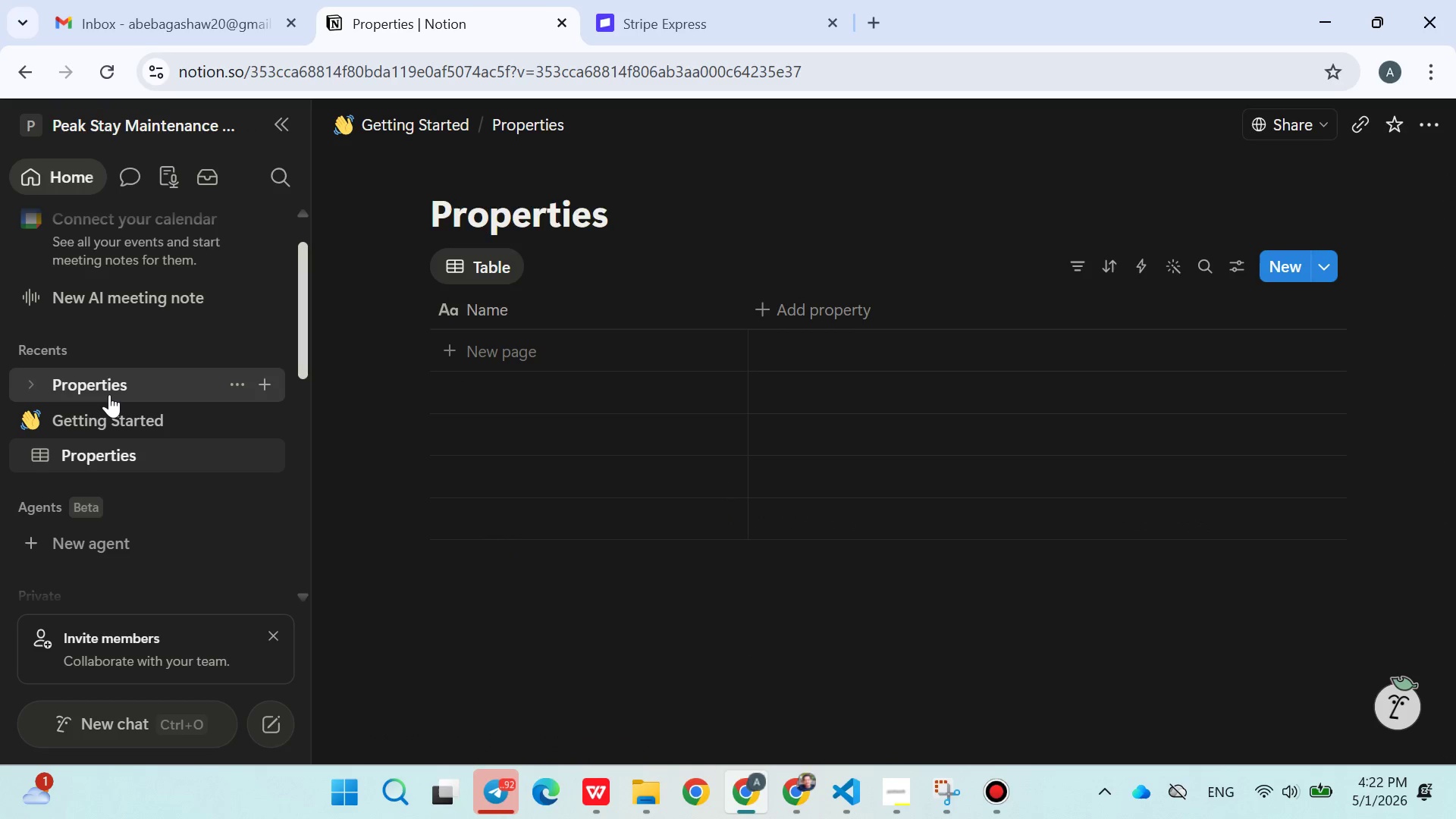 
left_click_drag(start_coordinate=[109, 394], to_coordinate=[104, 462])
 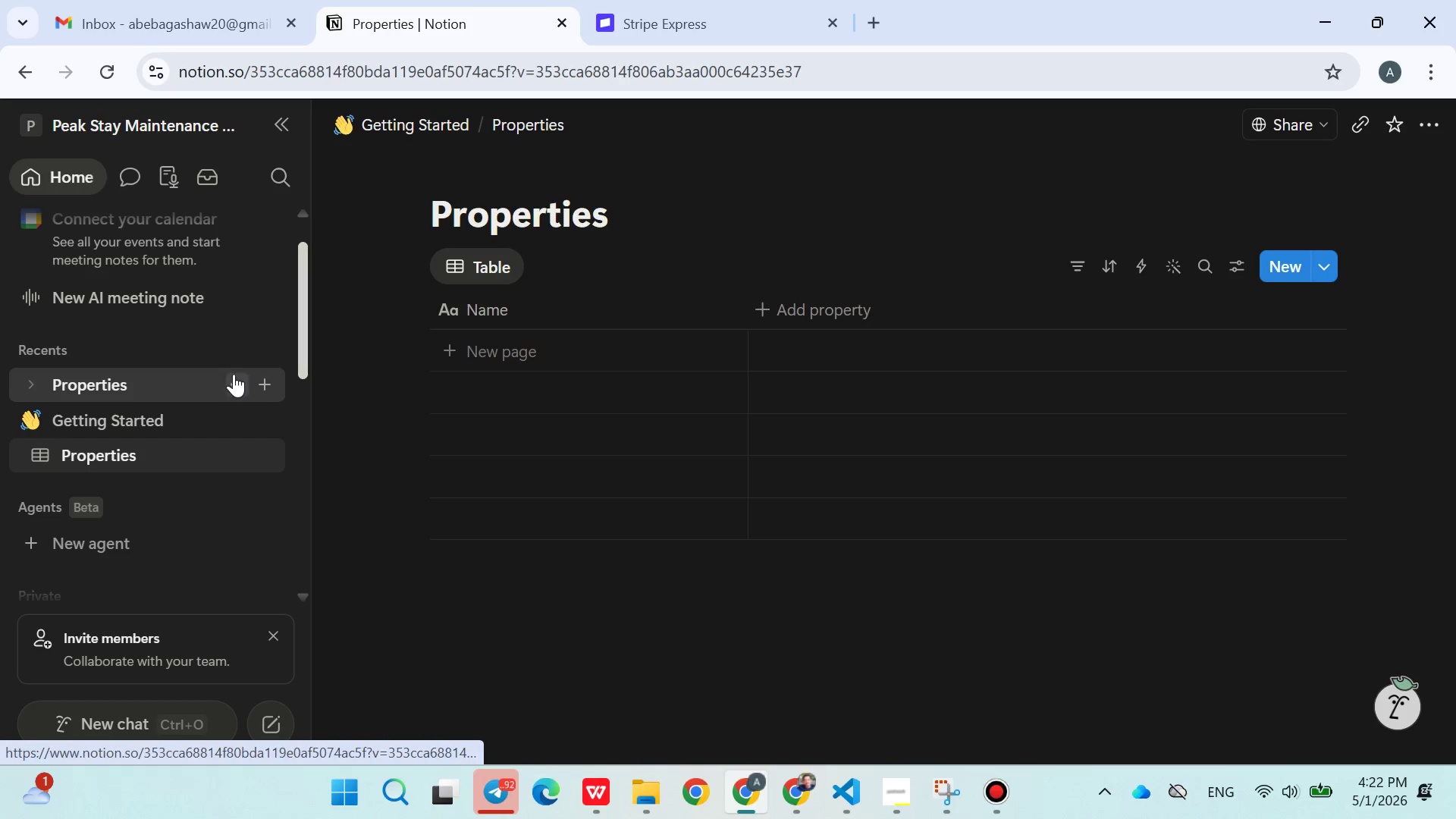 
left_click([236, 387])
 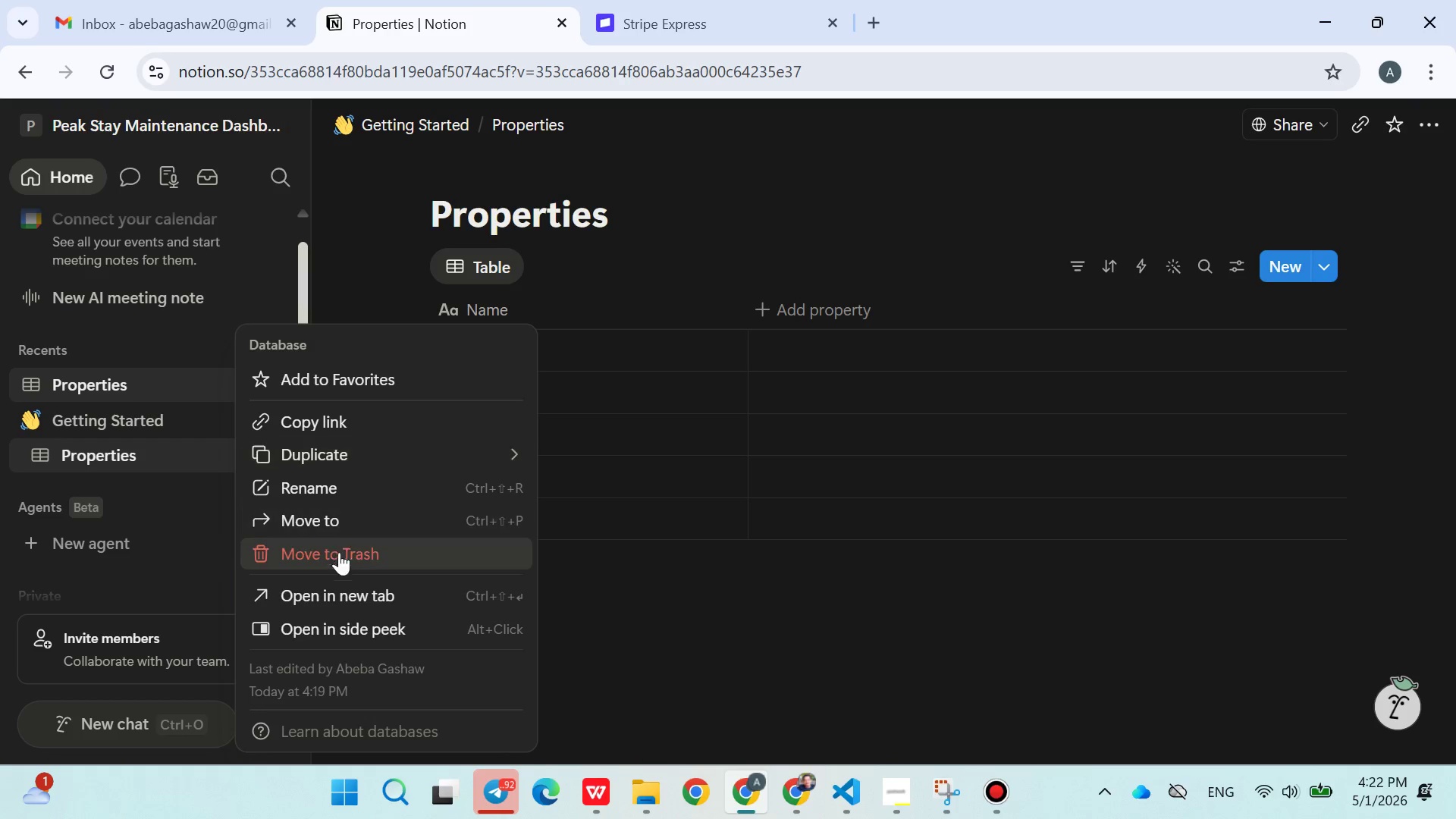 
left_click([339, 555])
 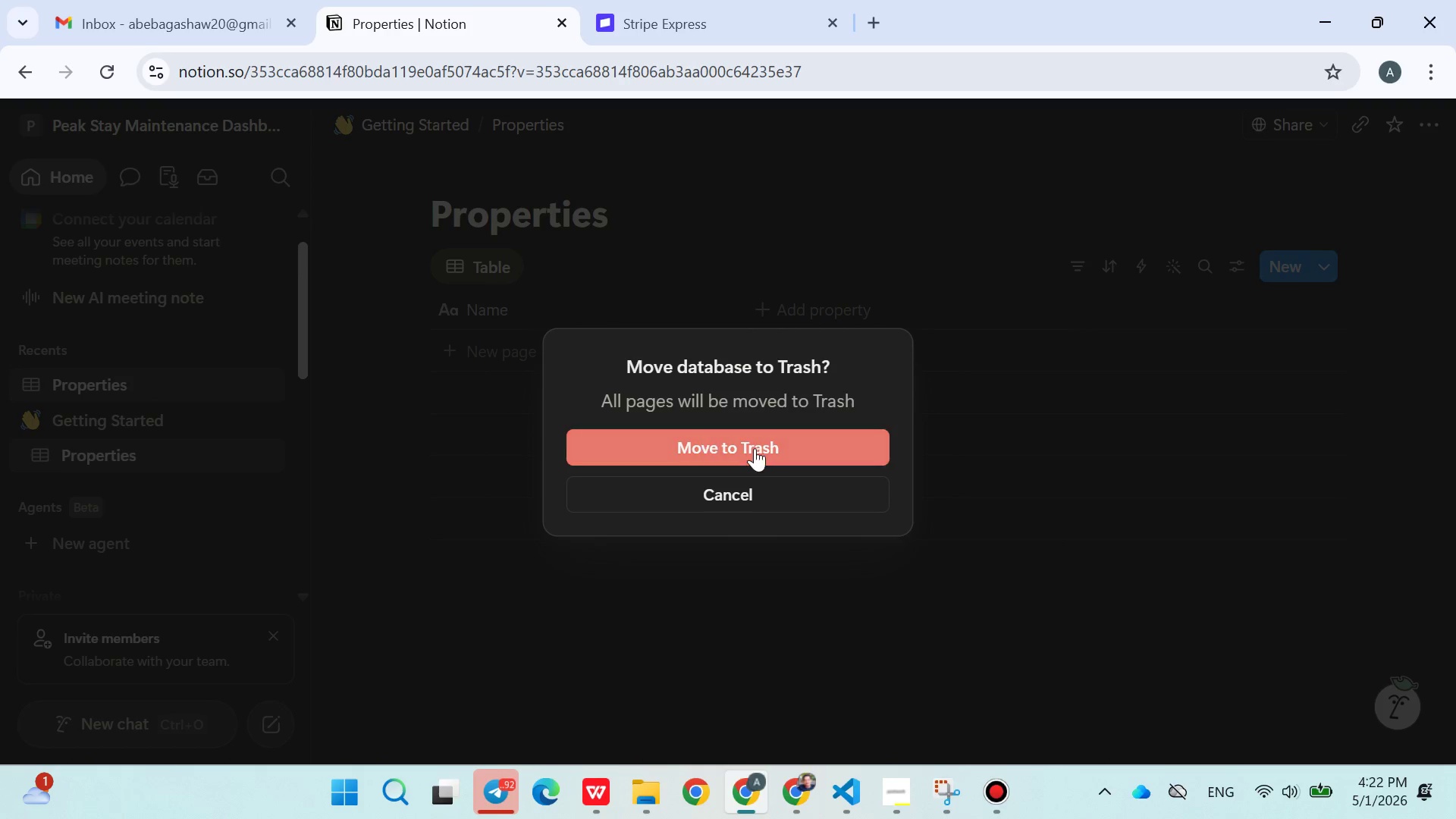 
left_click([755, 448])
 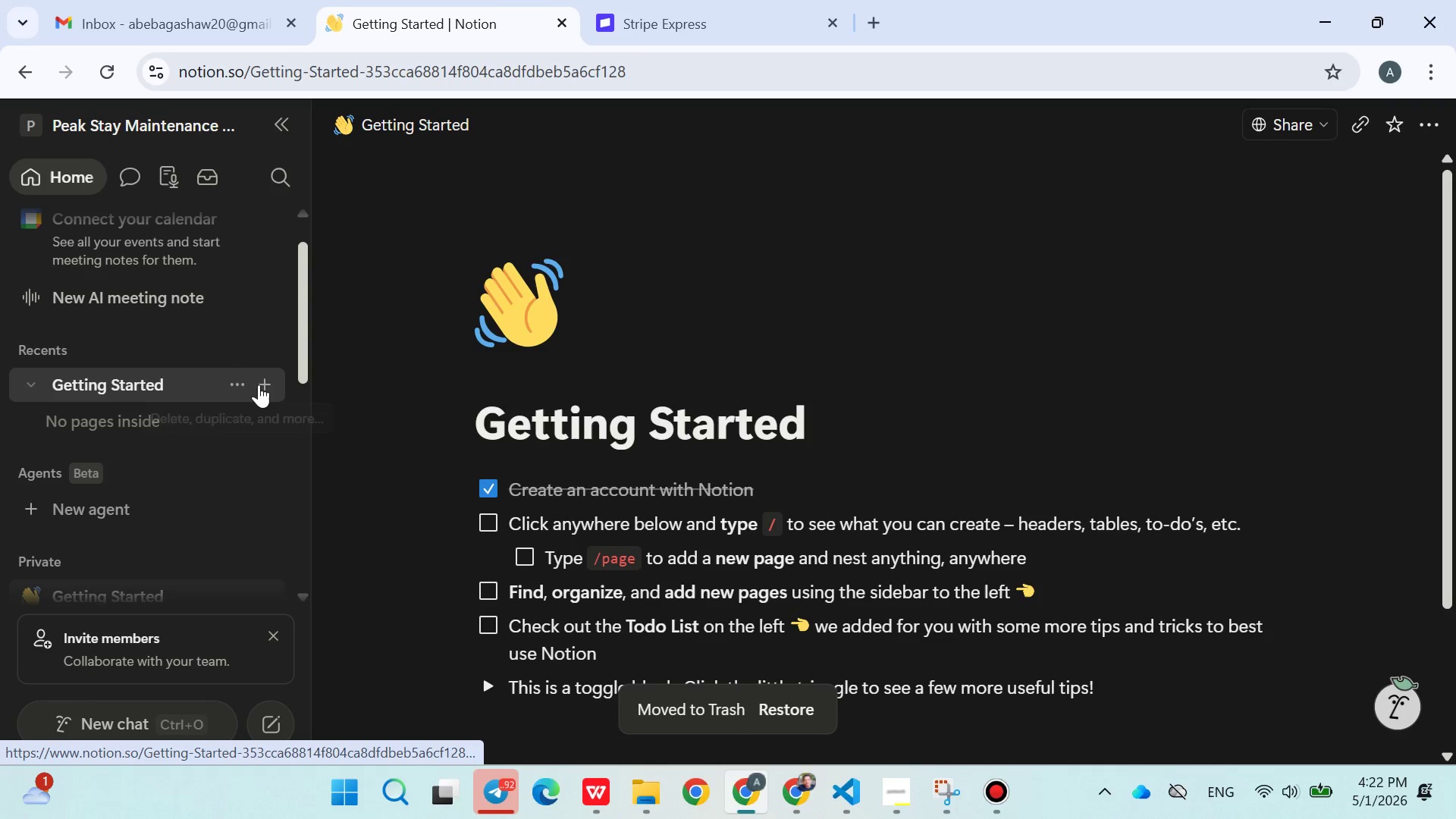 
left_click([269, 384])
 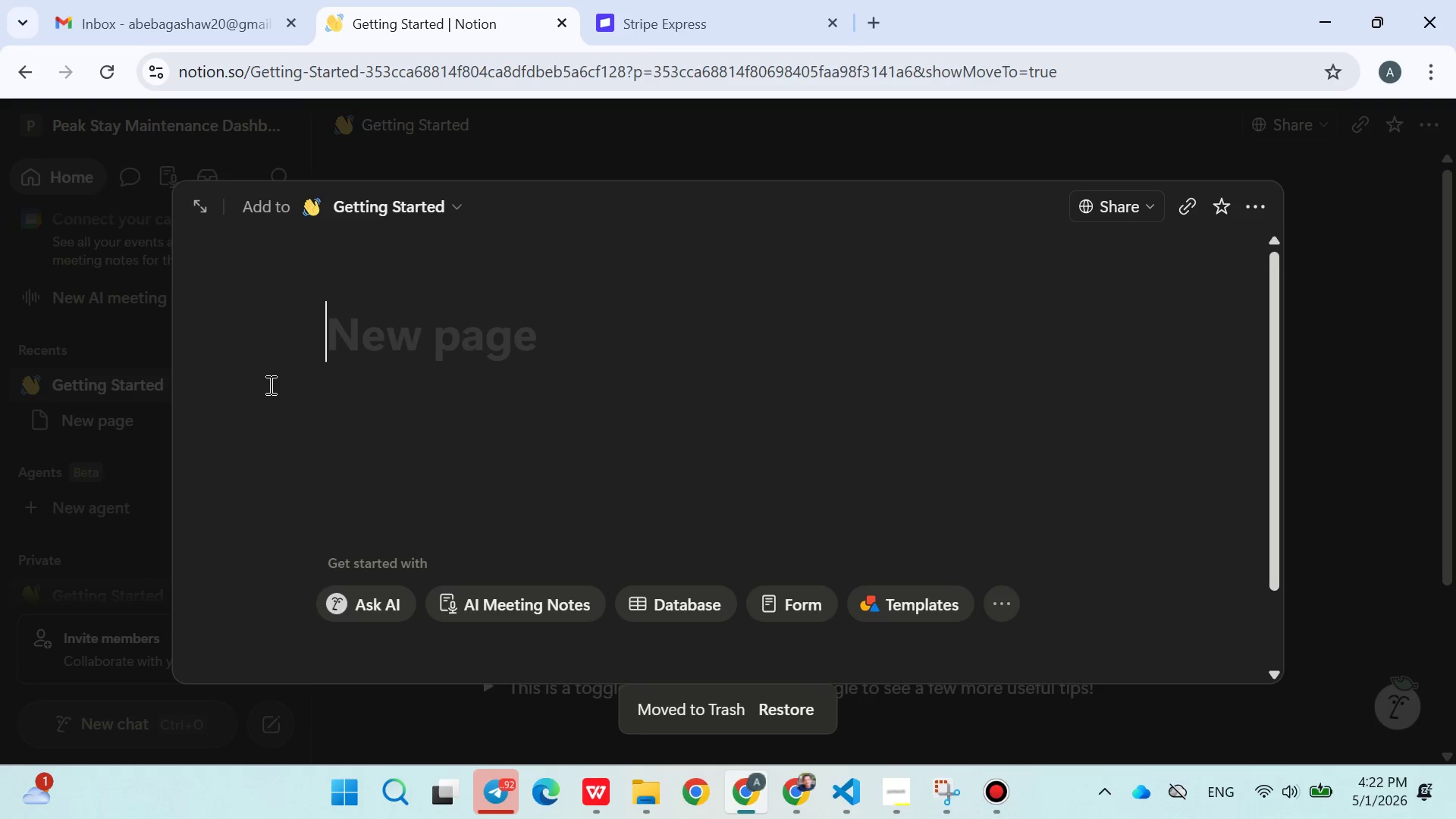 
type(p)
key(Backspace)
type(Properties)
 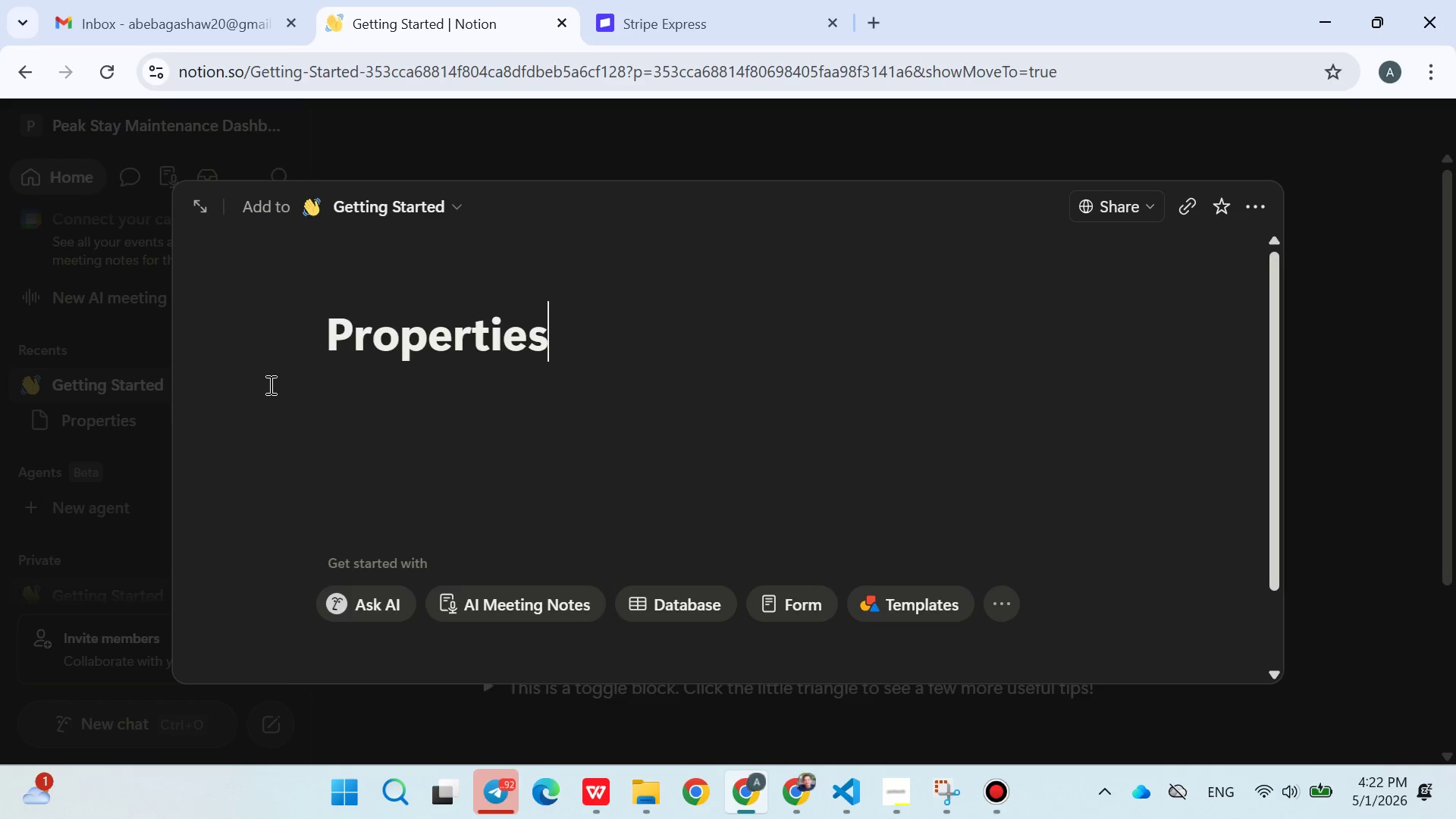 
key(Enter)
 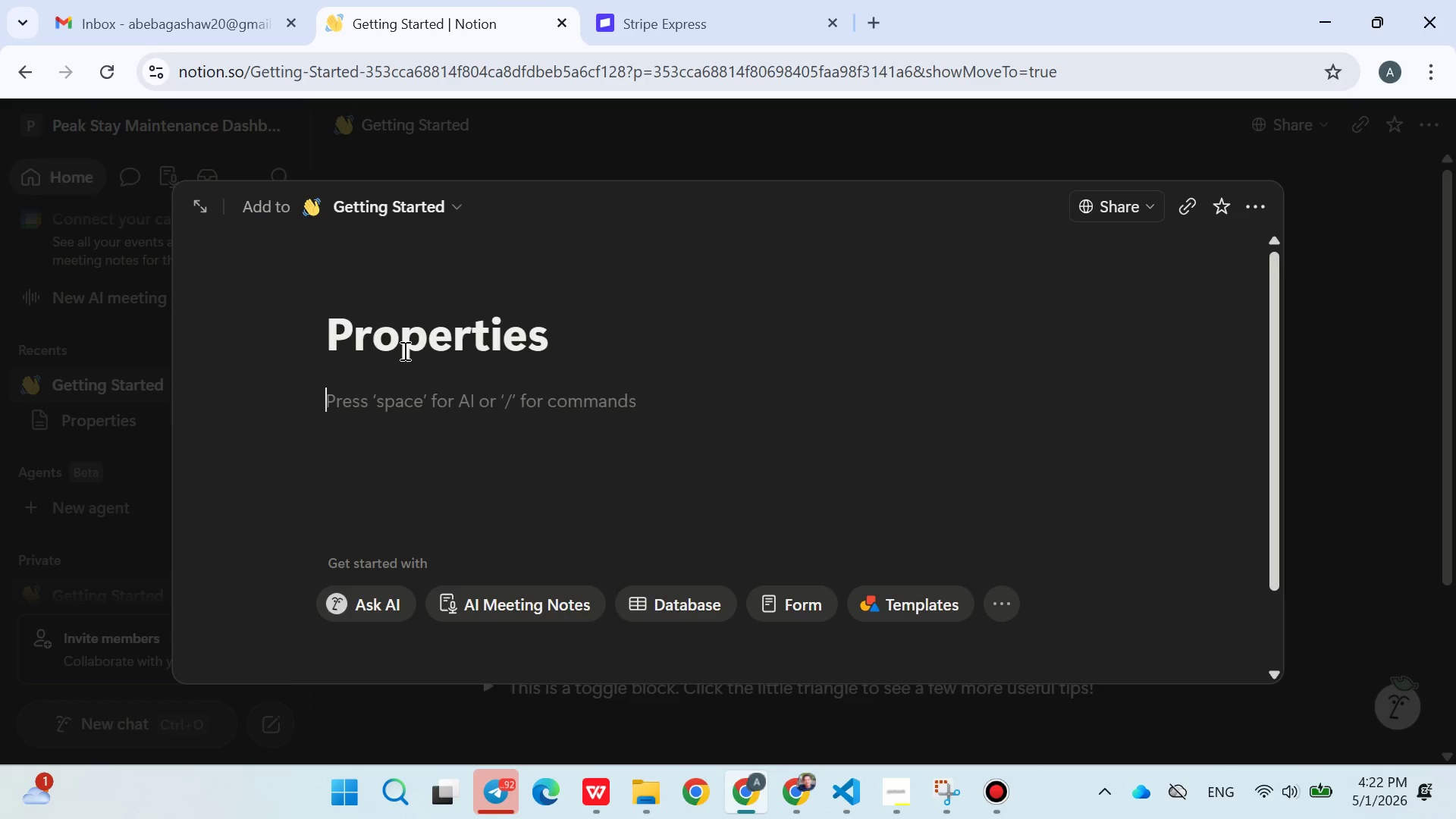 
double_click([403, 350])
 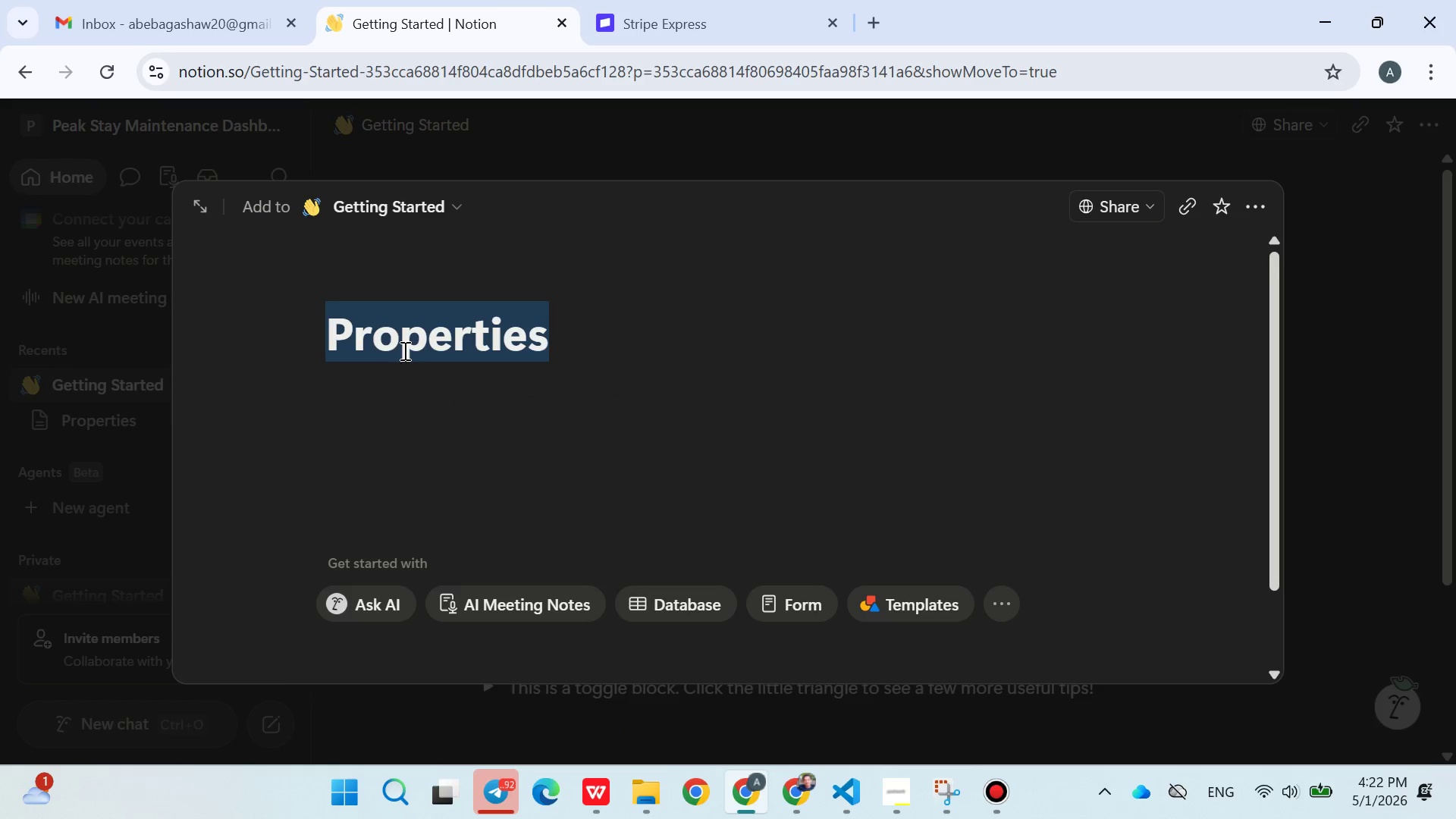 
left_click_drag(start_coordinate=[403, 350], to_coordinate=[725, 579])
 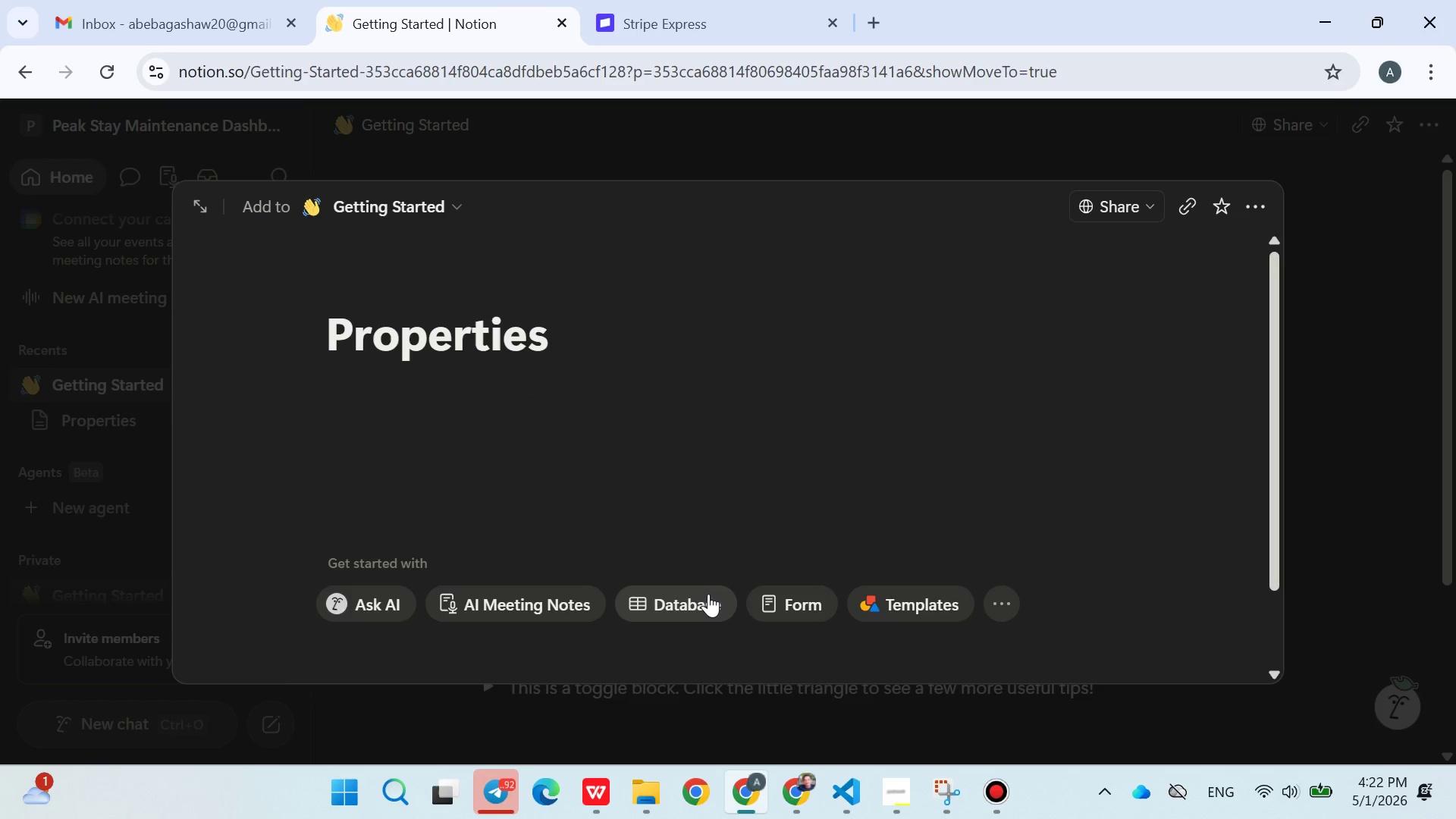 
left_click([708, 594])
 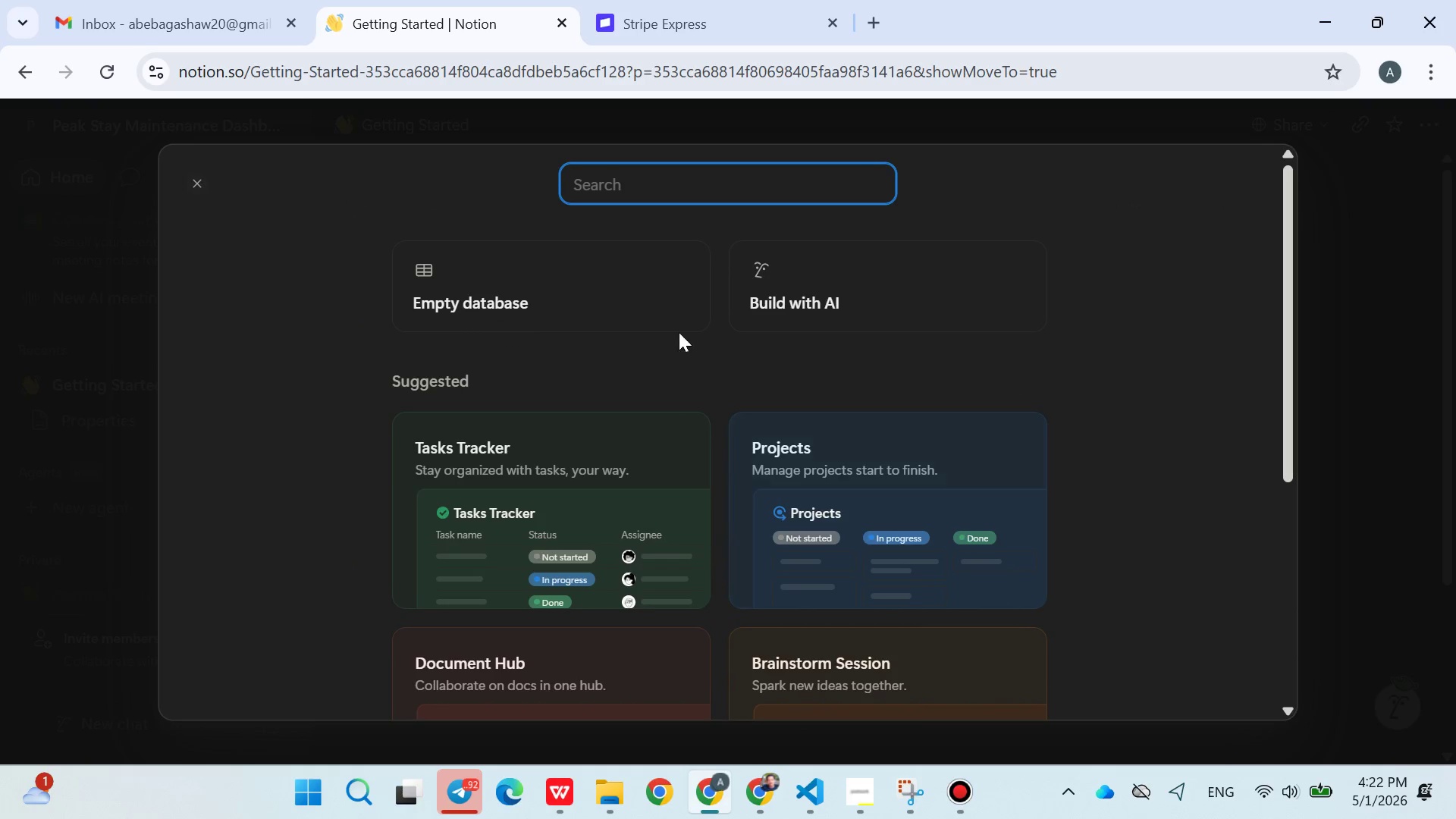 
left_click([490, 323])
 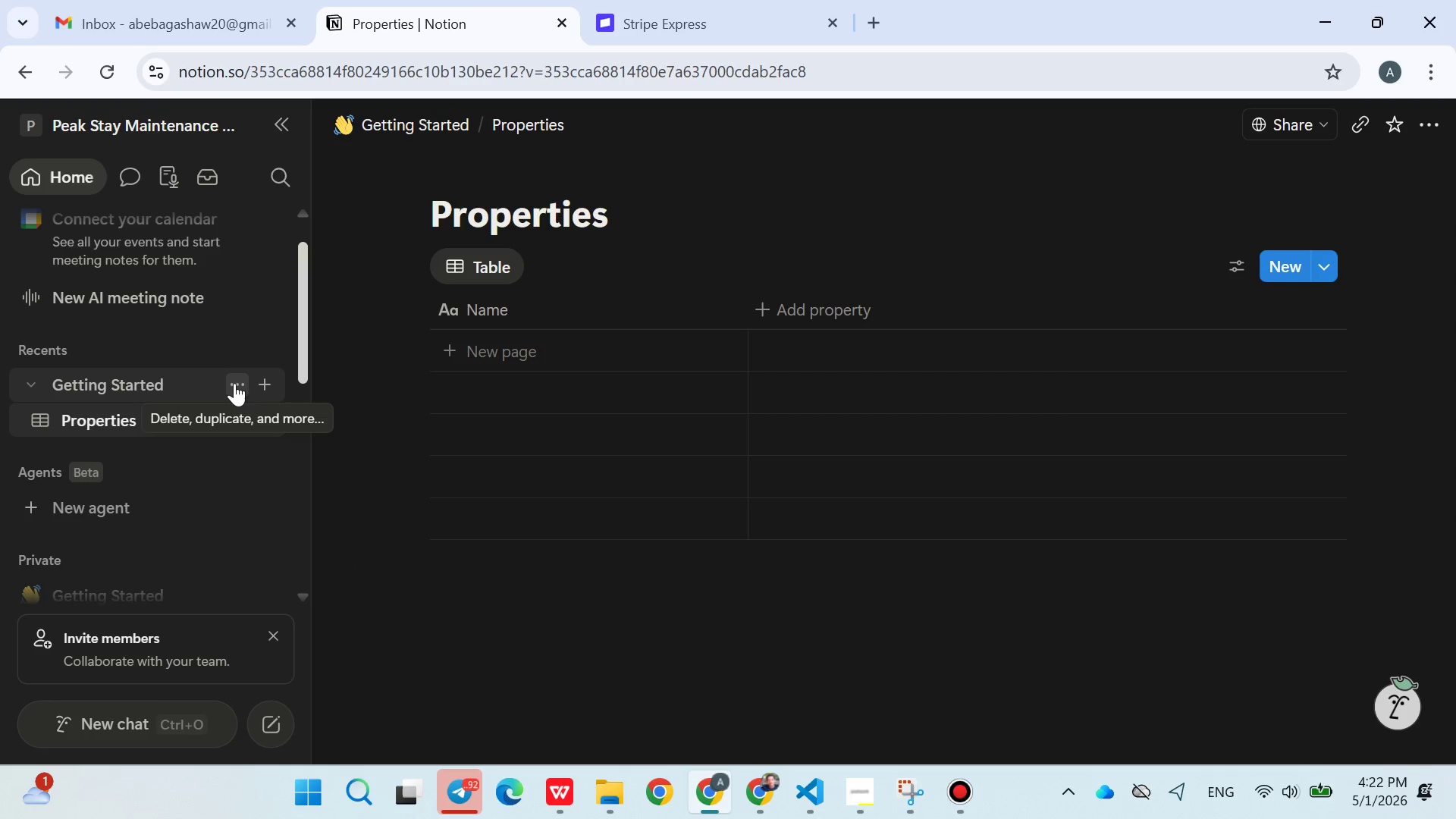 
left_click([260, 388])
 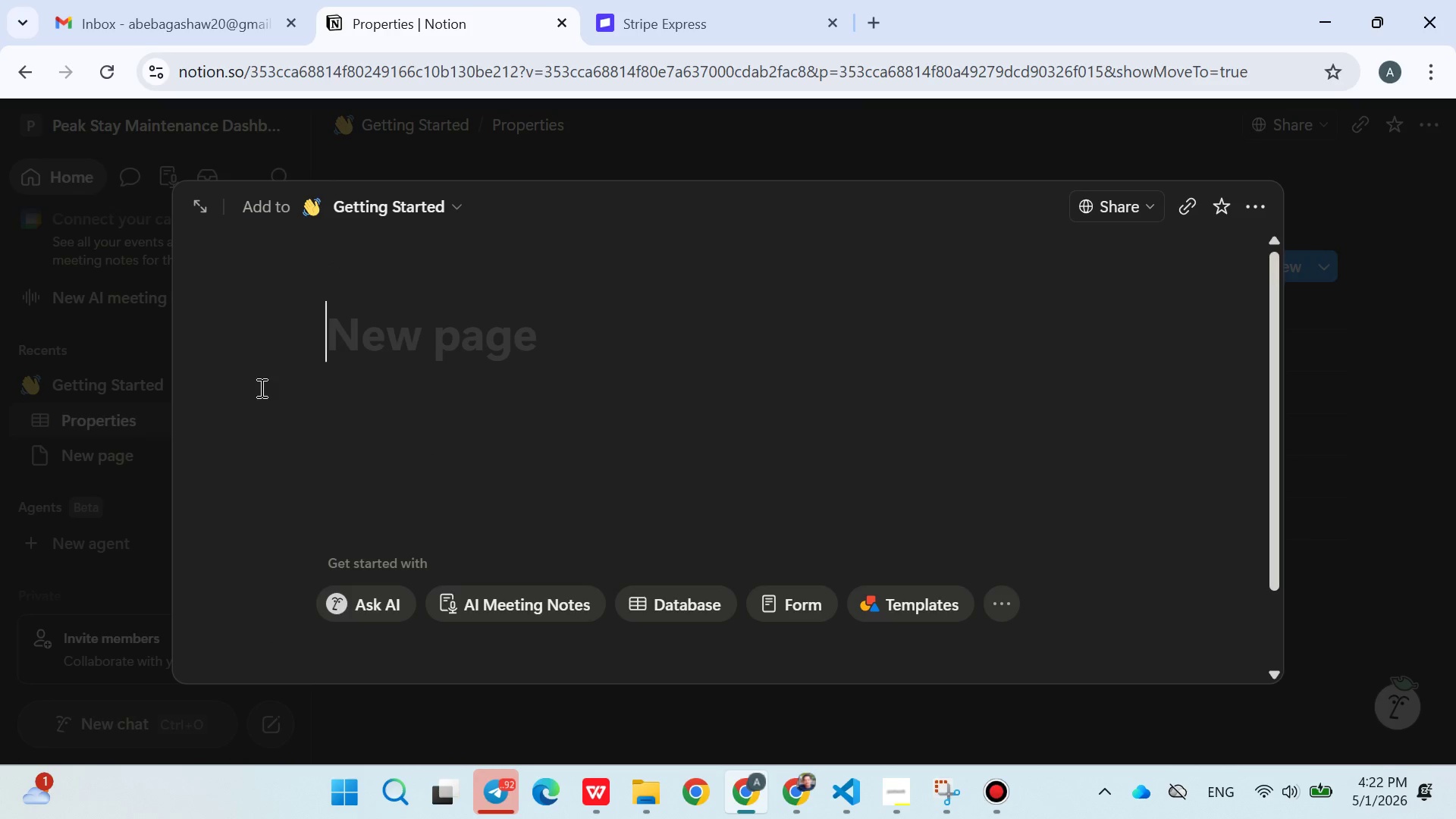 
key(Shift+ShiftLeft)
 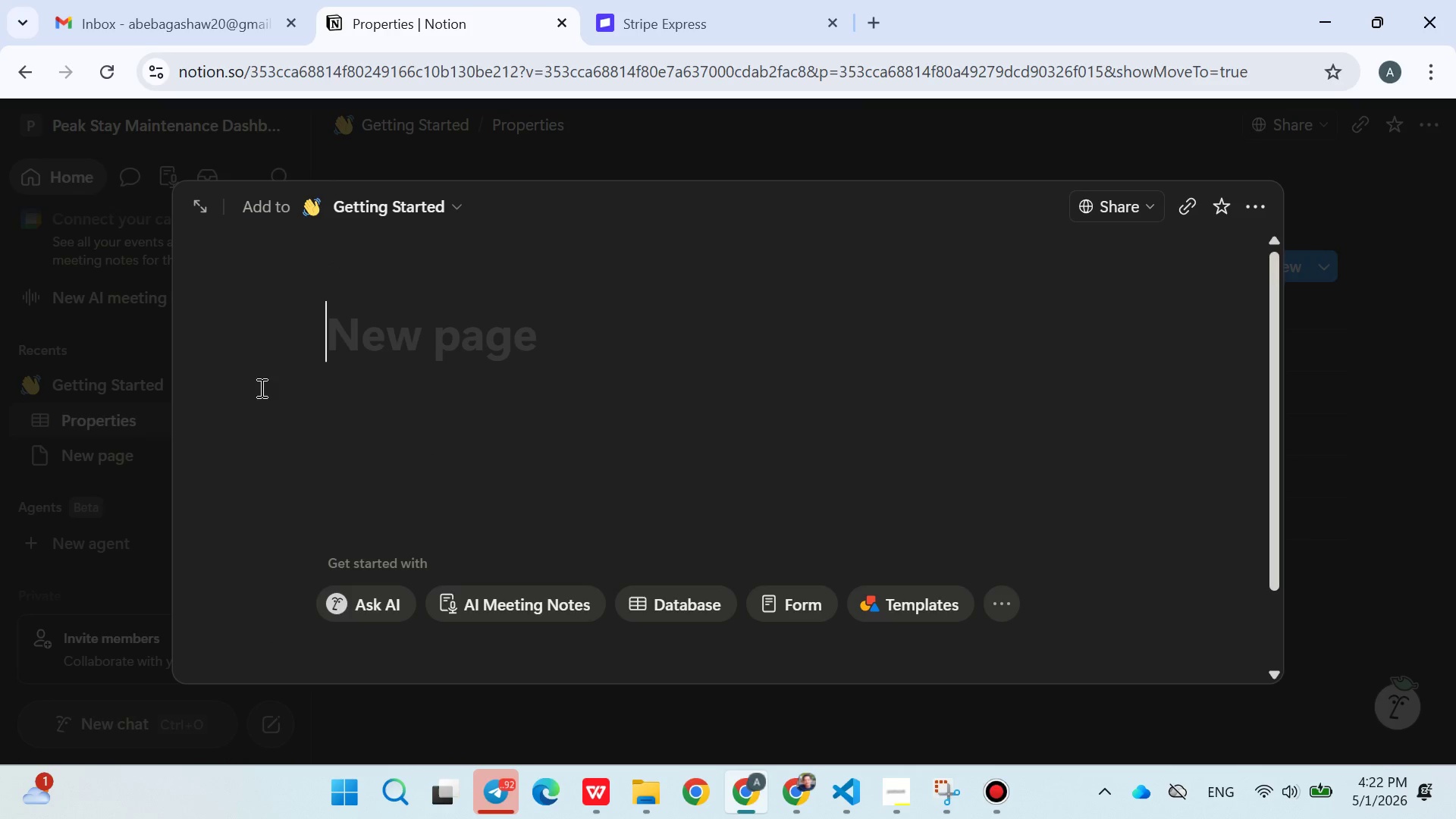 
wait(11.62)
 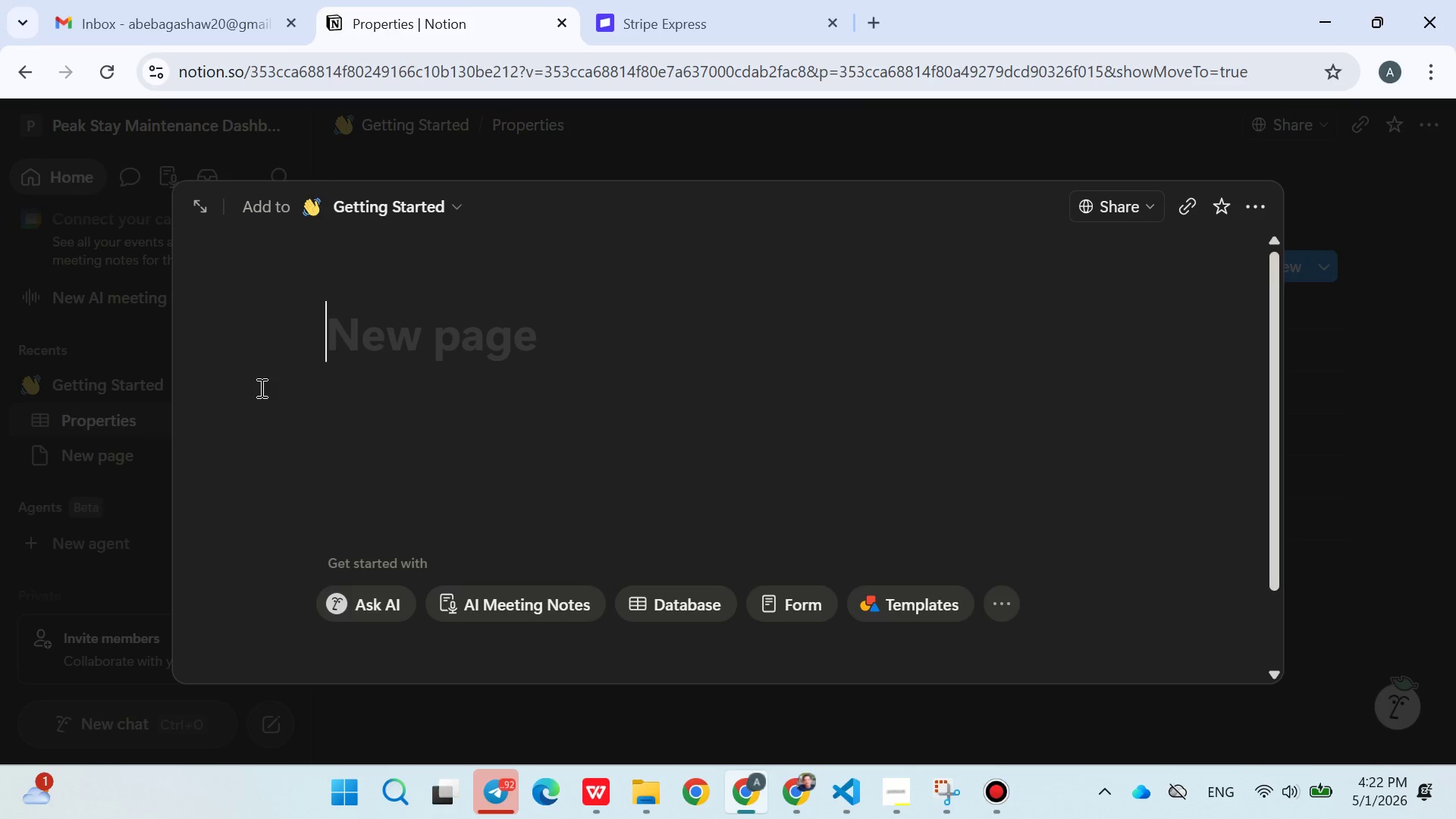 
type(Maintenance Logd)
key(Backspace)
type(s)
 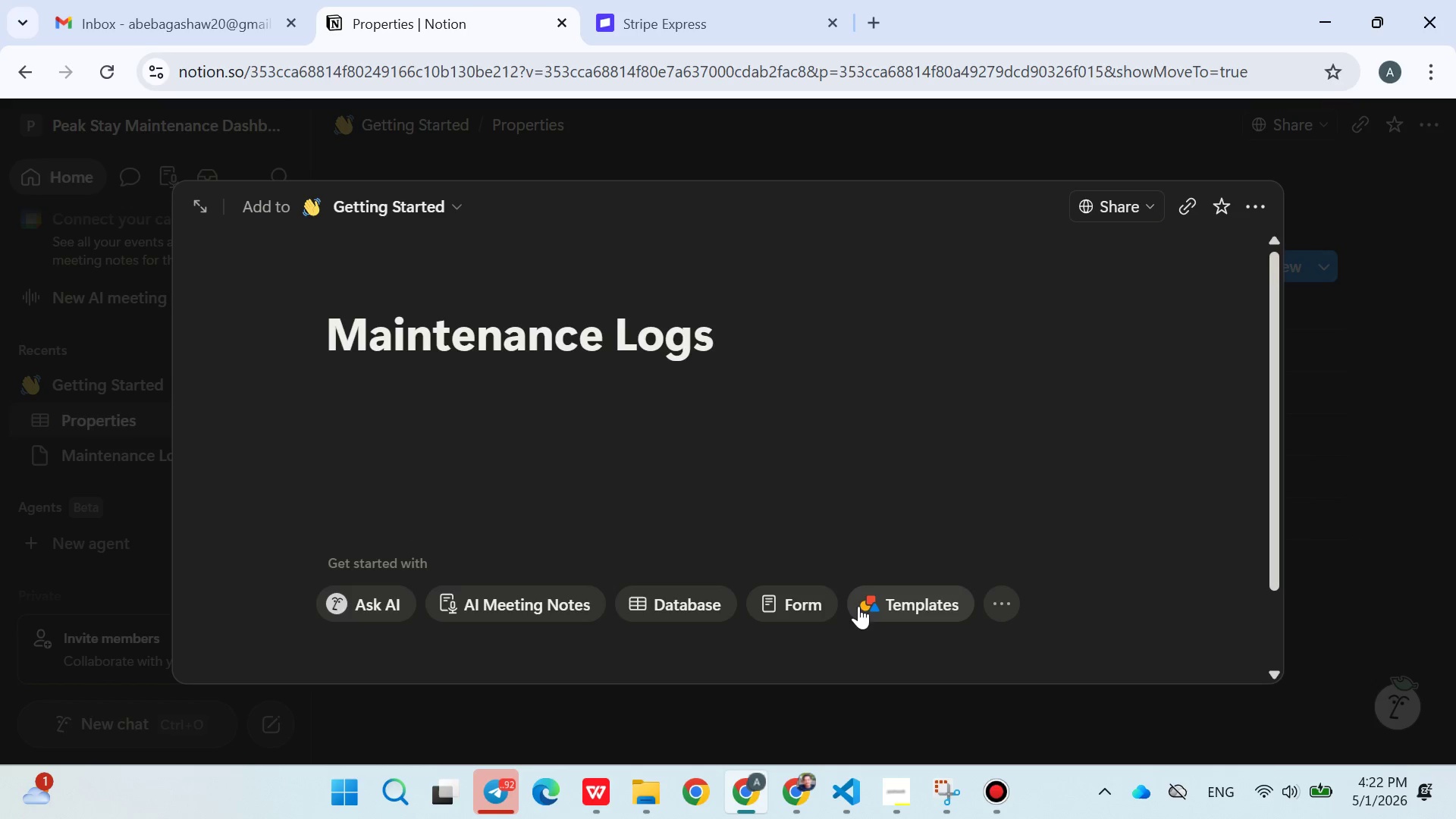 
left_click([708, 595])
 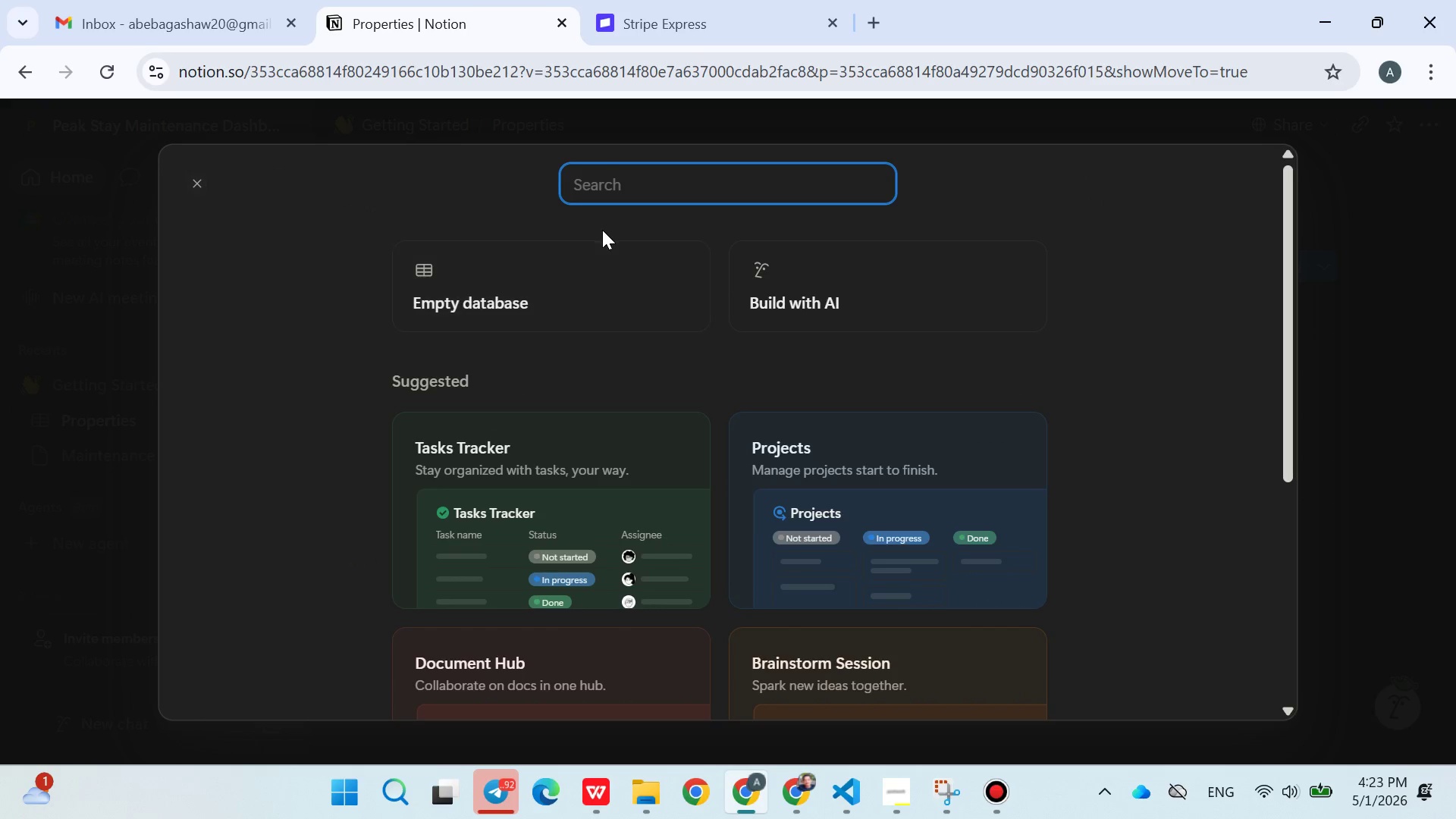 
left_click([563, 281])
 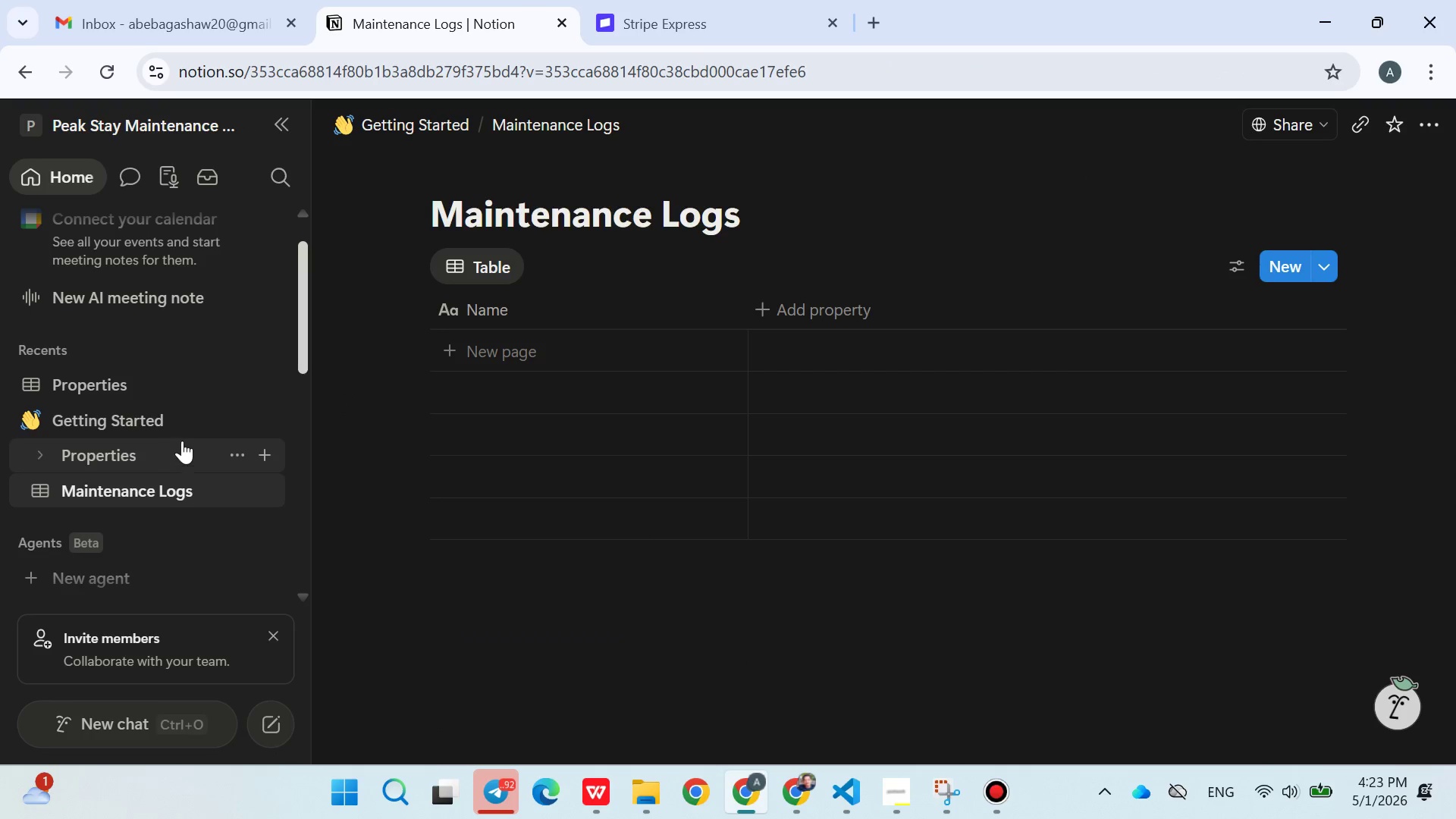 
left_click([261, 428])
 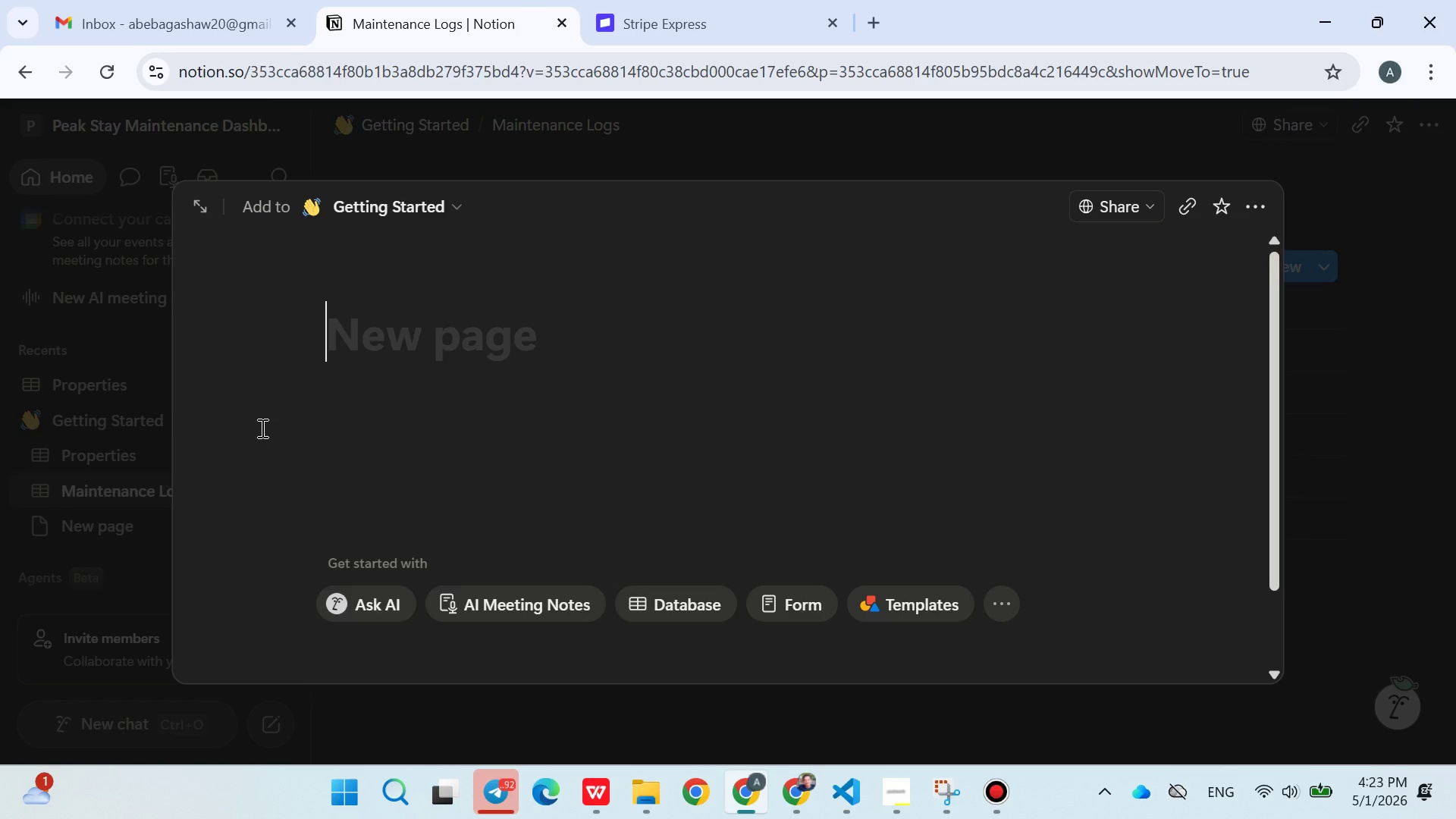 
type(Service )
 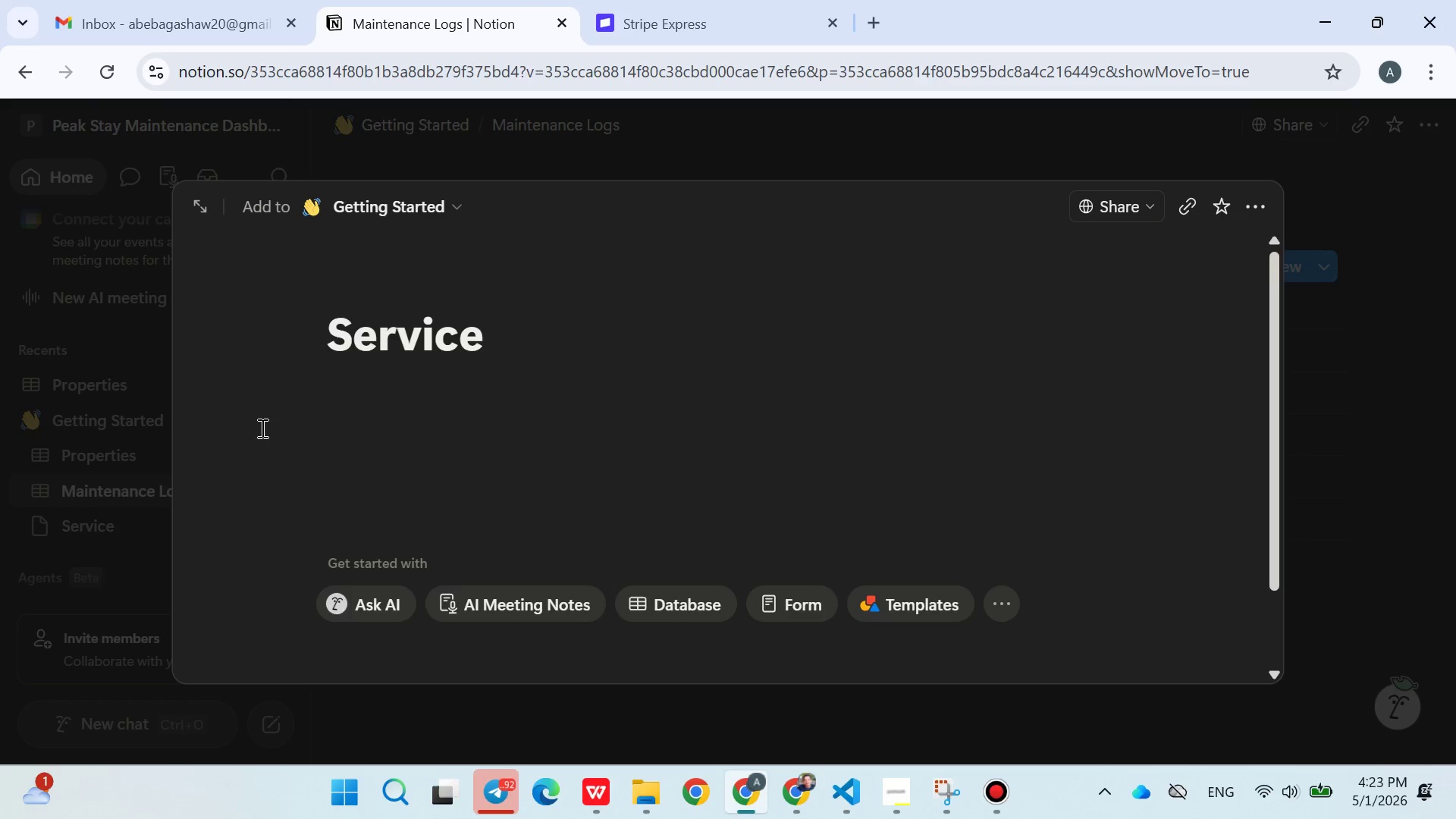 
wait(7.61)
 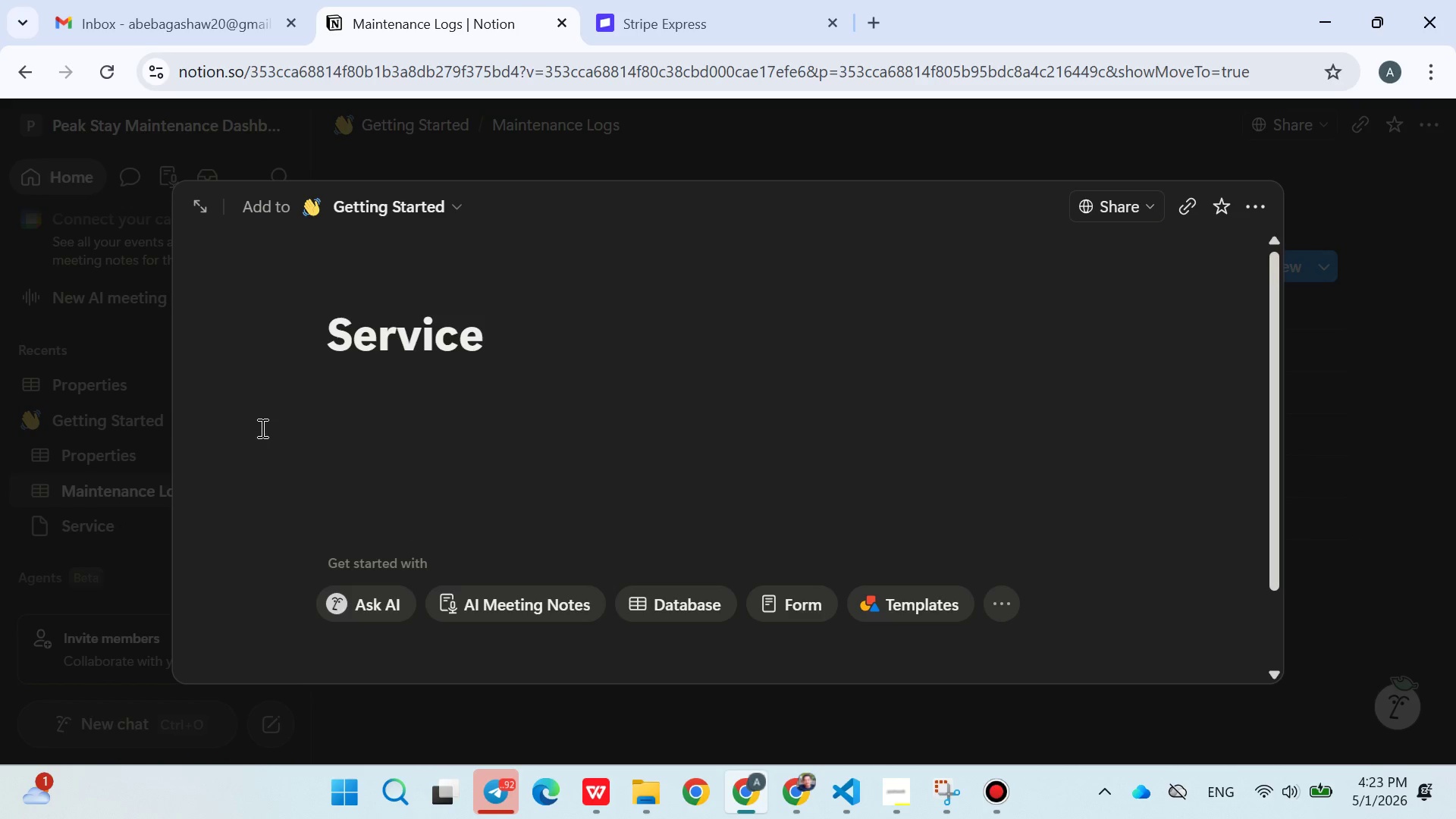 
type(Vendors)
 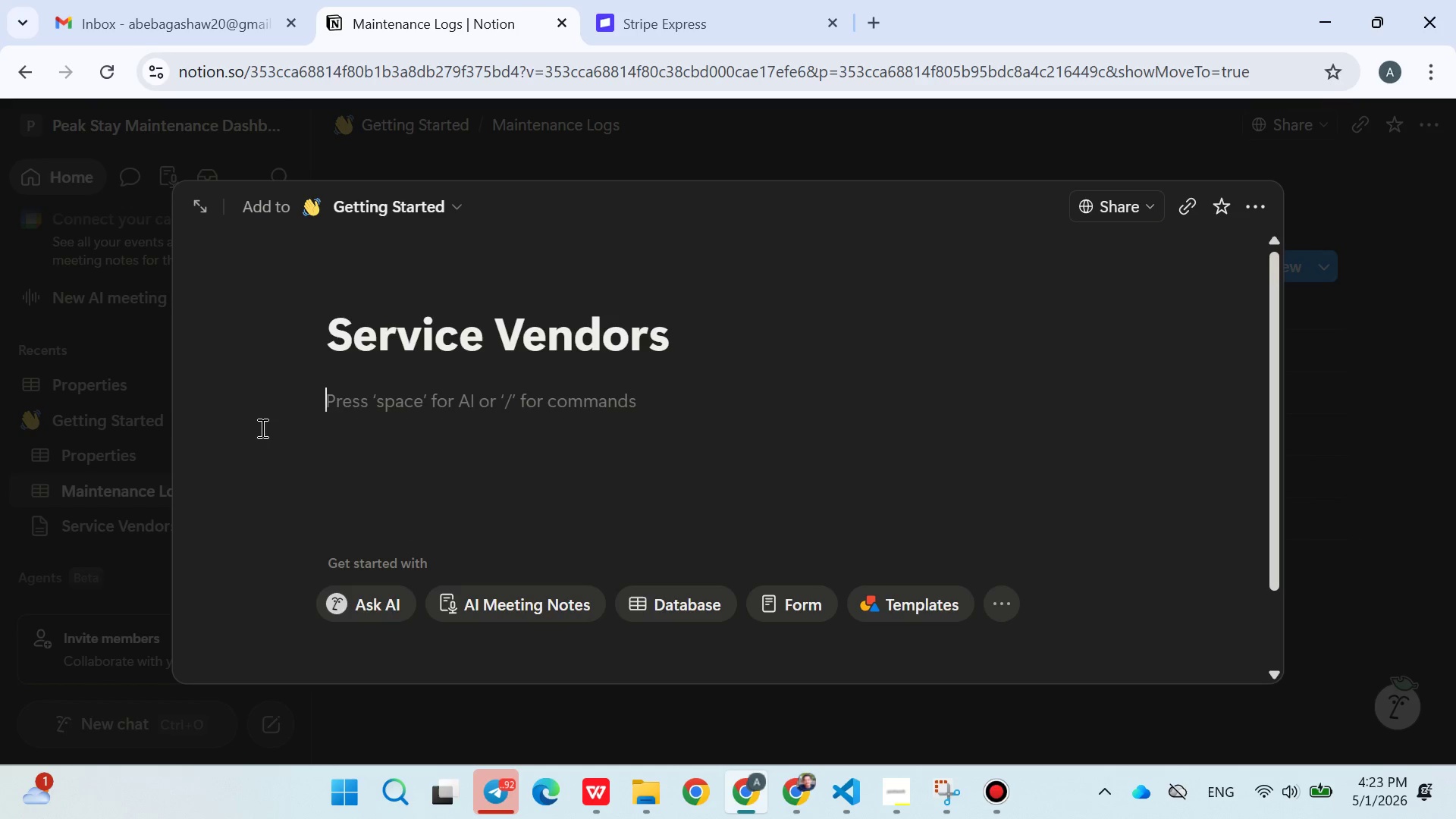 
key(Enter)
 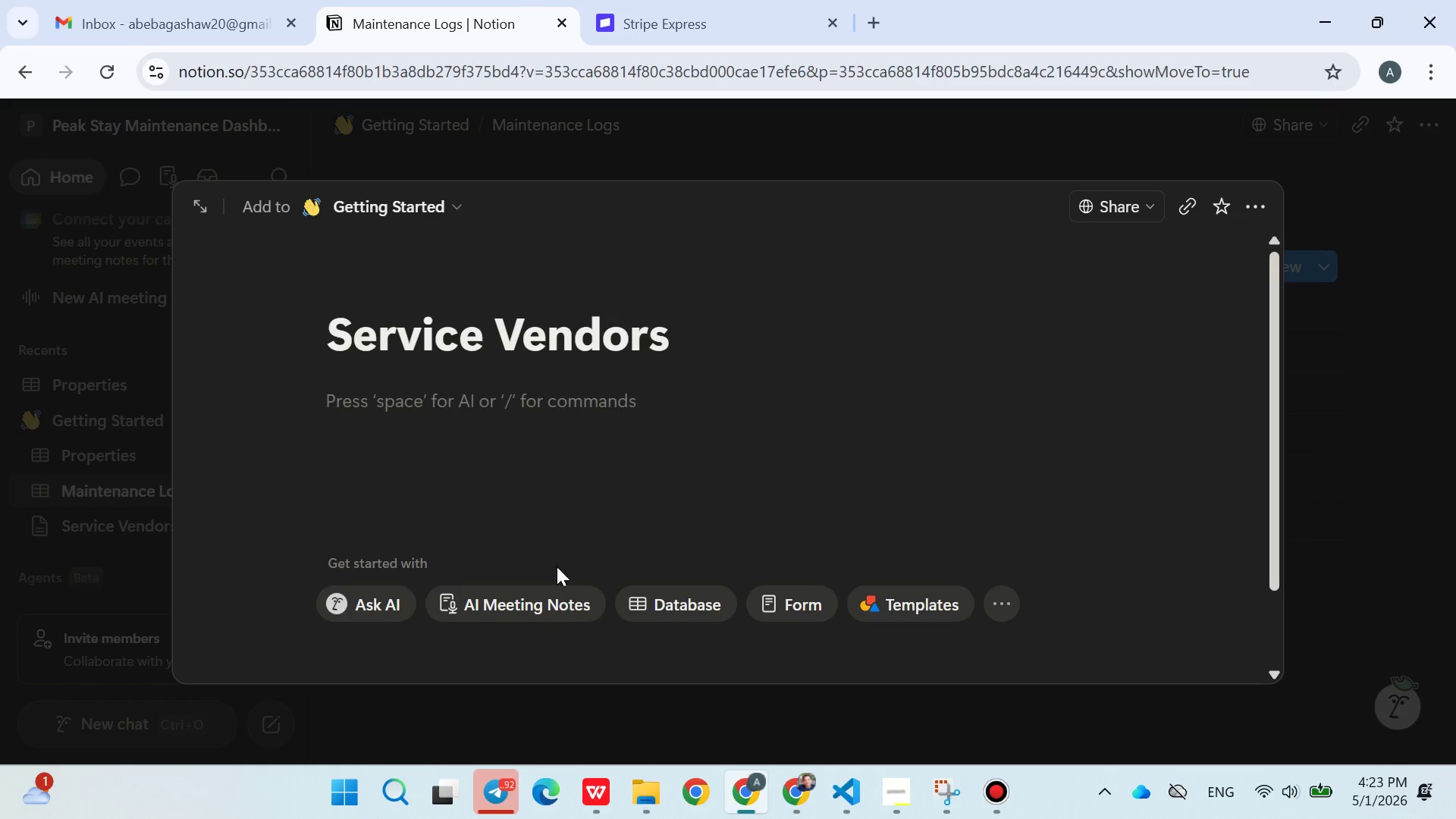 
left_click([642, 602])
 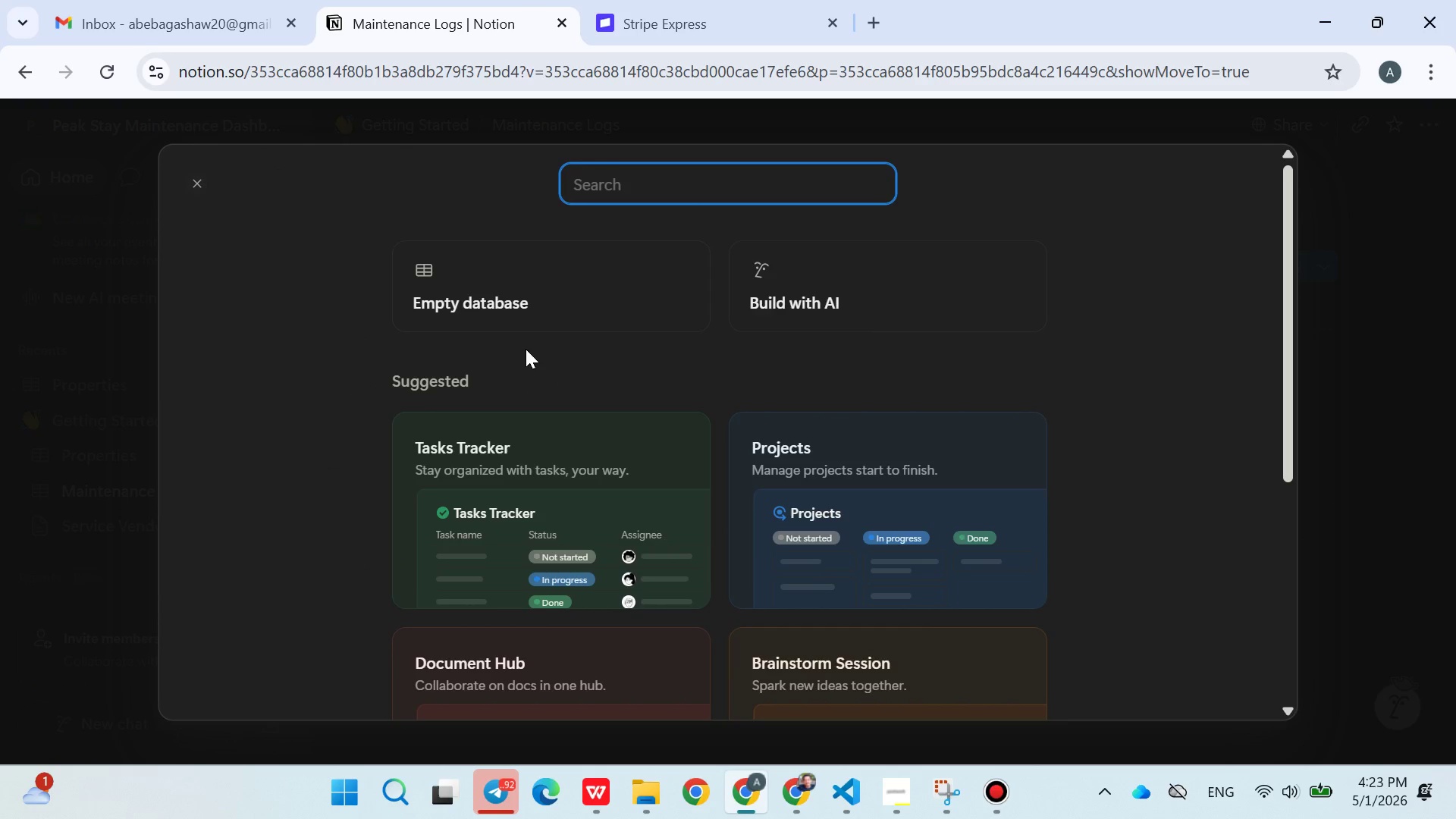 
left_click([498, 303])
 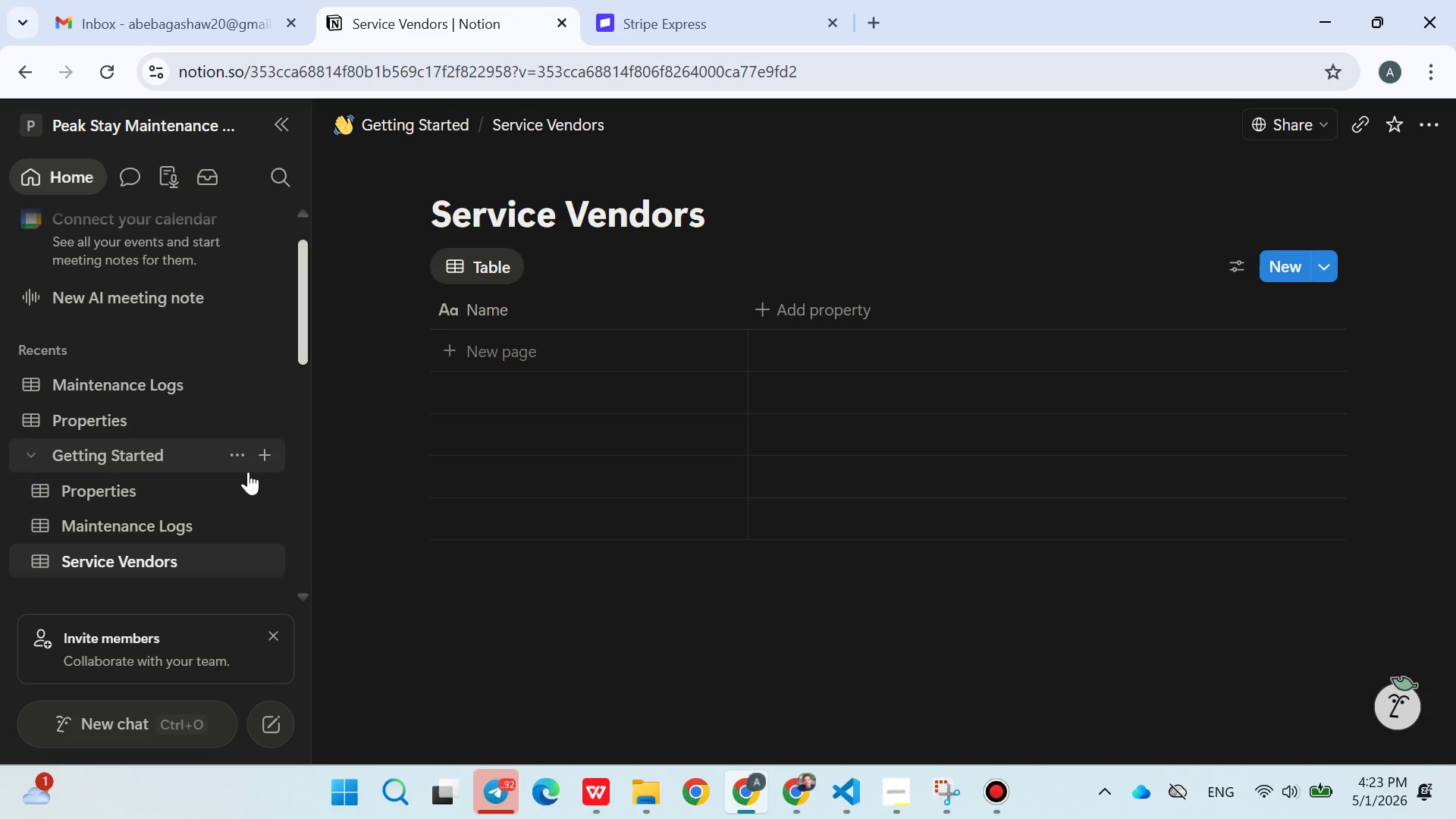 
left_click([145, 523])
 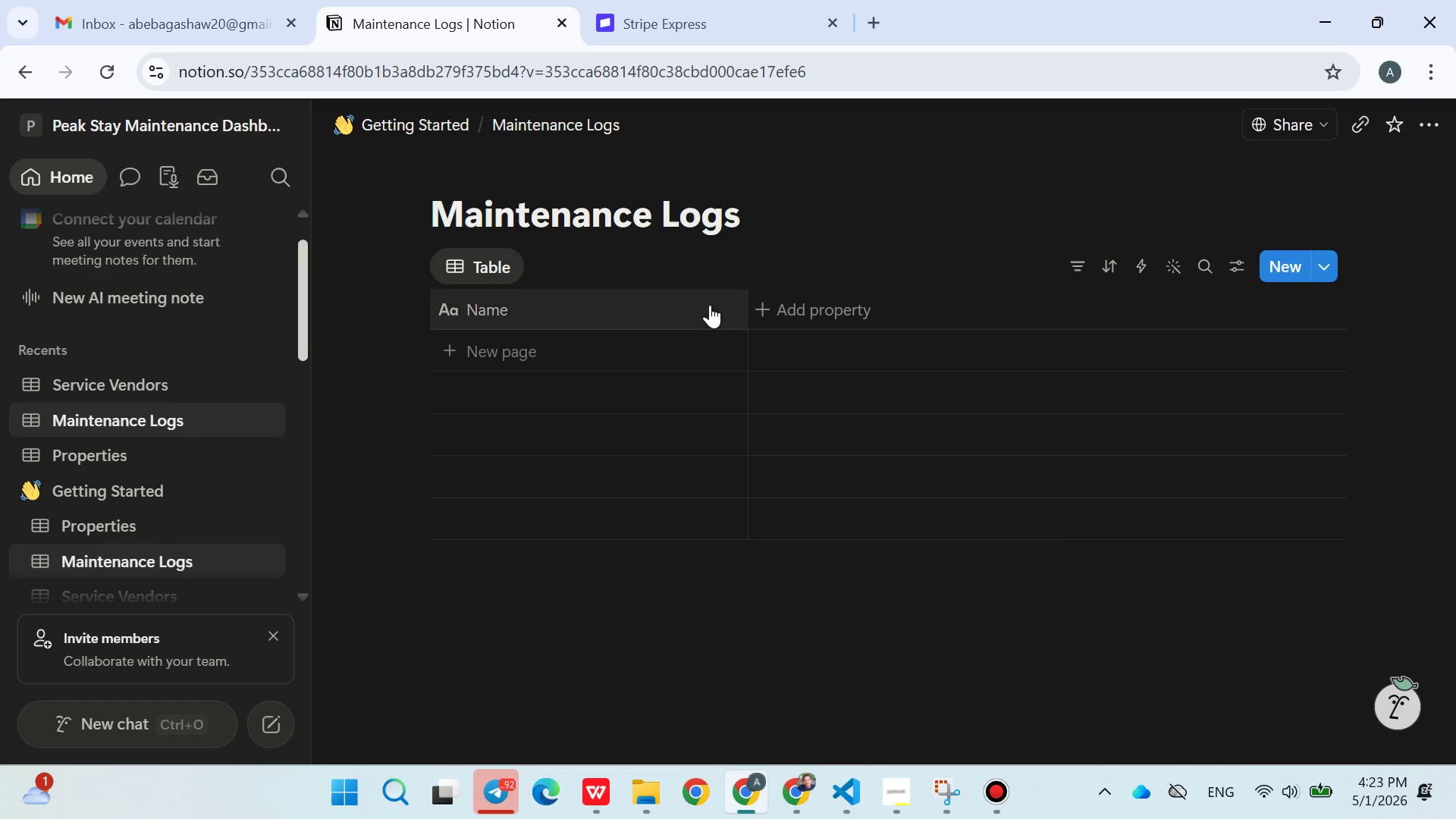 
double_click([642, 234])
 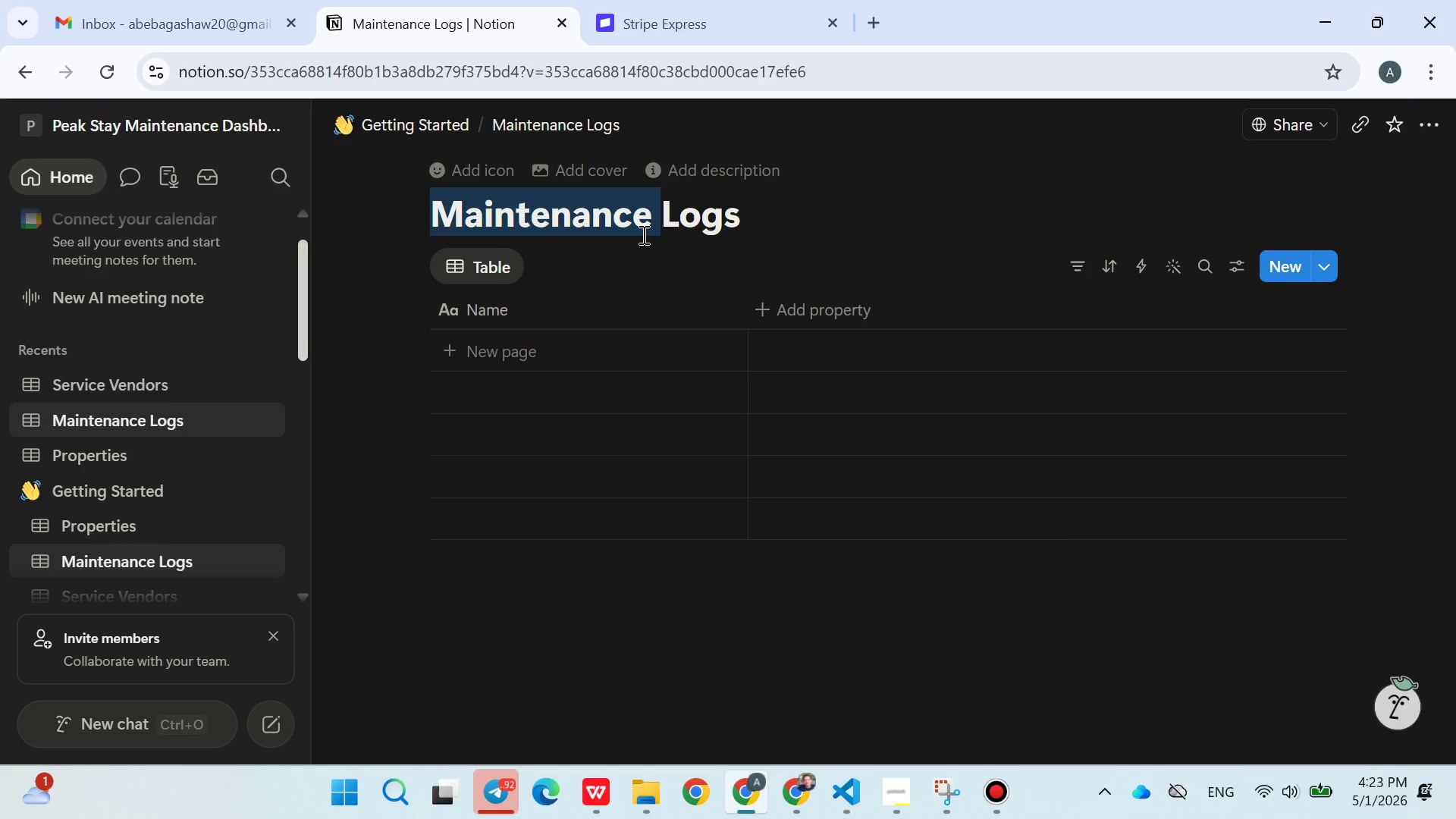 
triple_click([642, 234])
 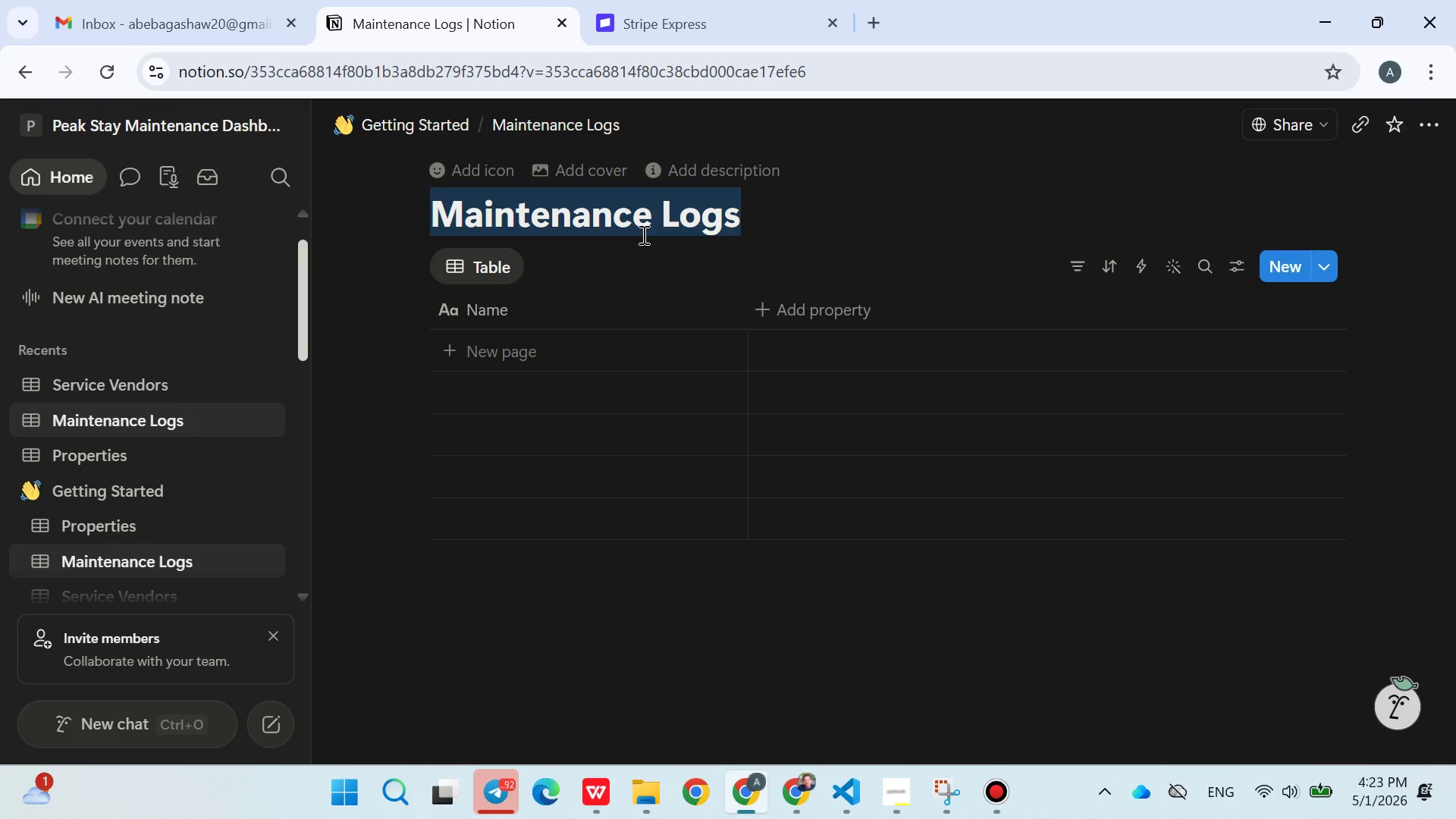 
key(Control+X)
 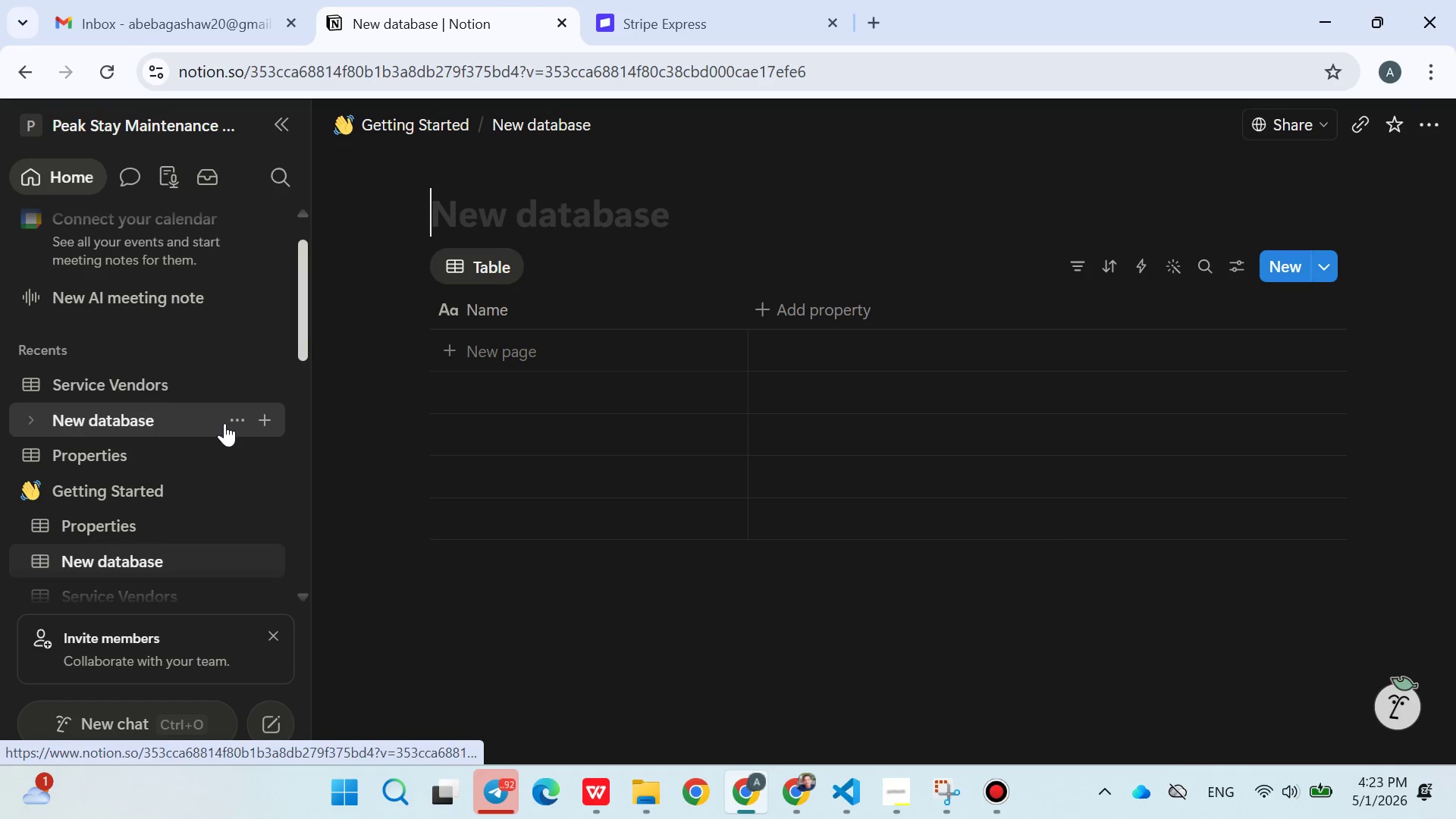 
left_click([236, 417])
 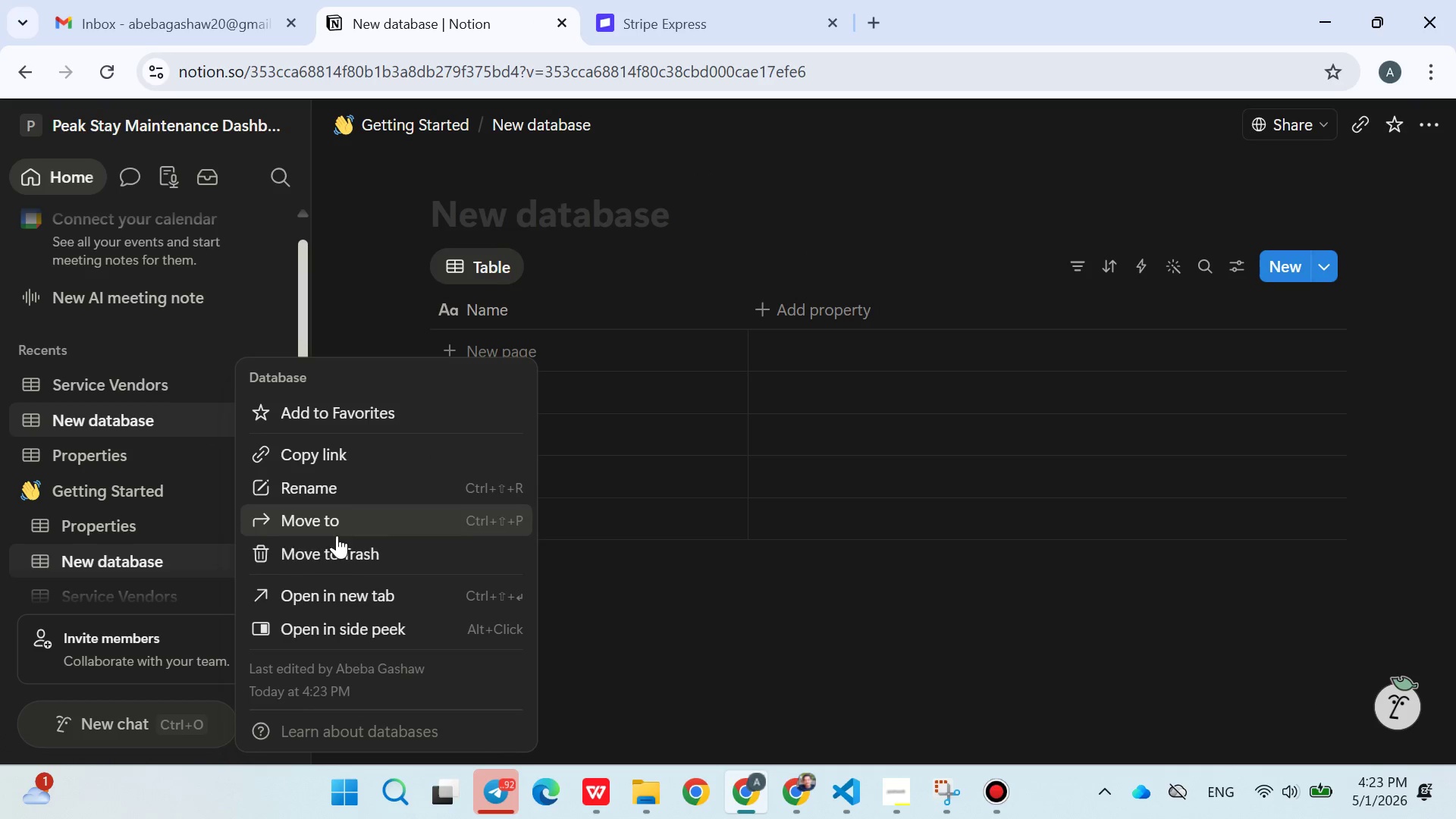 
left_click([337, 544])
 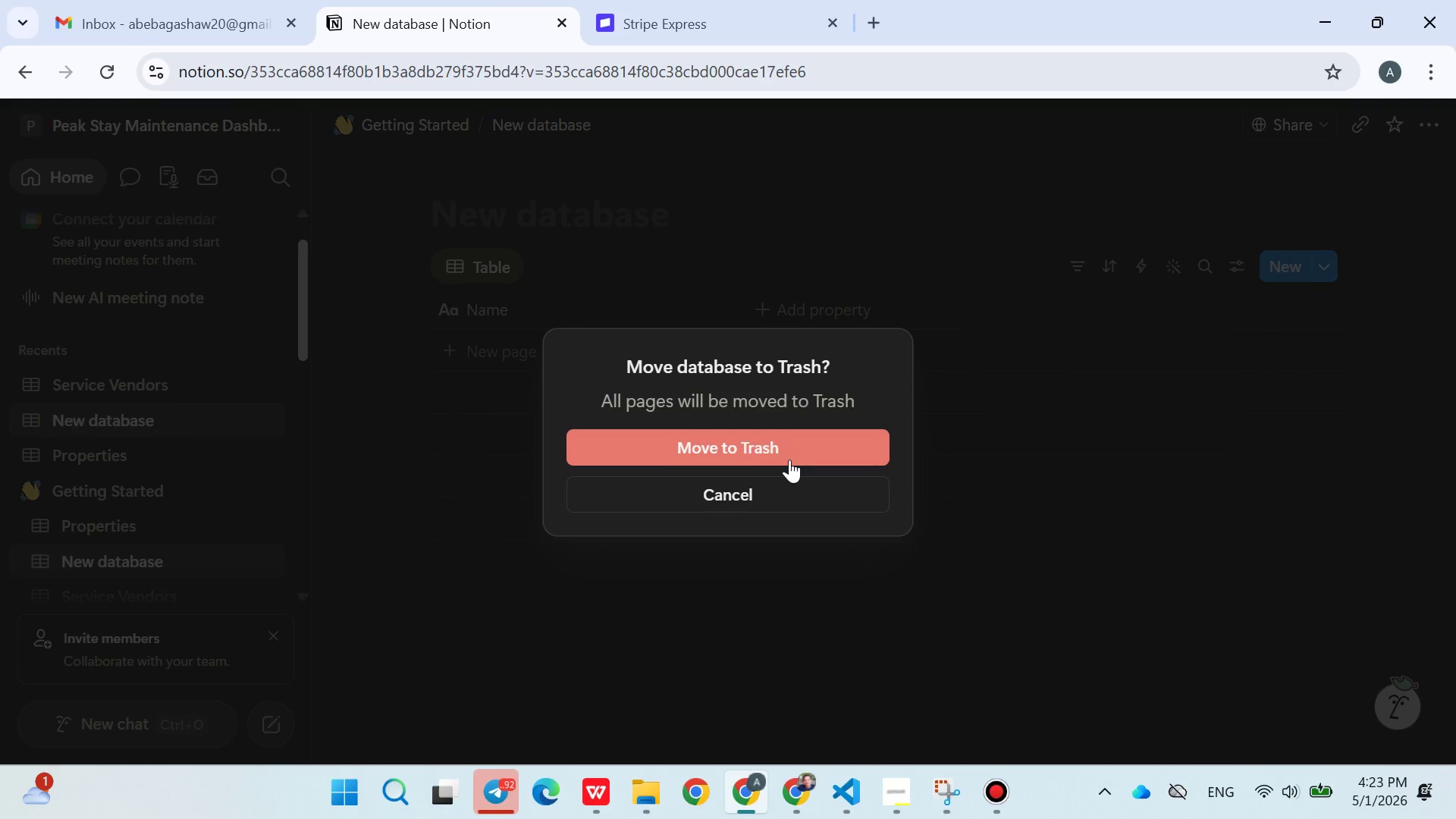 
left_click([755, 448])
 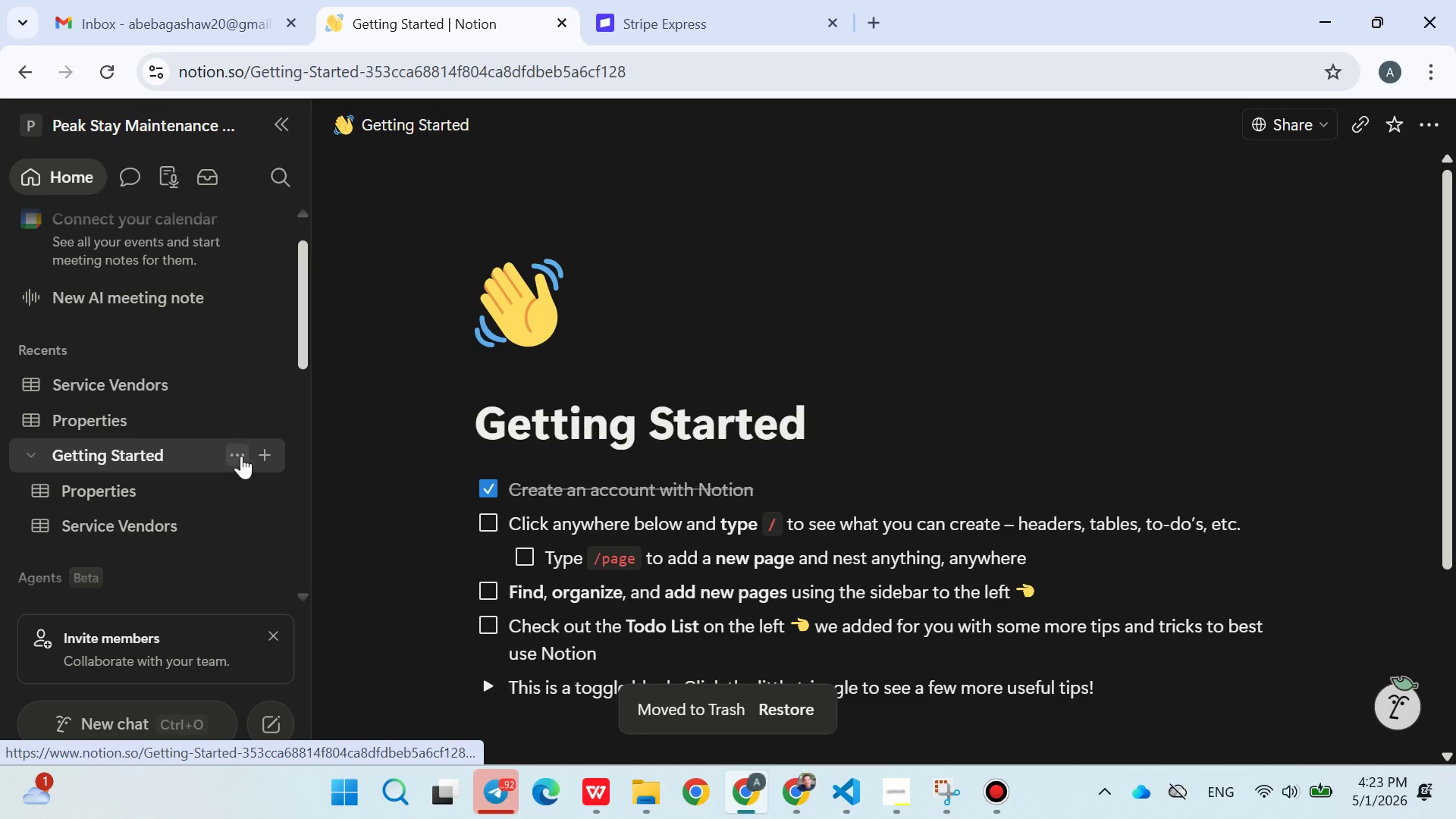 
left_click([268, 453])
 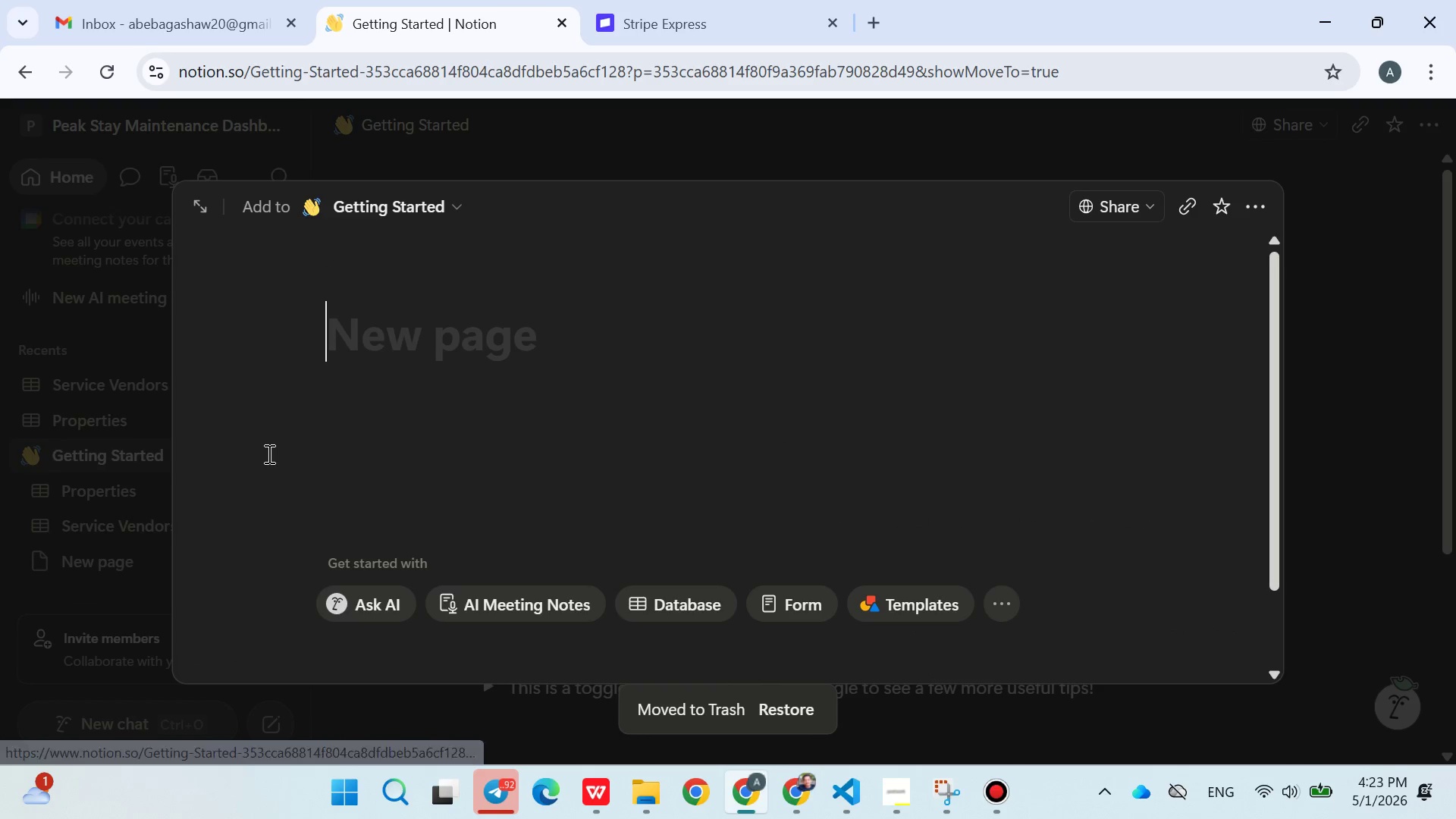 
key(Control+V)
 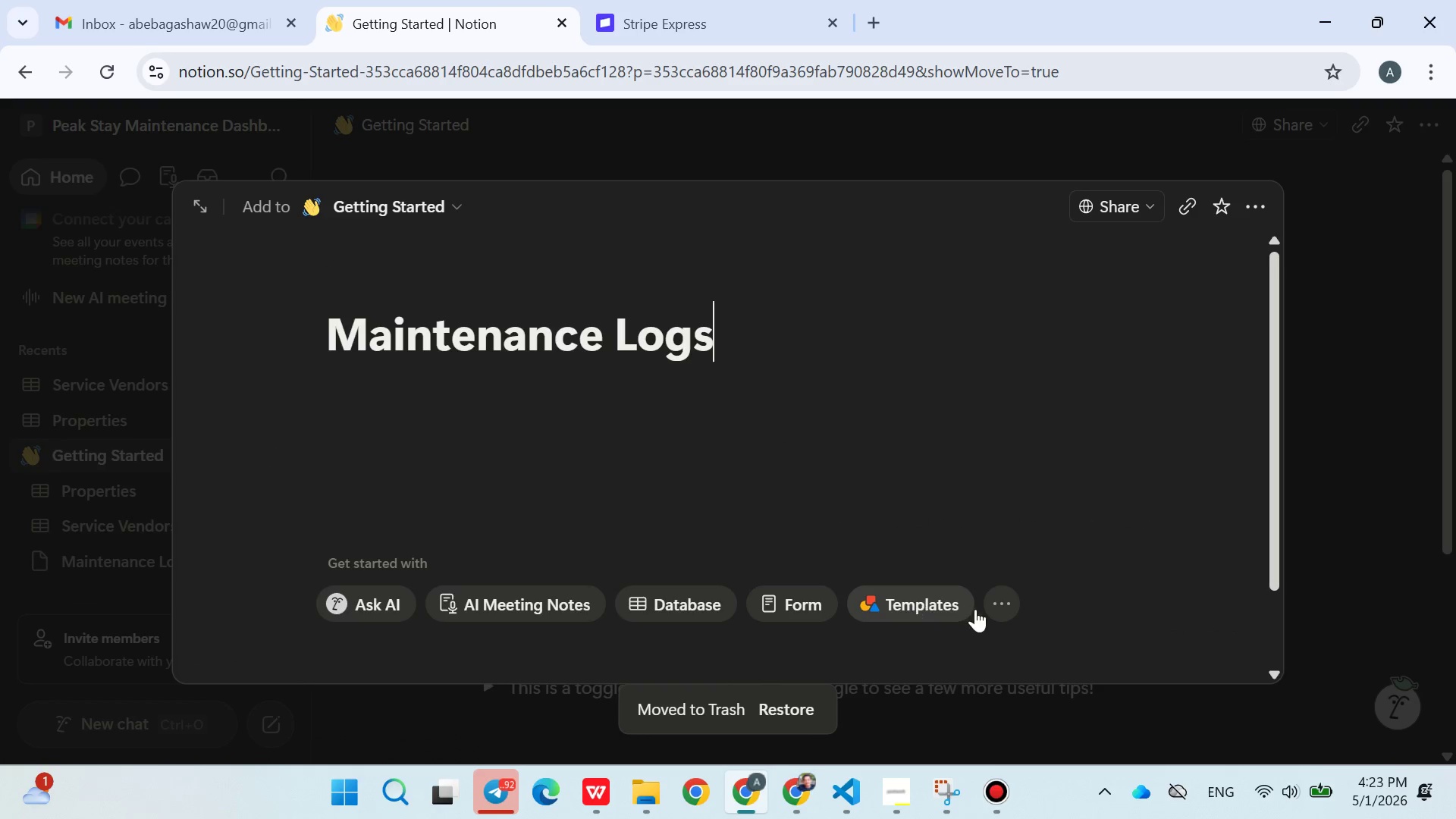 
left_click([999, 600])
 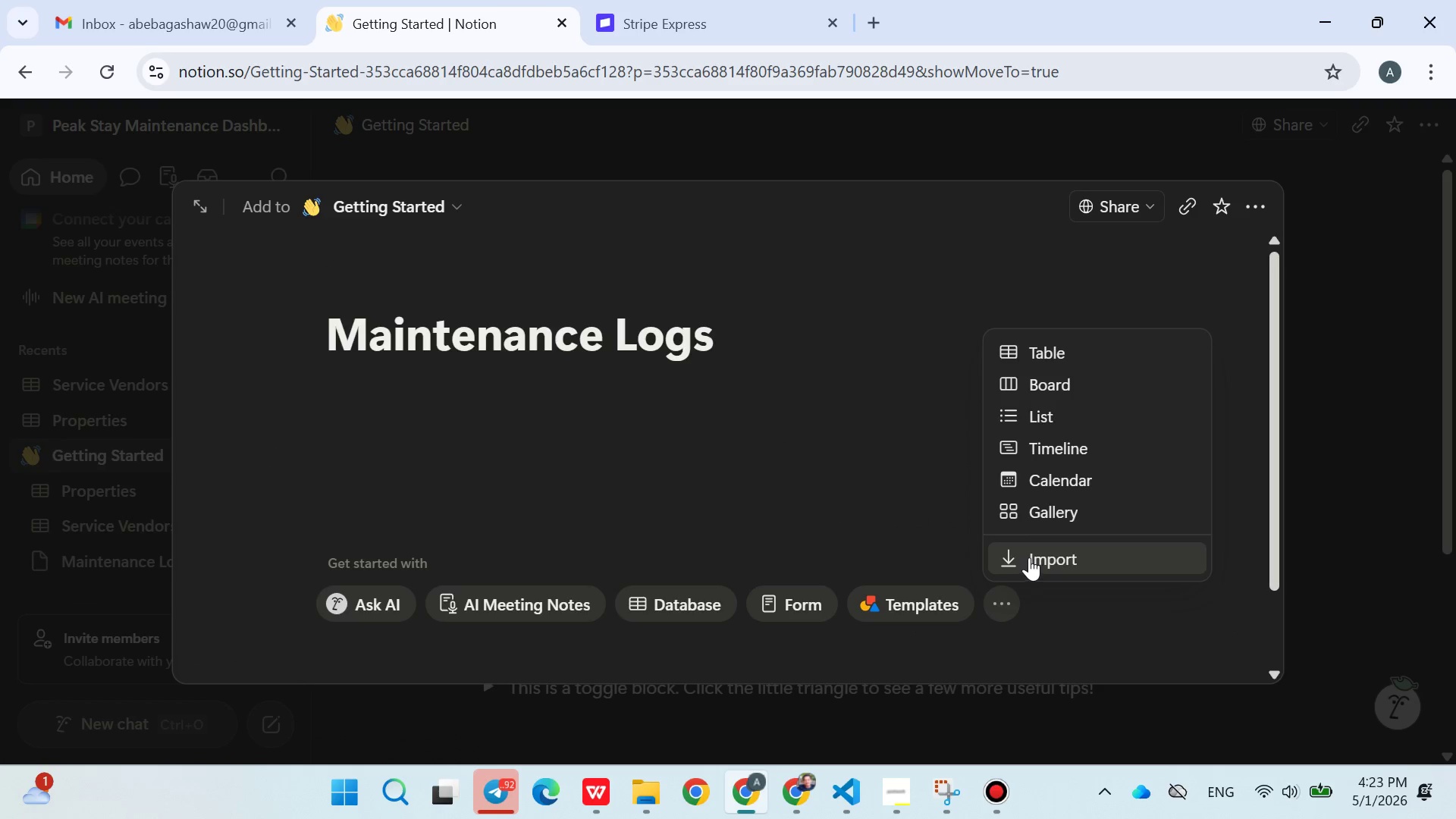 
left_click([1031, 557])
 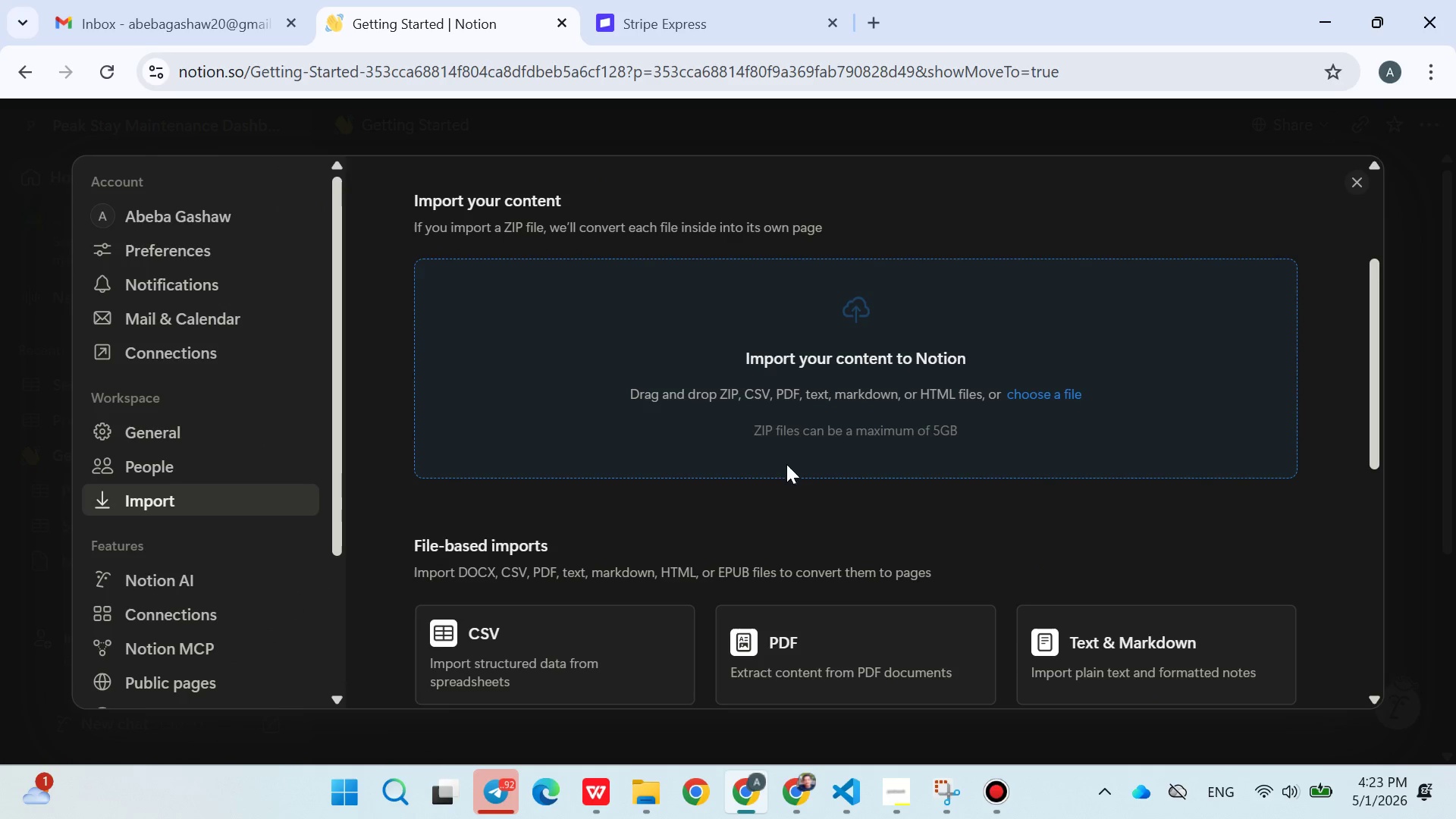 
left_click([514, 644])
 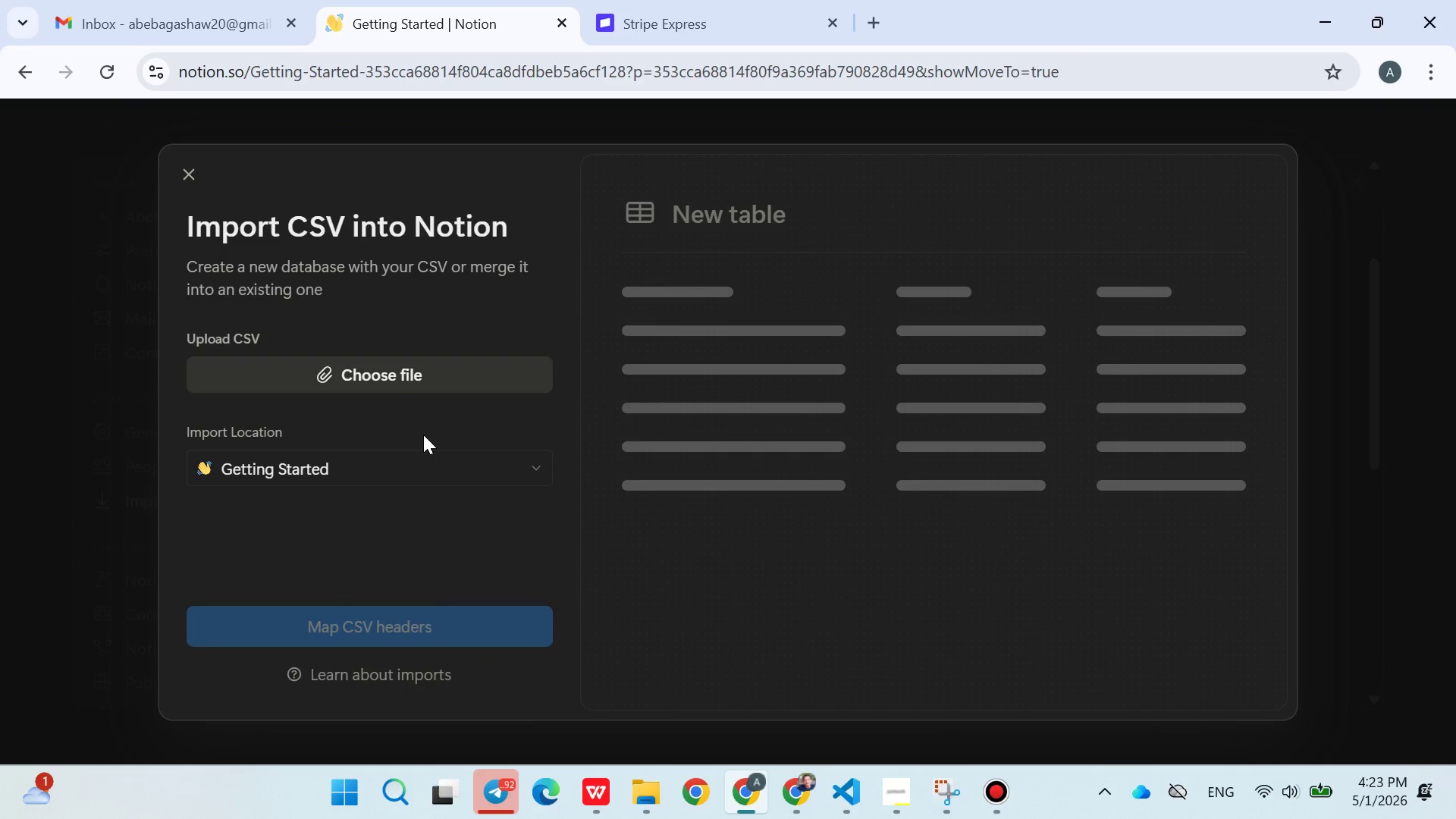 
left_click([401, 378])
 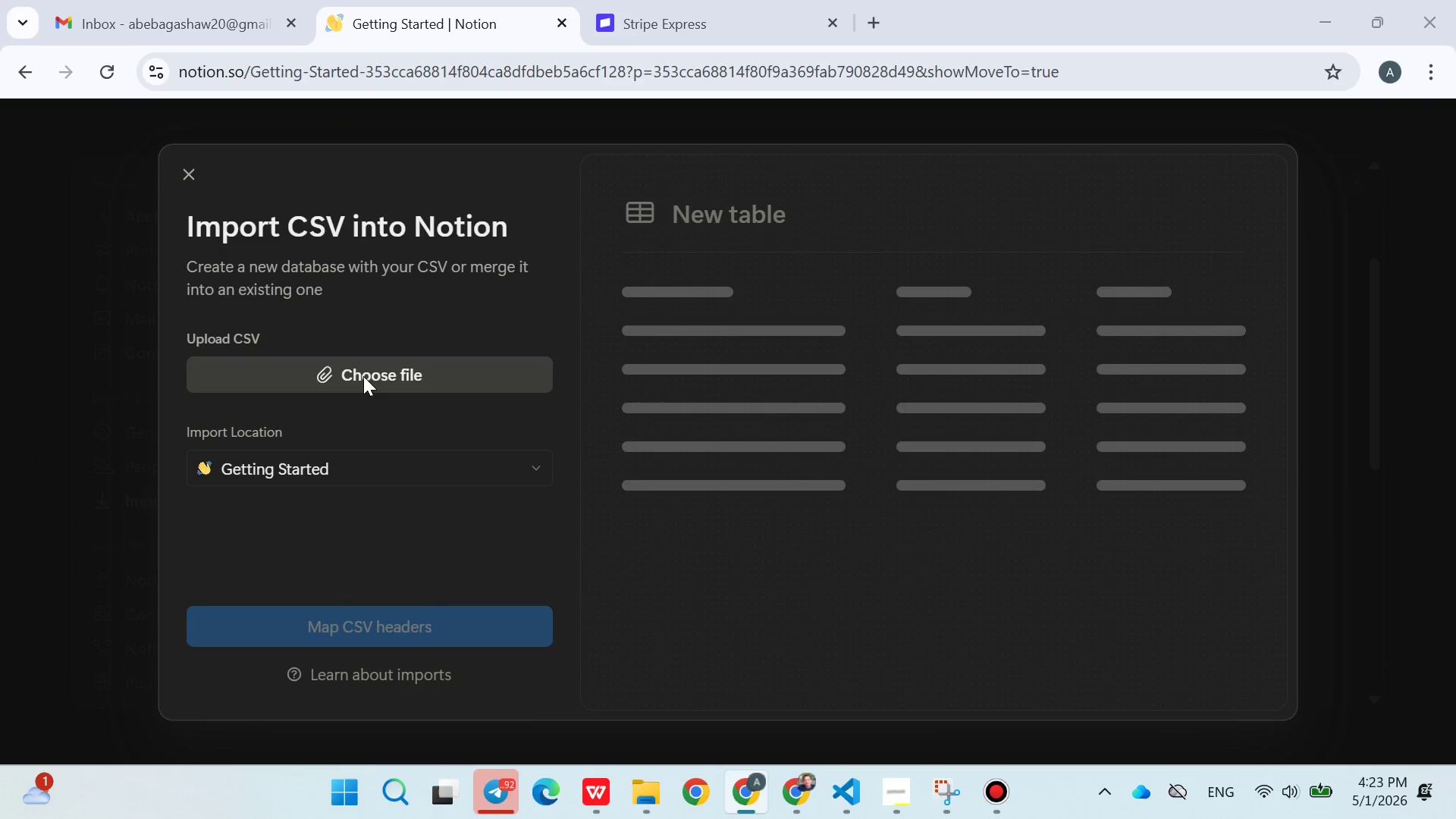 
wait(10.39)
 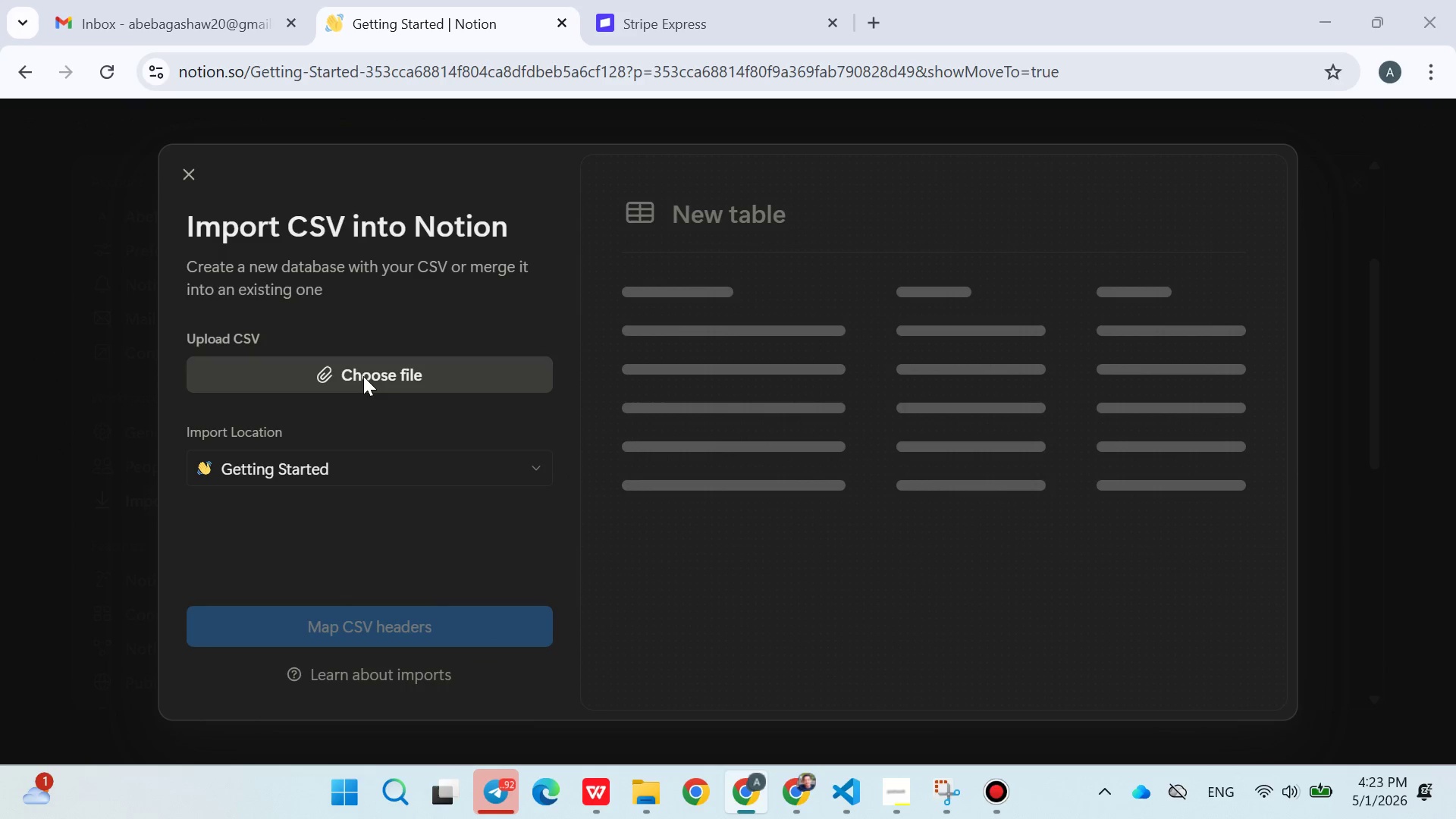 
left_click([368, 394])
 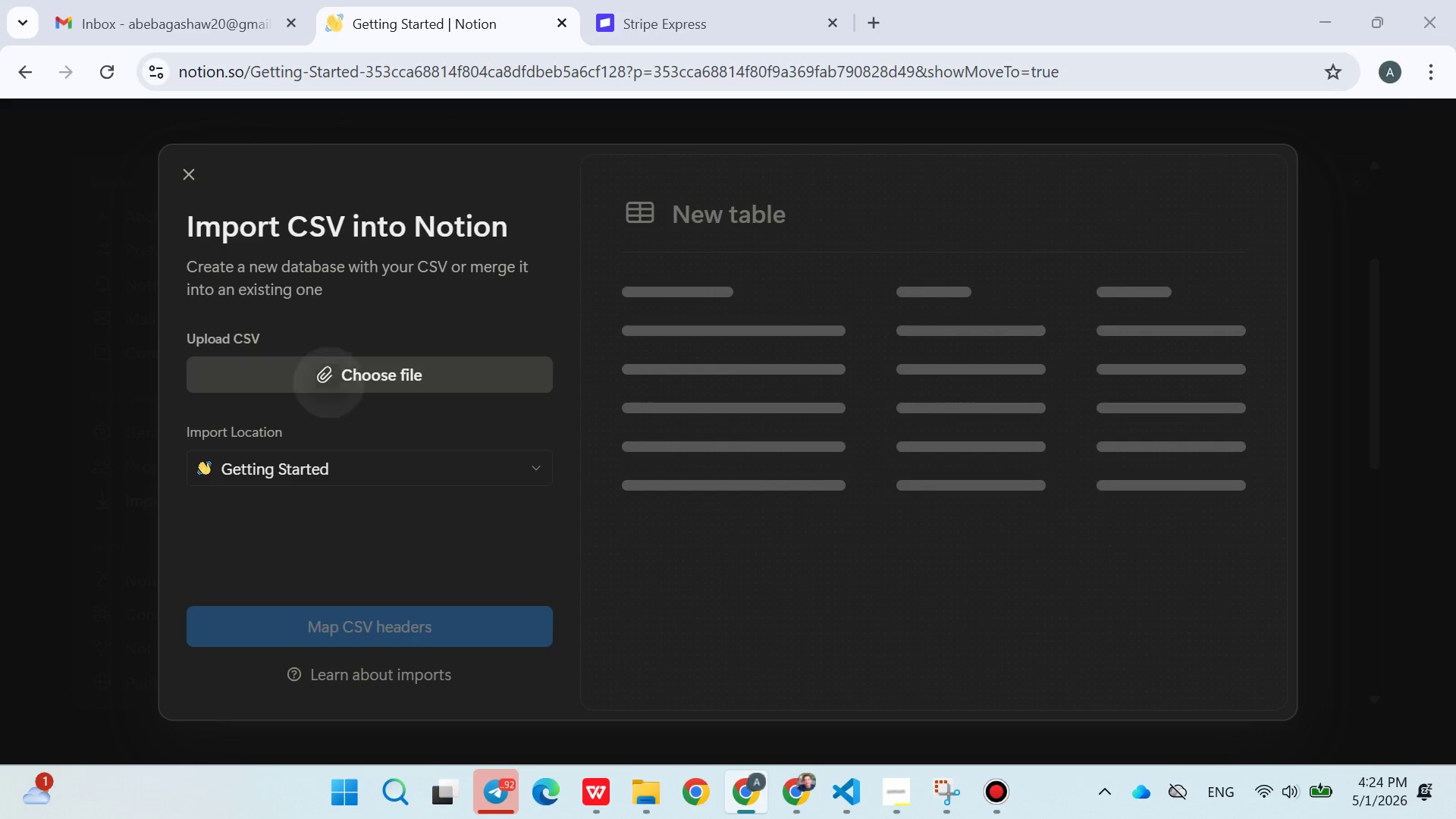 
double_click([328, 382])
 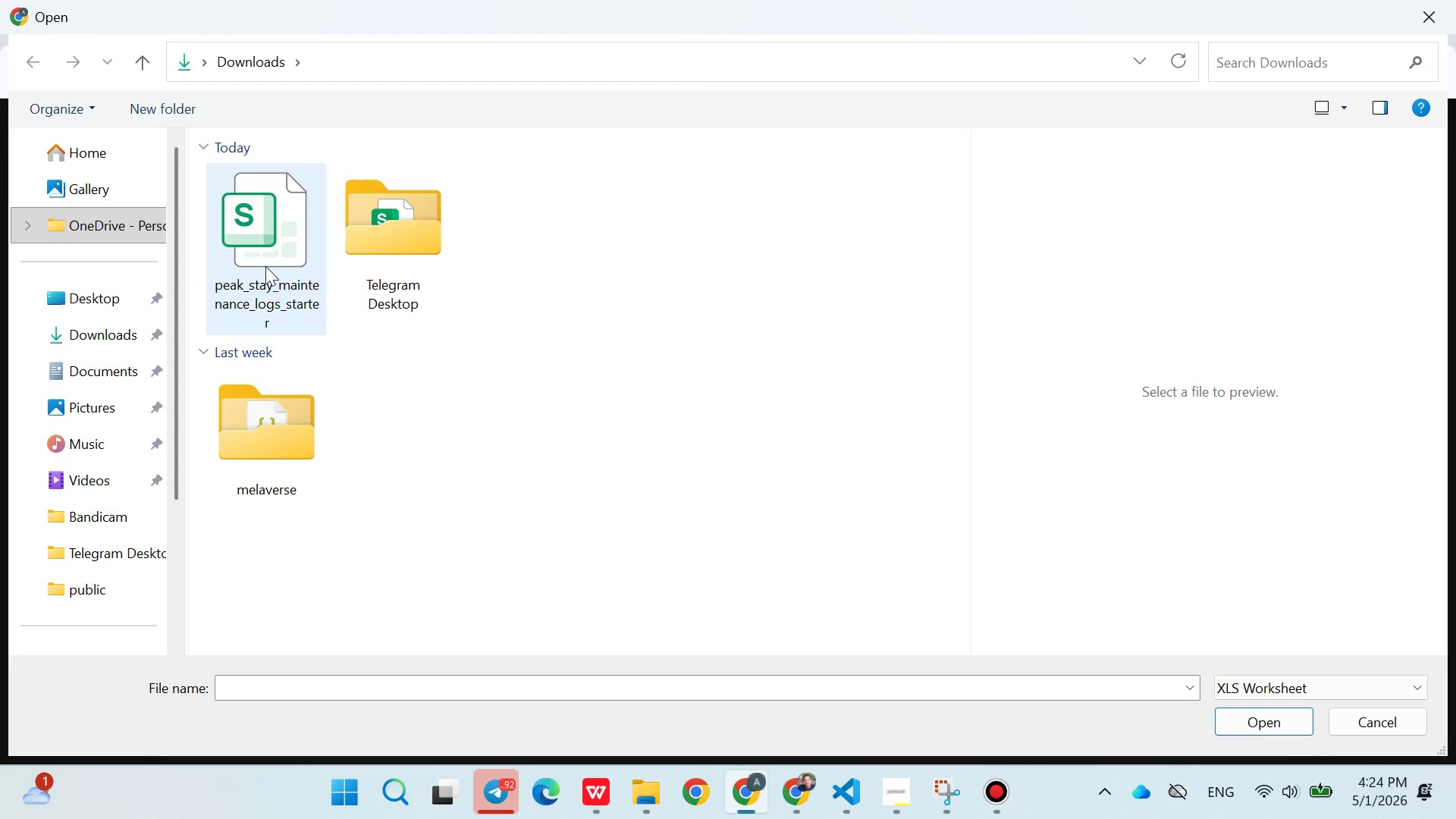 
double_click([265, 266])
 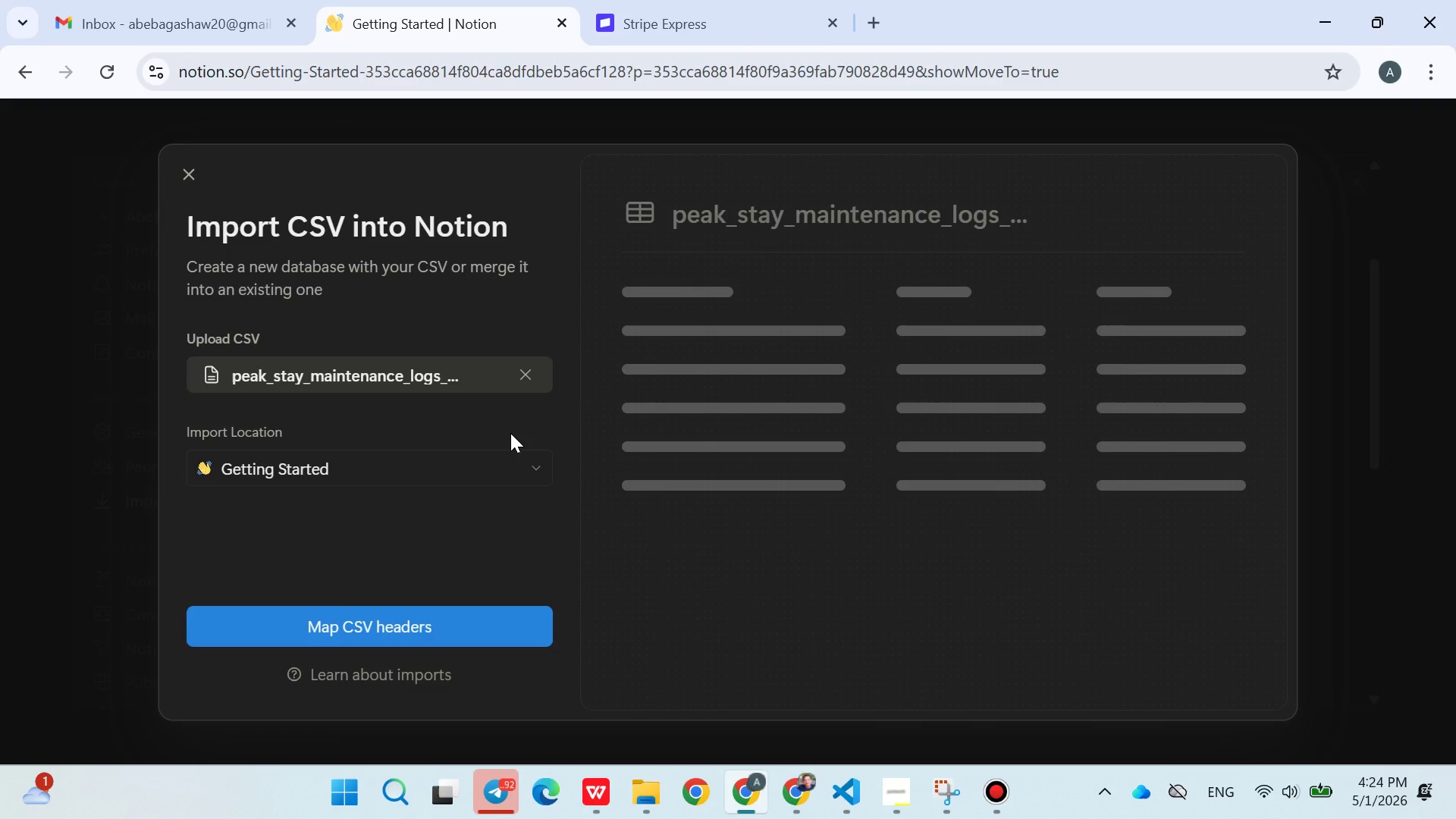 
left_click([441, 625])
 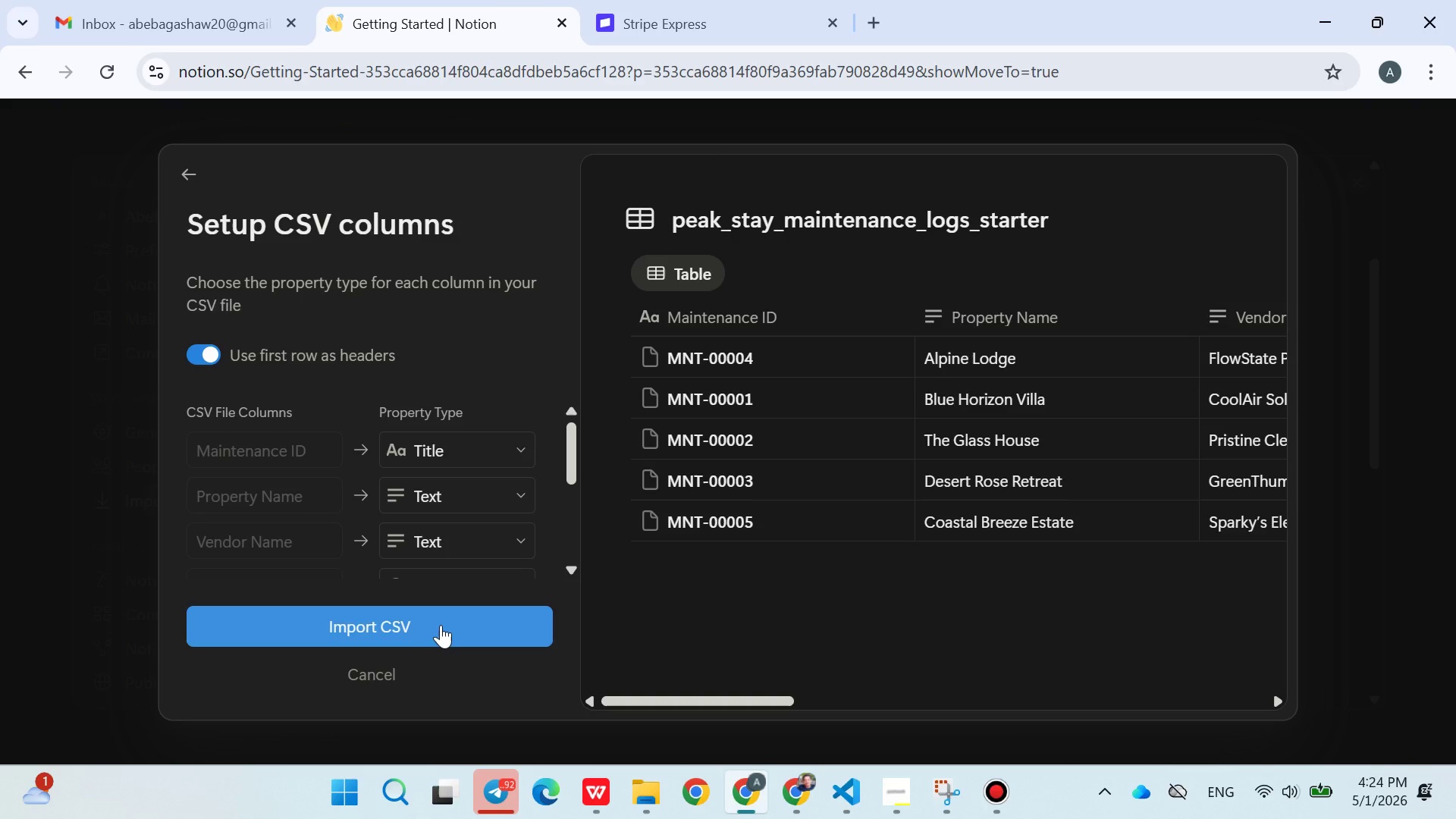 
mouse_move([676, 494])
 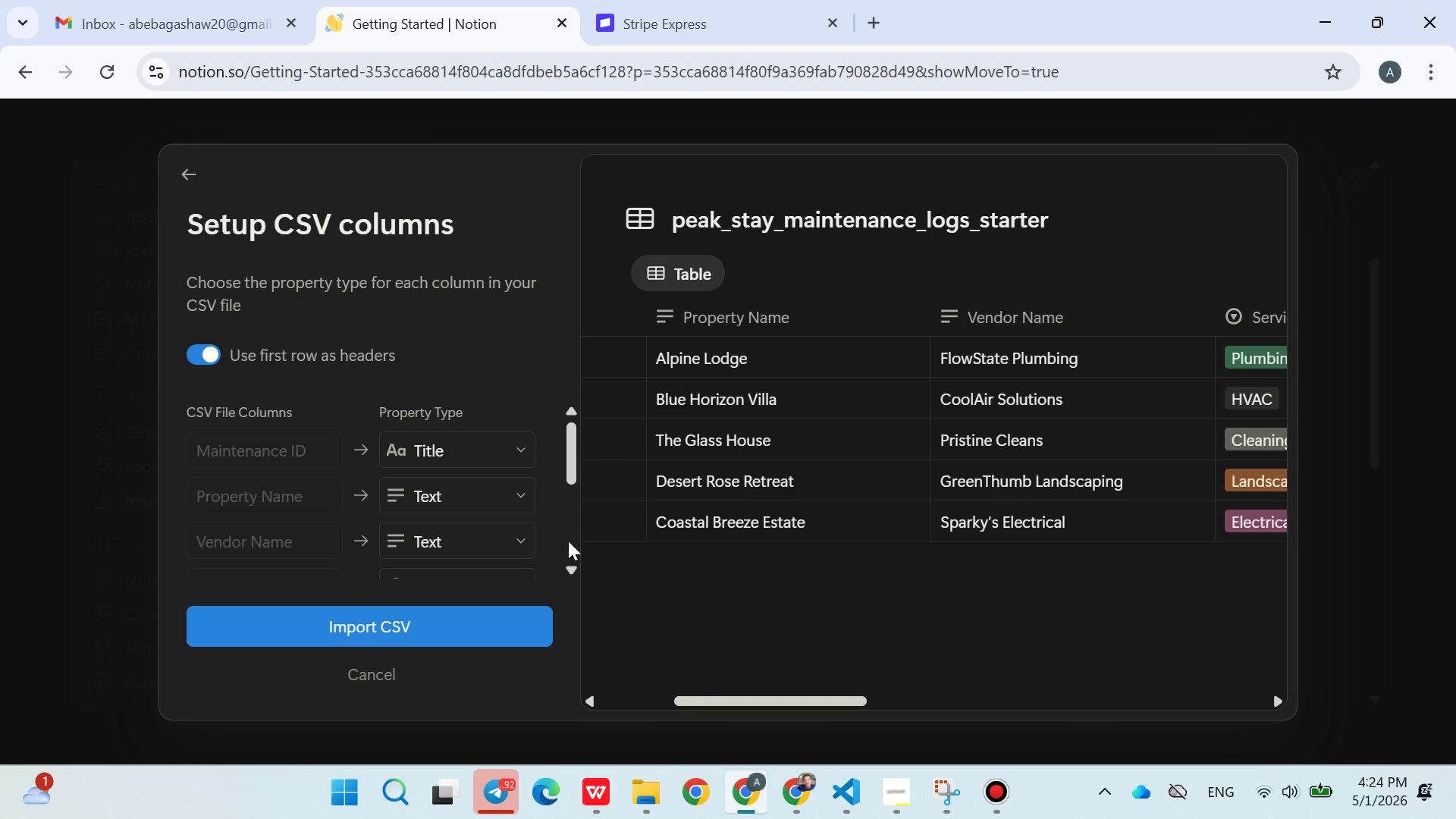 
left_click([457, 619])
 